 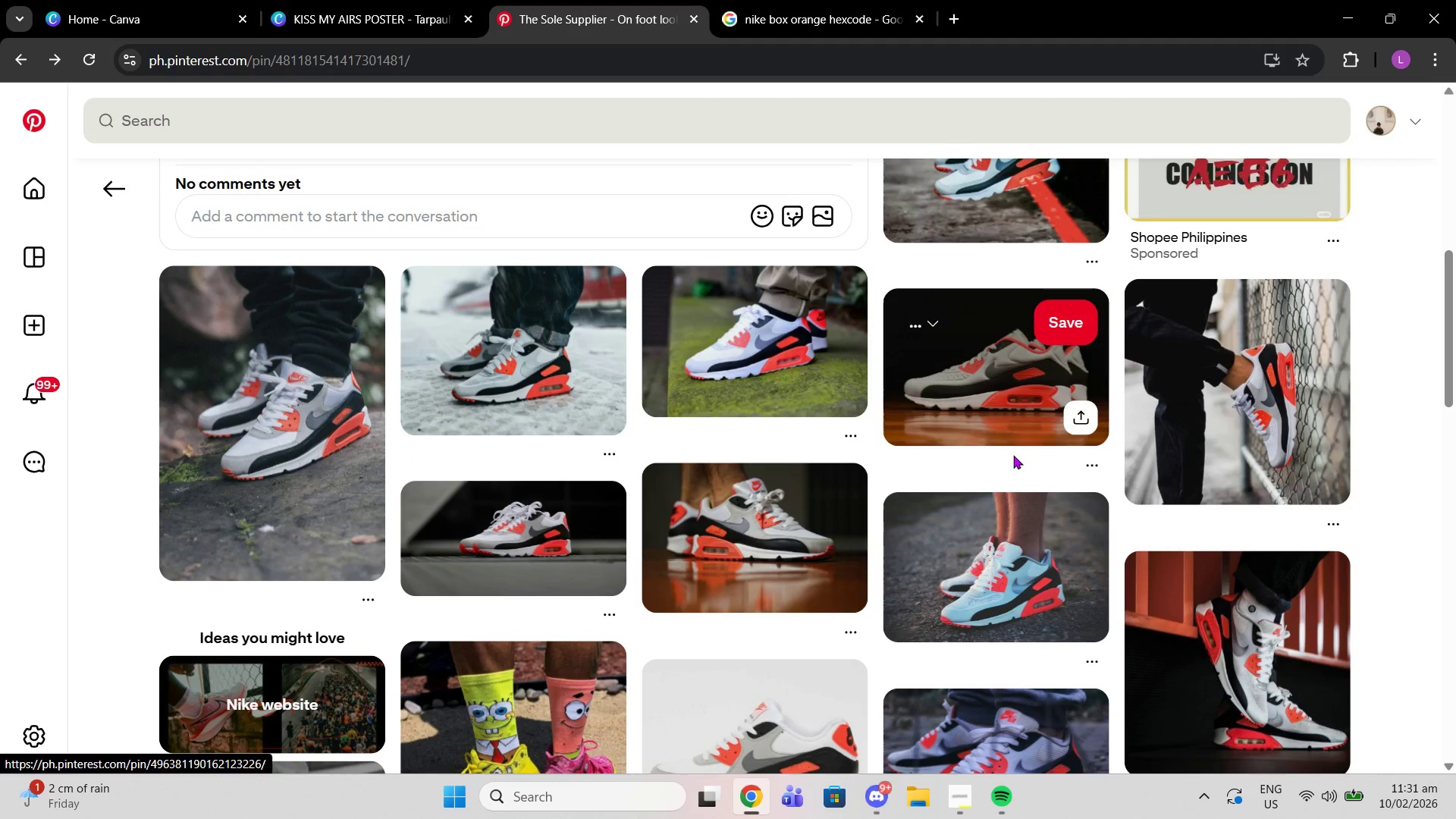 
left_click([1044, 580])
 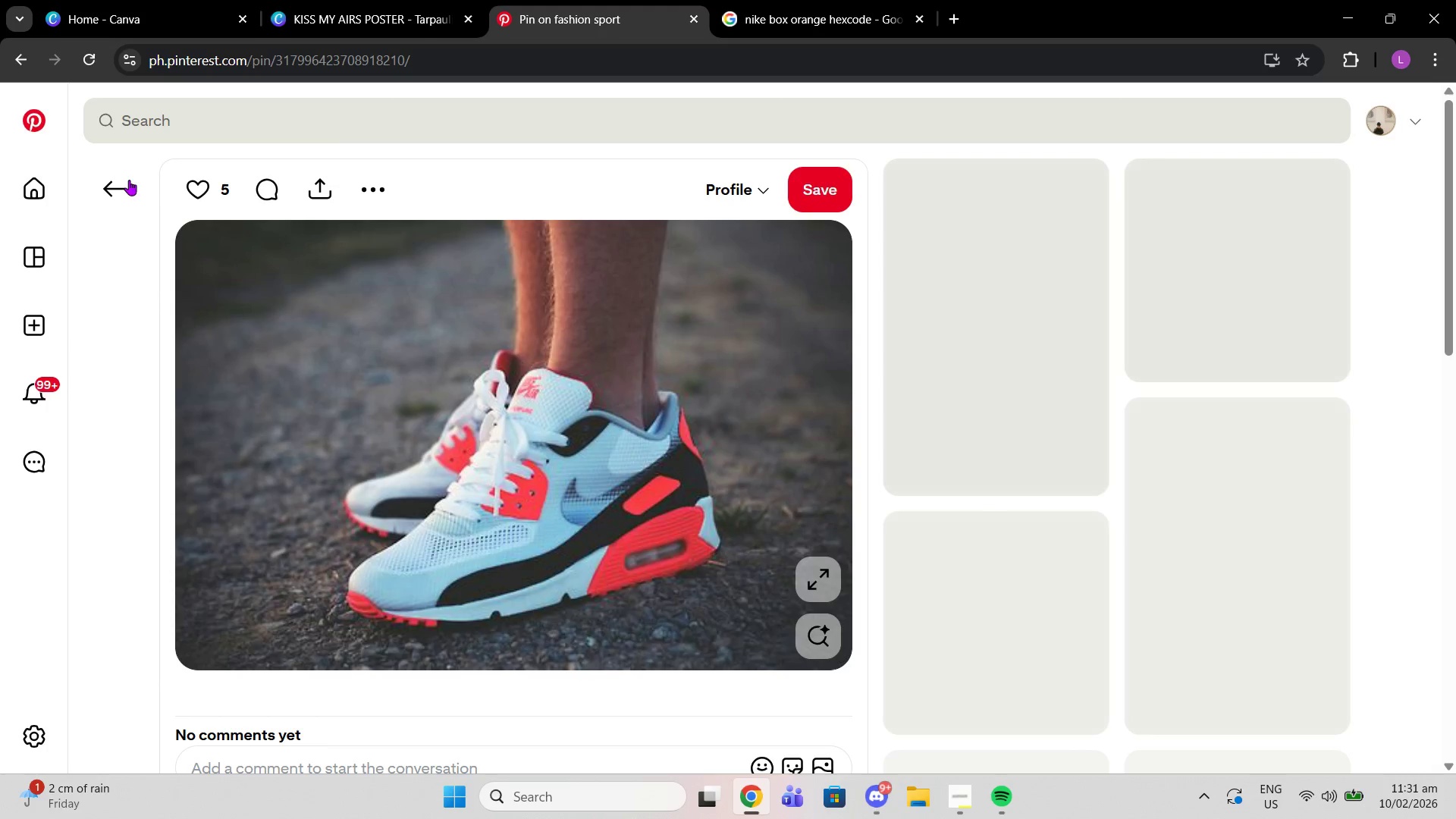 
left_click([129, 180])
 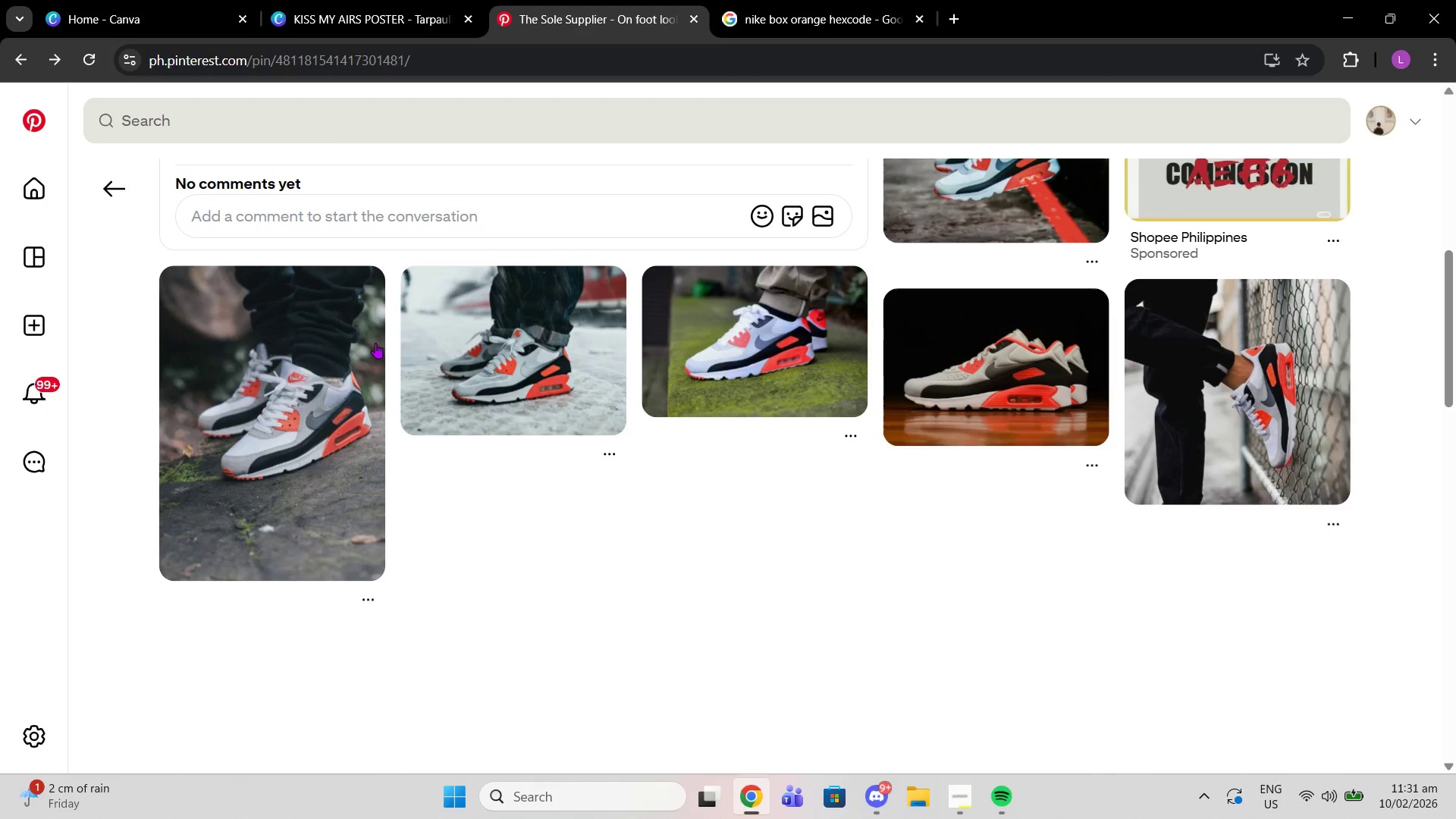 
mouse_move([420, 403])
 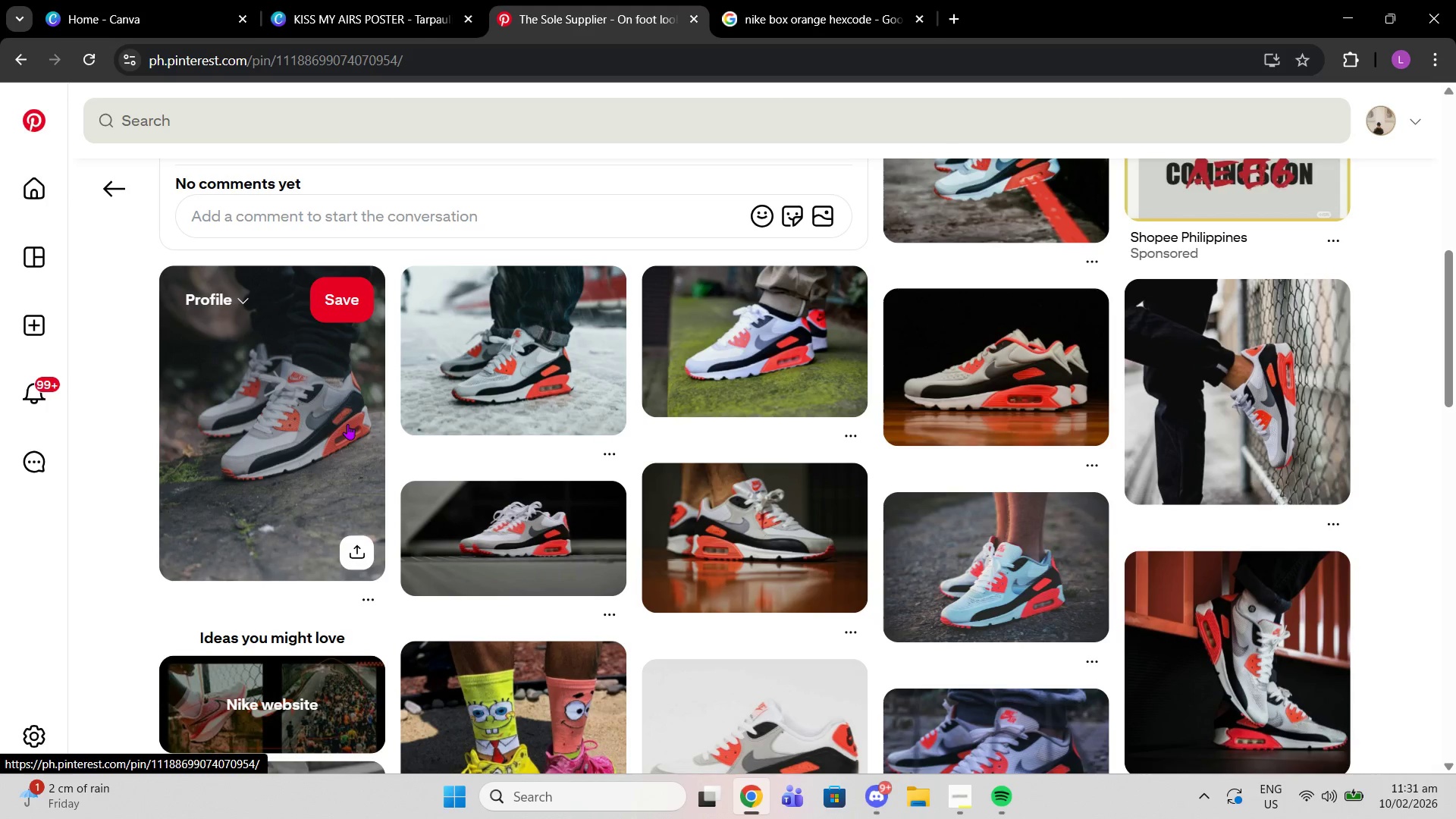 
left_click([347, 424])
 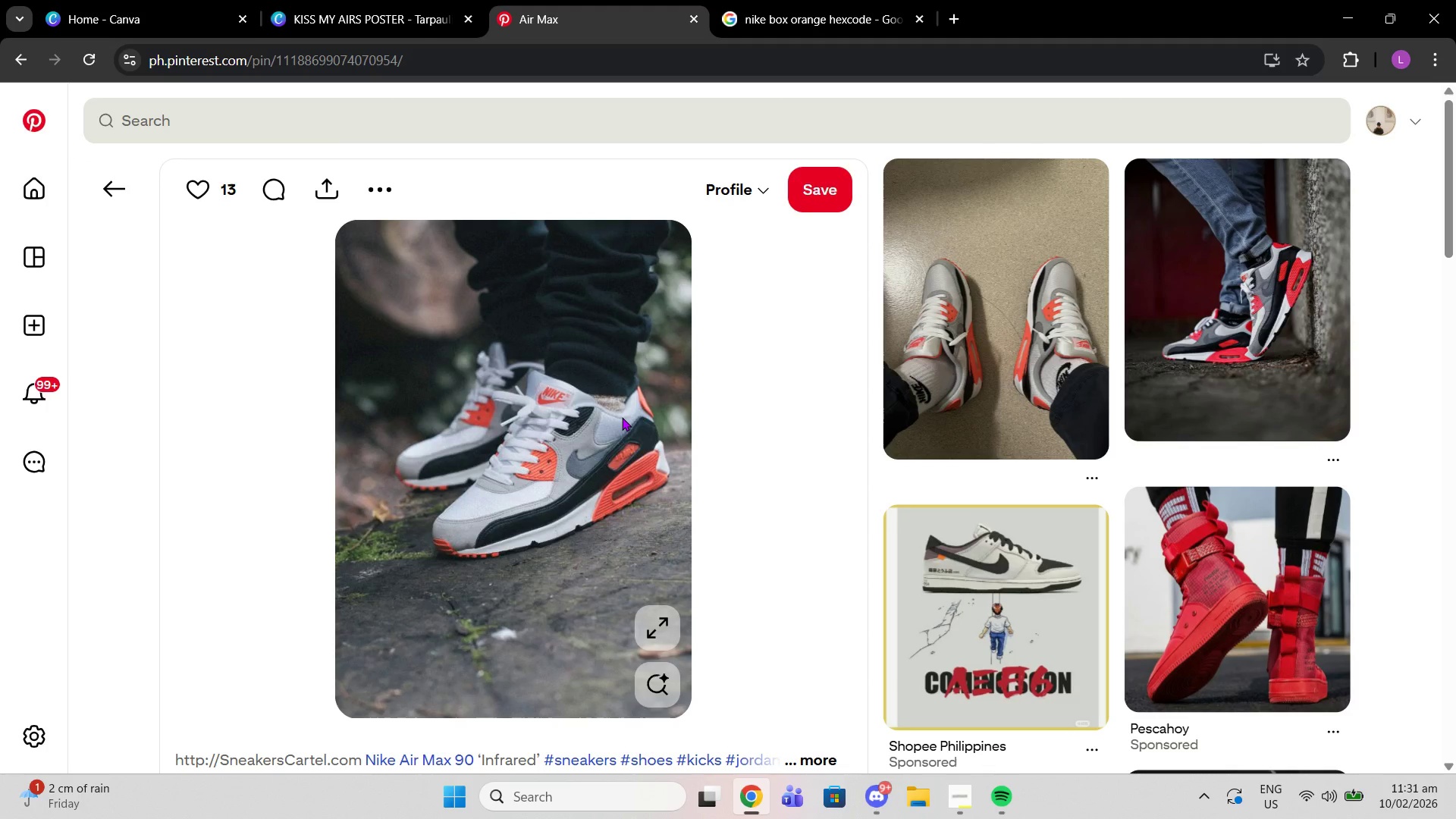 
wait(6.62)
 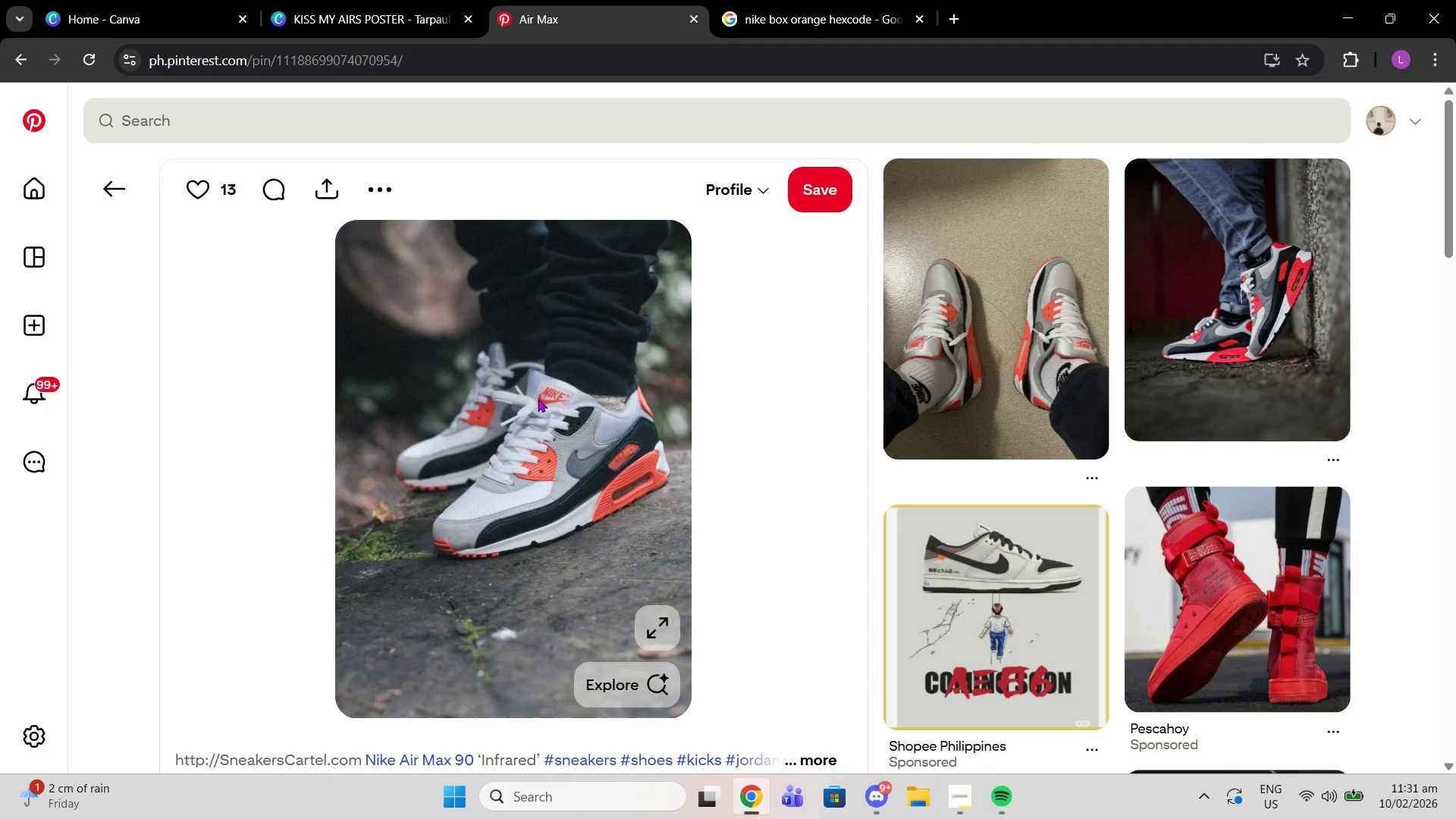 
left_click([110, 178])
 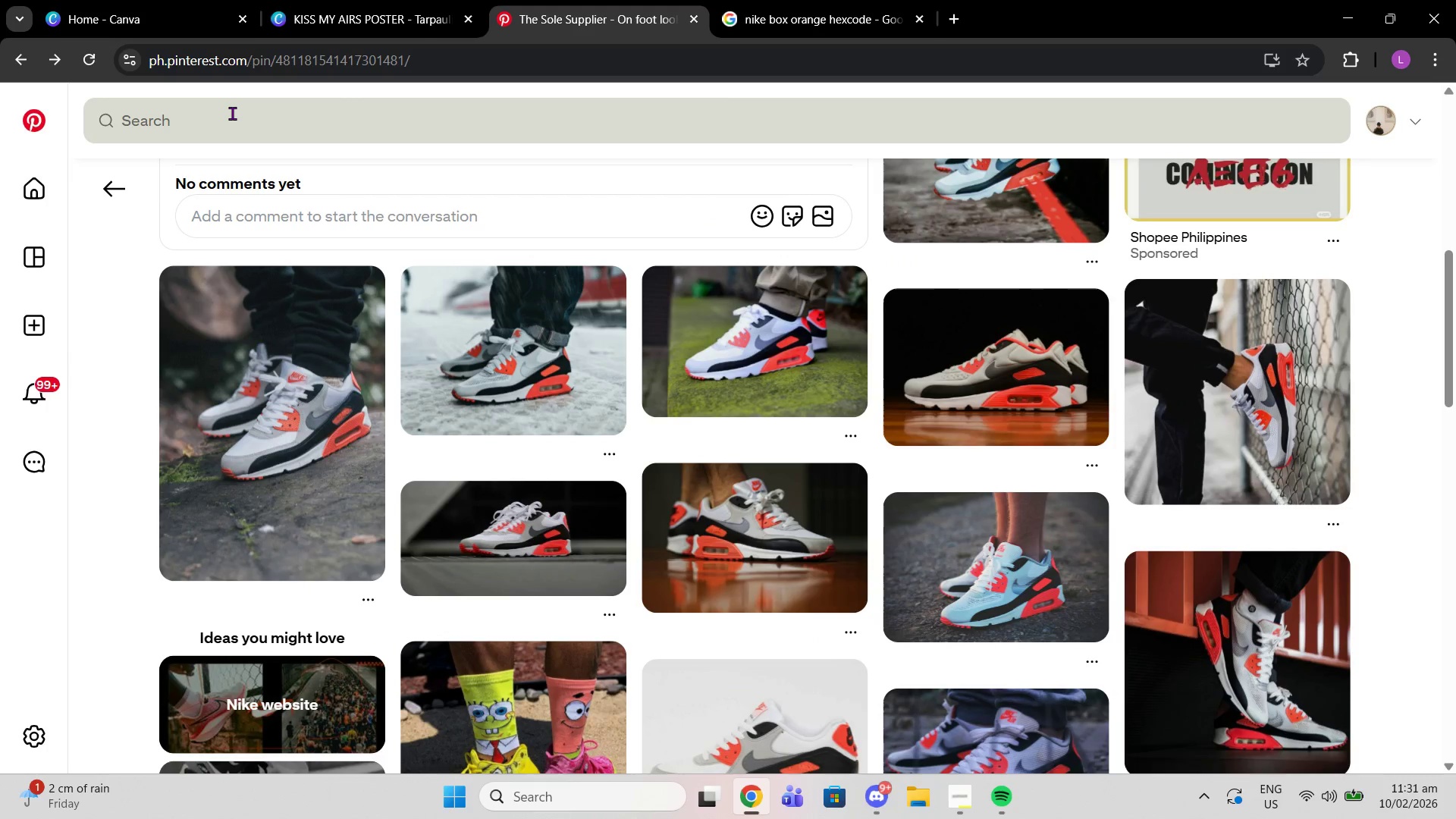 
double_click([232, 113])
 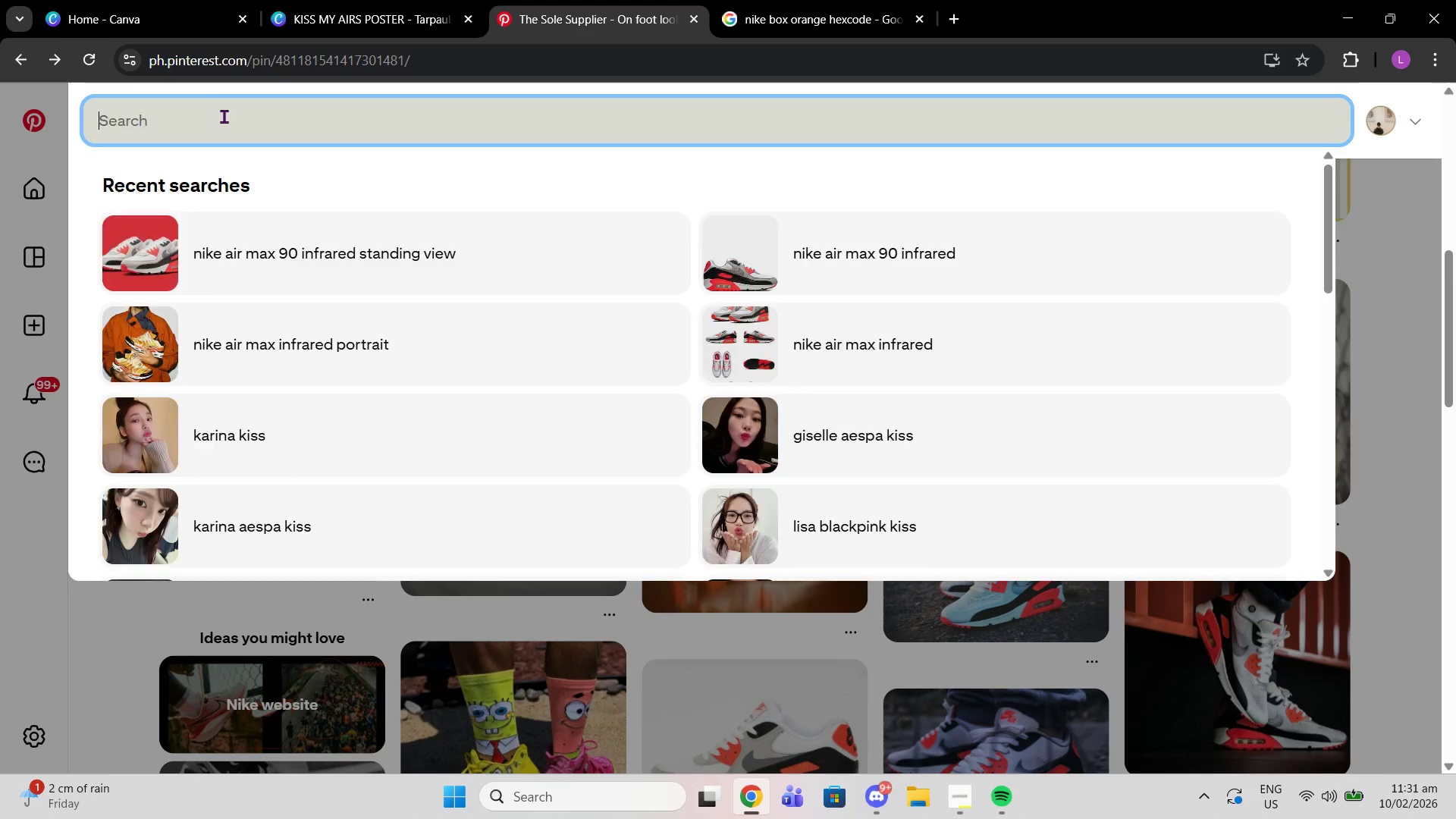 
type(nike air max 90 infrared on feet)
 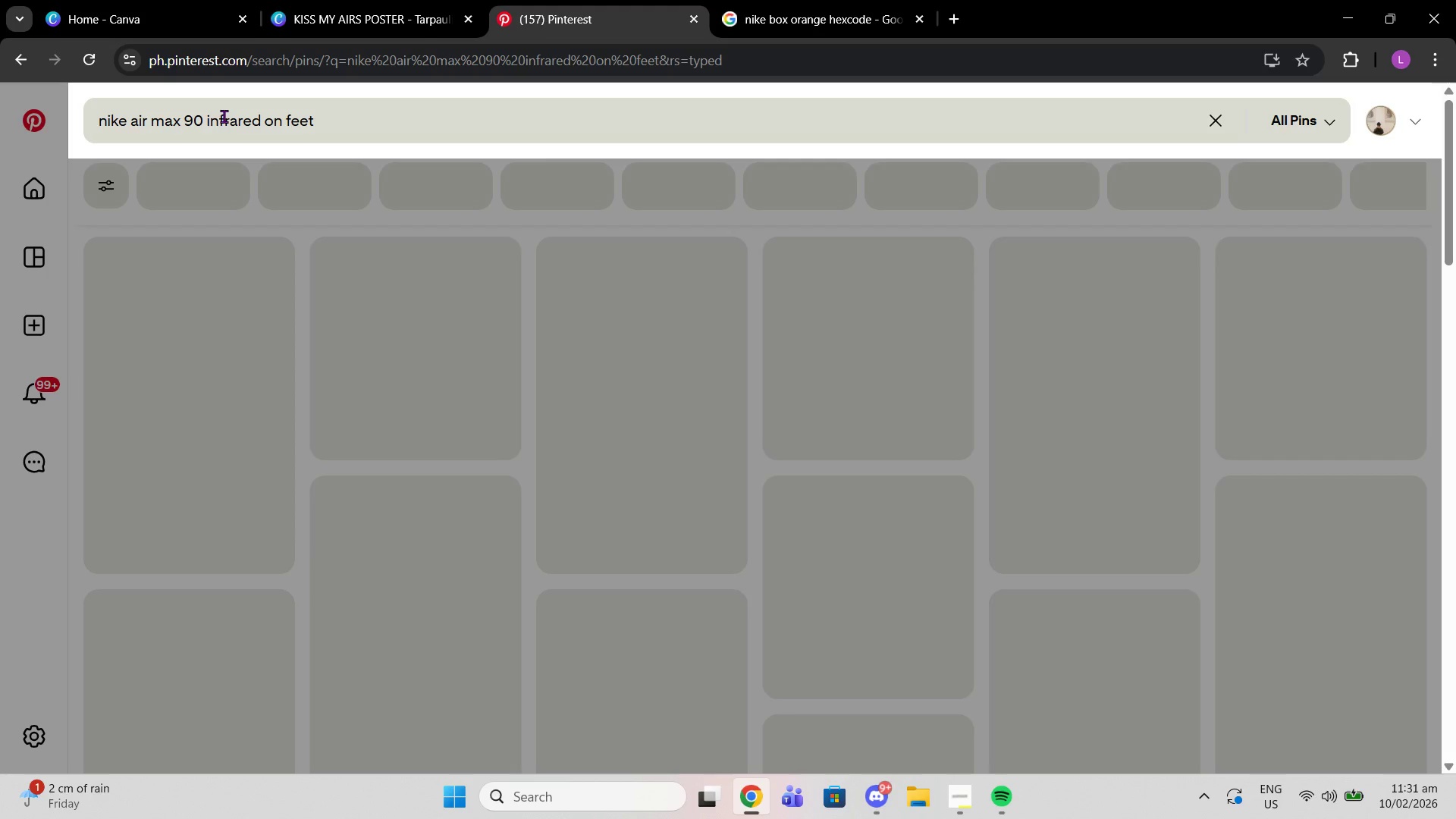 
key(Enter)
 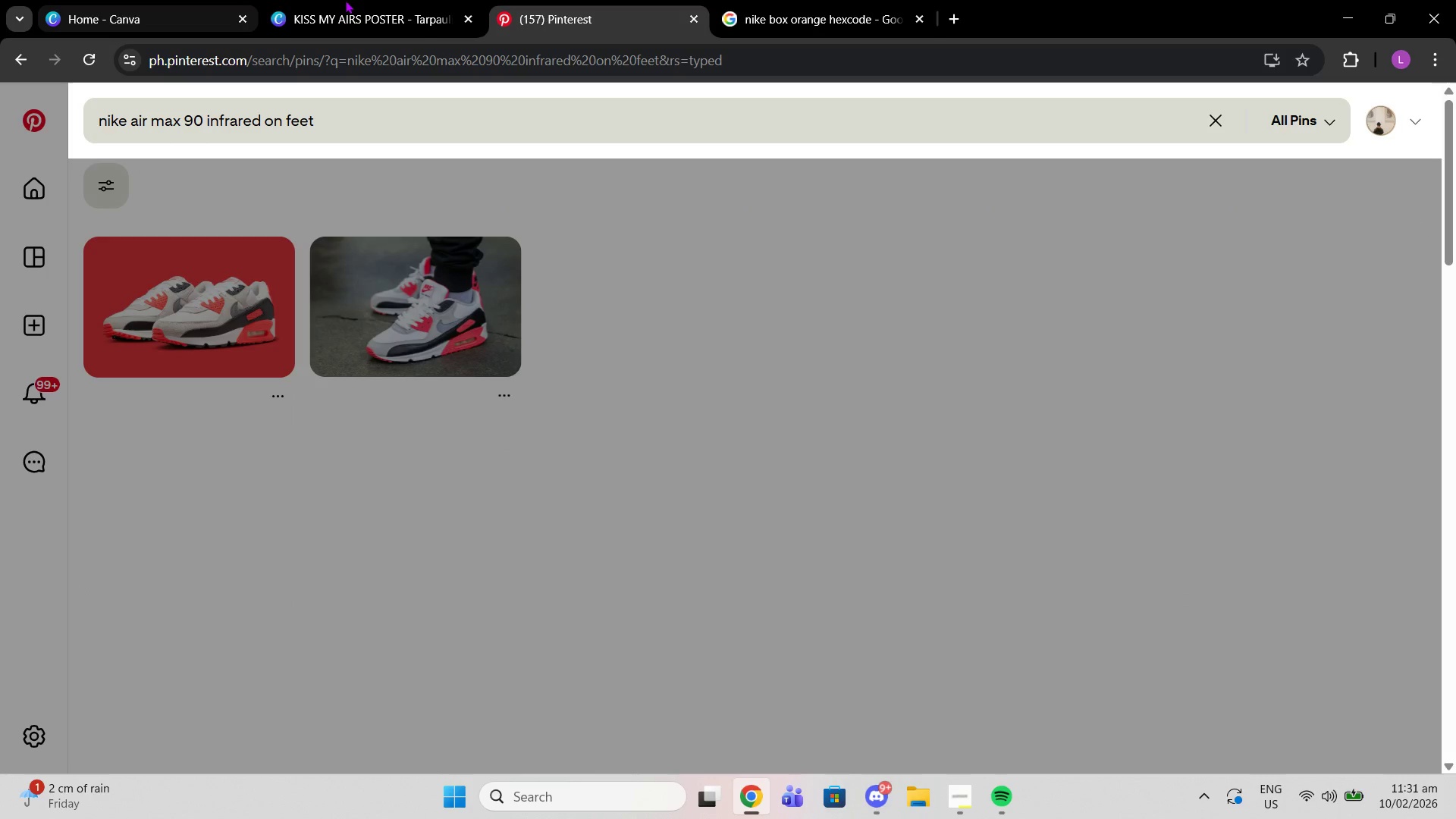 
left_click([346, 0])
 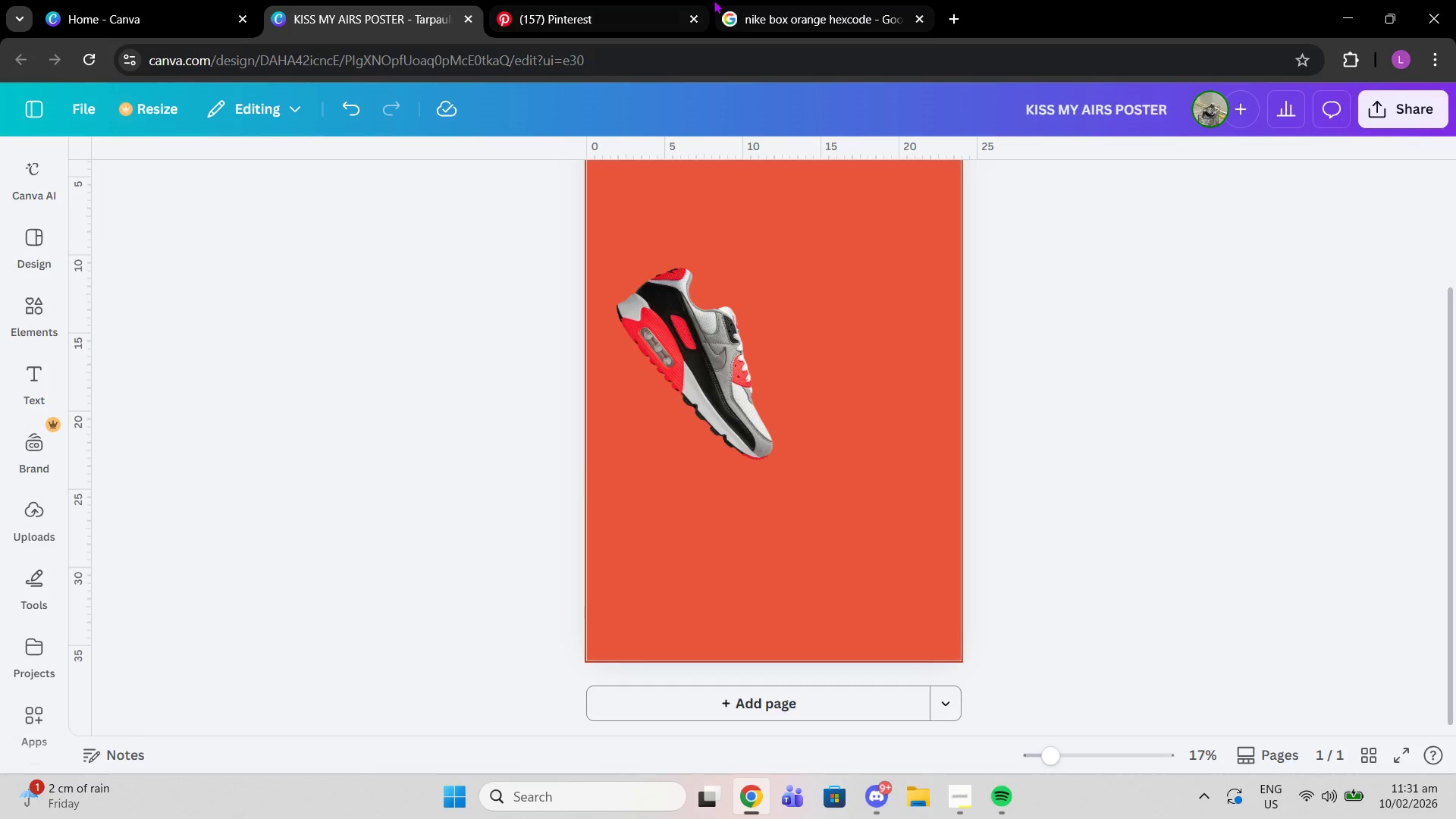 
left_click([714, 0])
 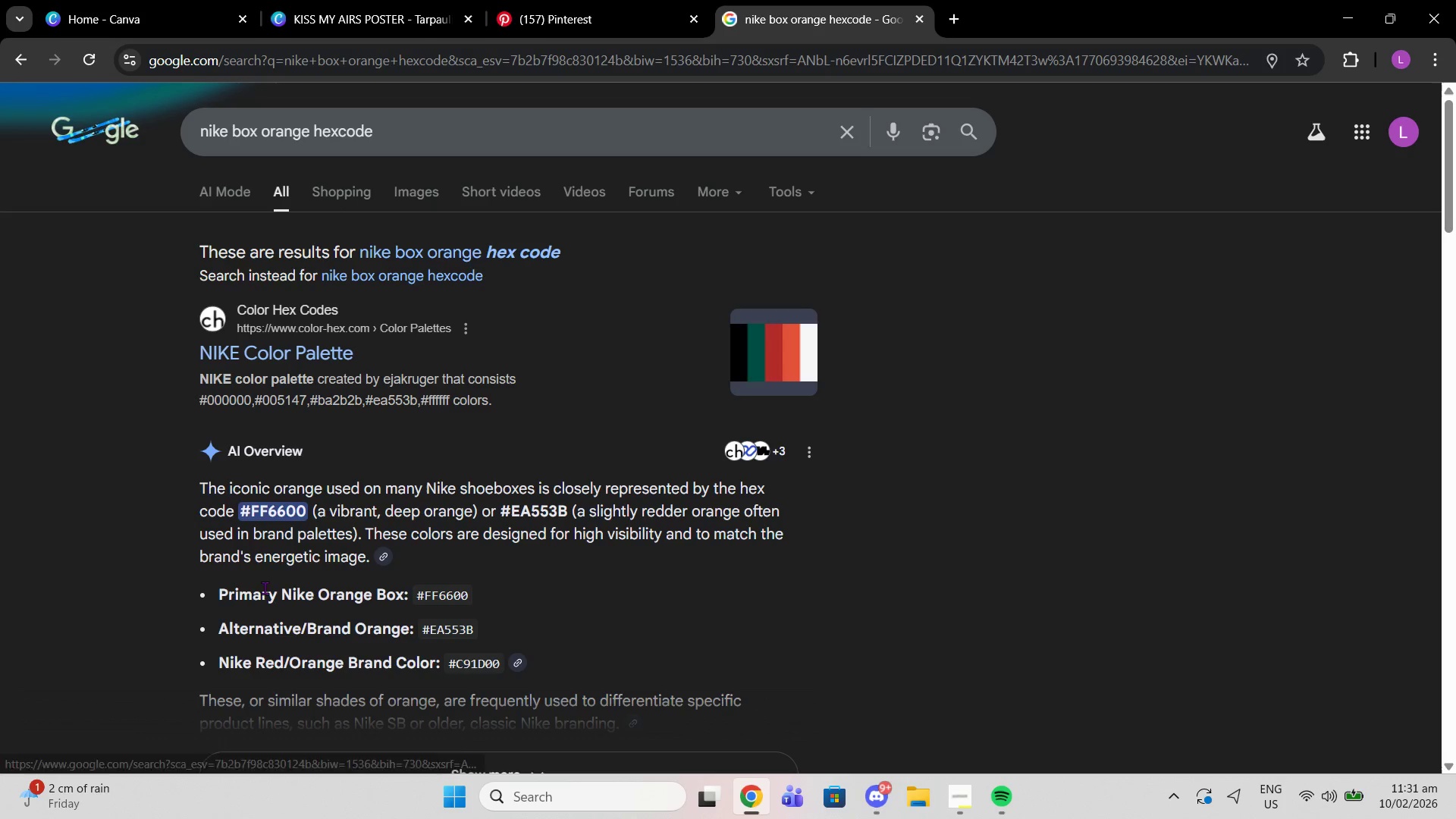 
scroll: coordinate [494, 482], scroll_direction: down, amount: 2.0
 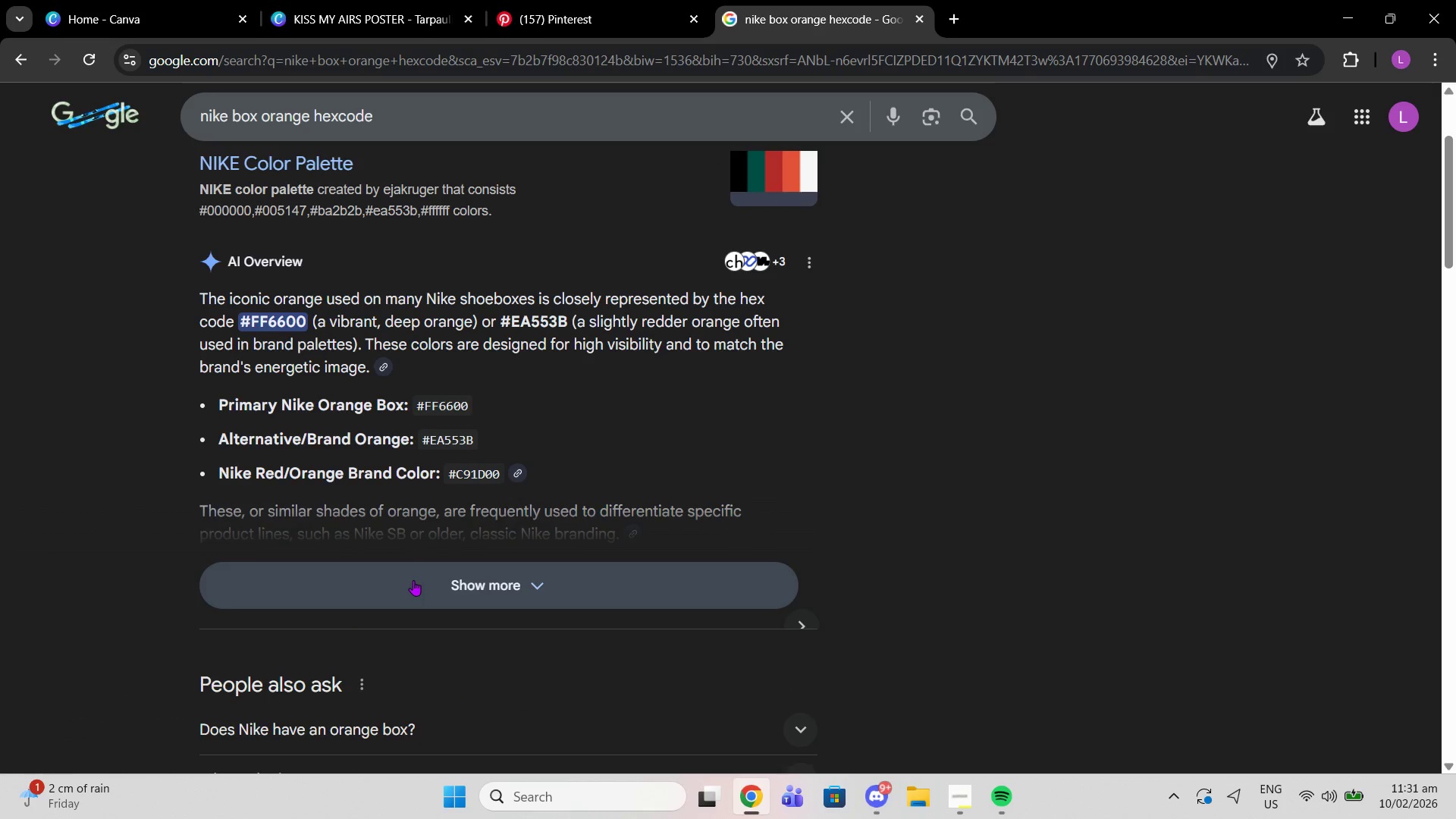 
left_click([413, 580])
 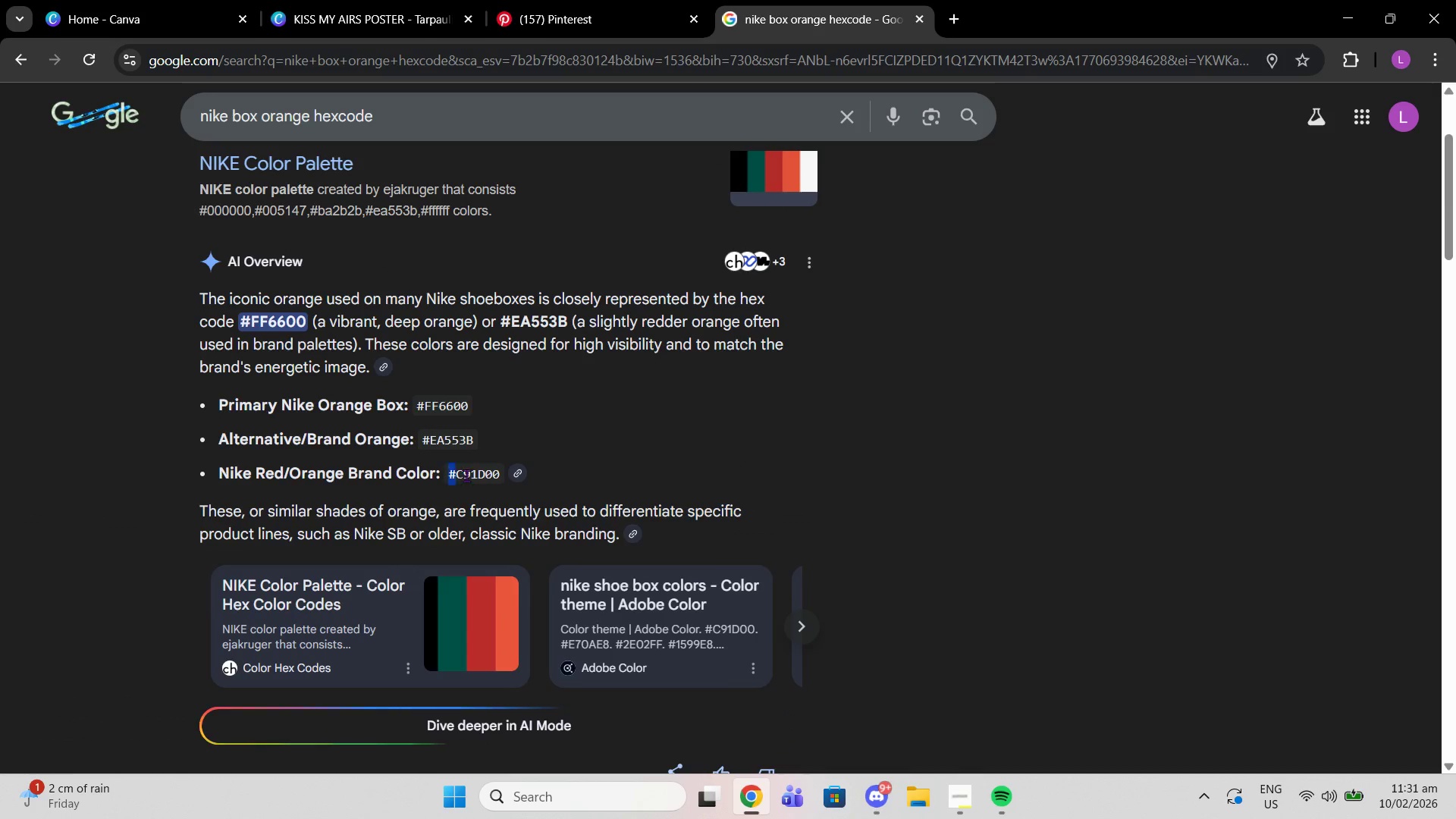 
left_click_drag(start_coordinate=[447, 475], to_coordinate=[494, 470])
 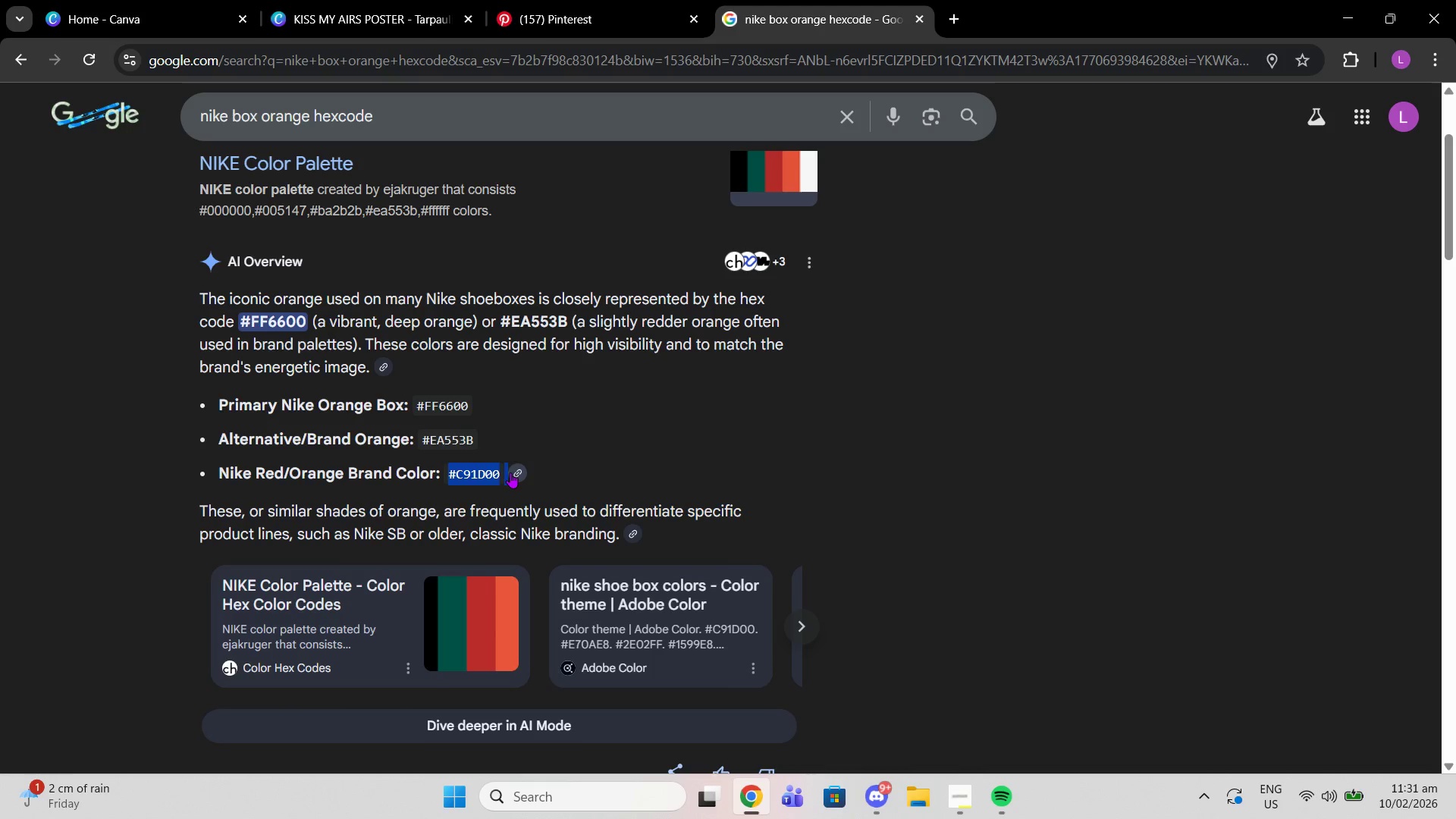 
left_click([510, 472])
 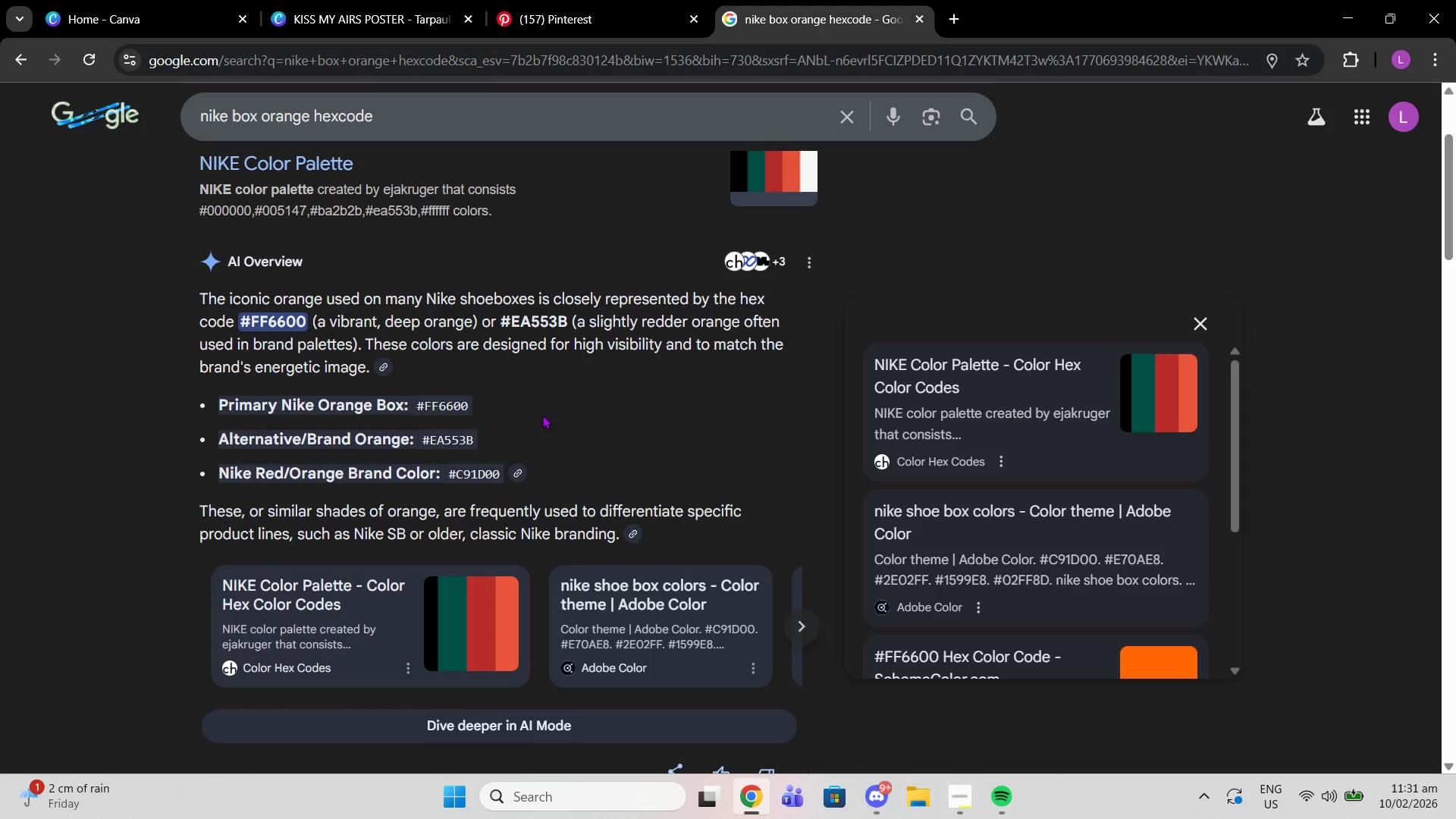 
left_click([544, 413])
 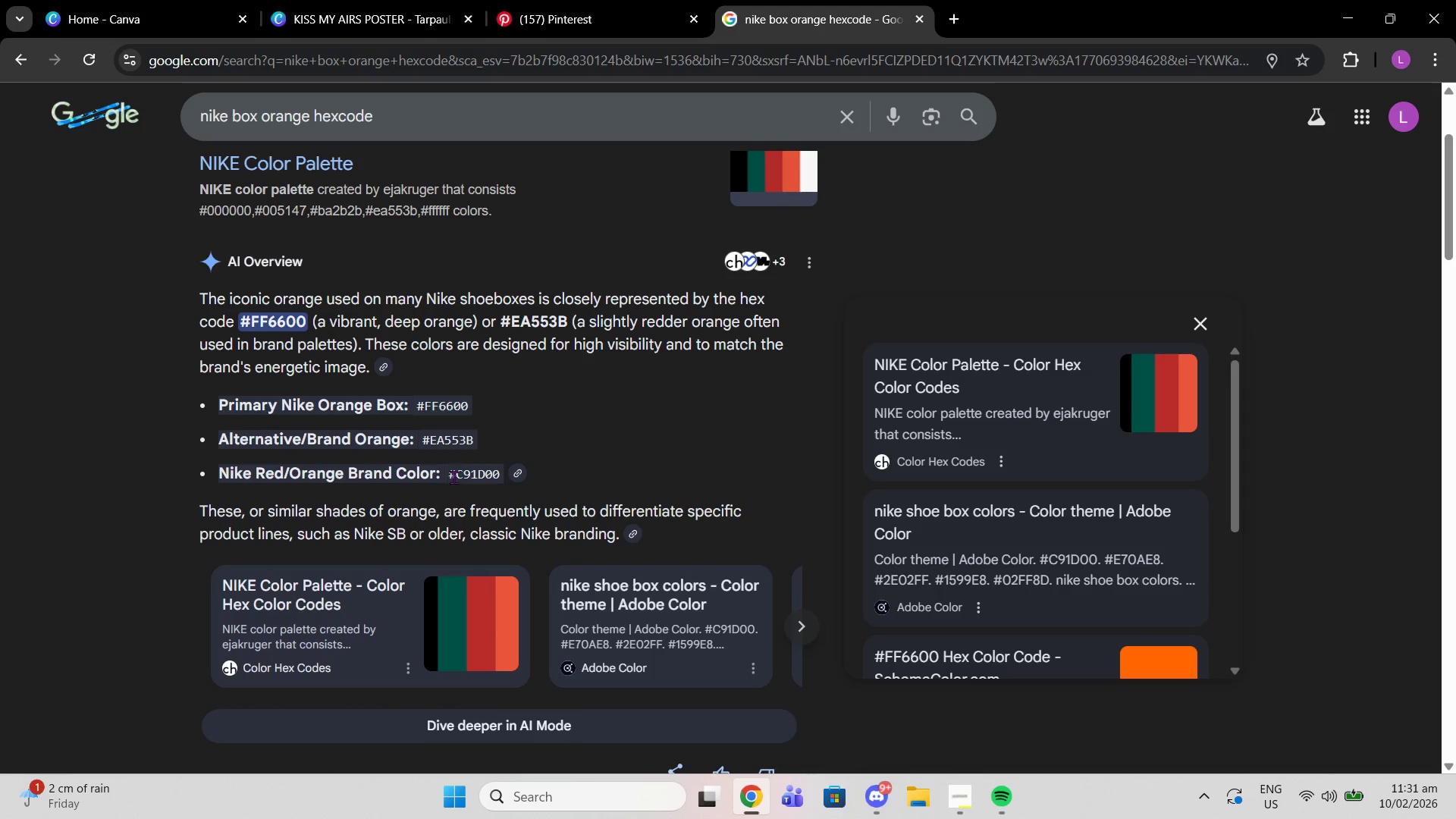 
left_click_drag(start_coordinate=[447, 477], to_coordinate=[495, 478])
 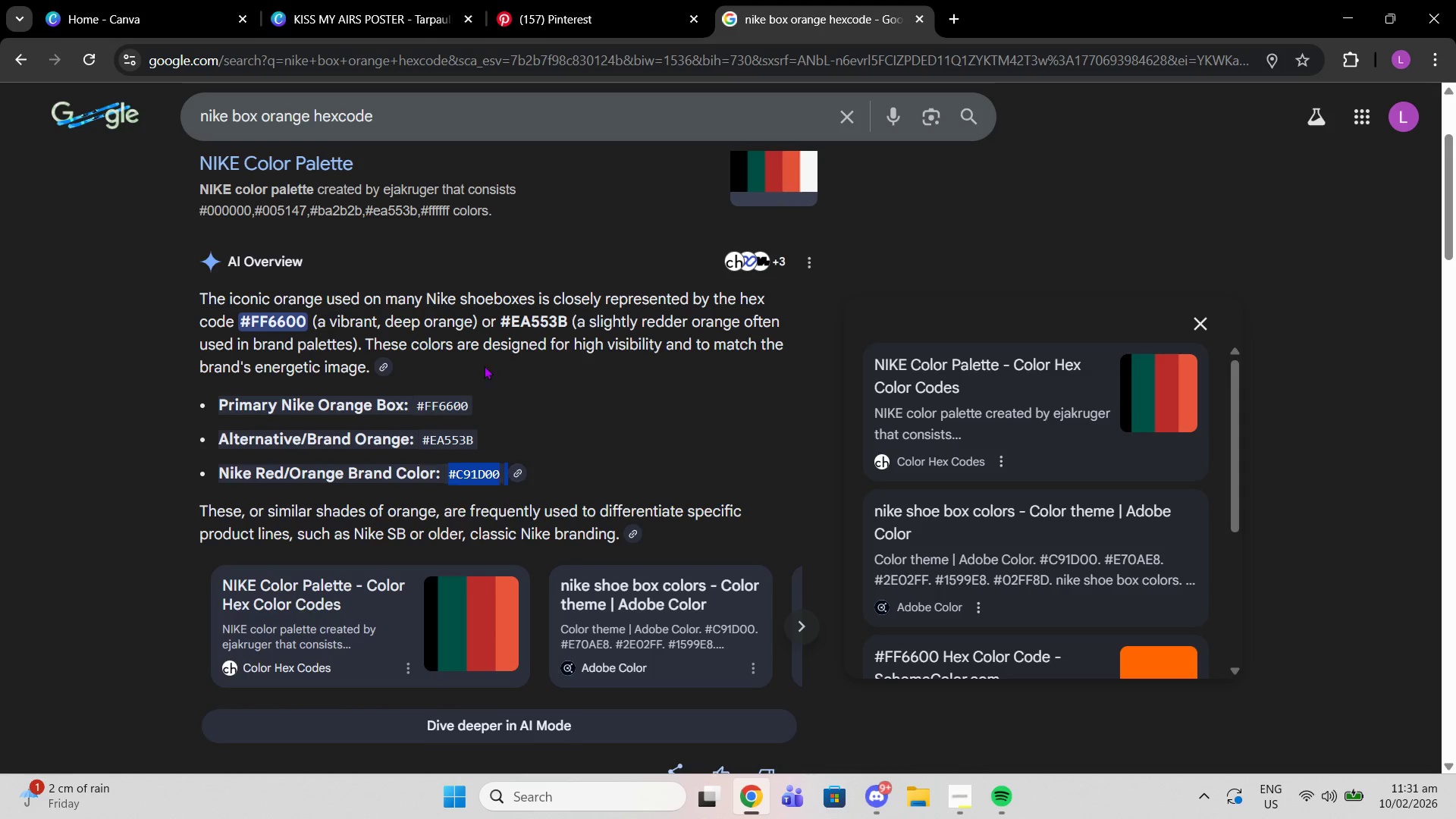 
key(Control+C)
 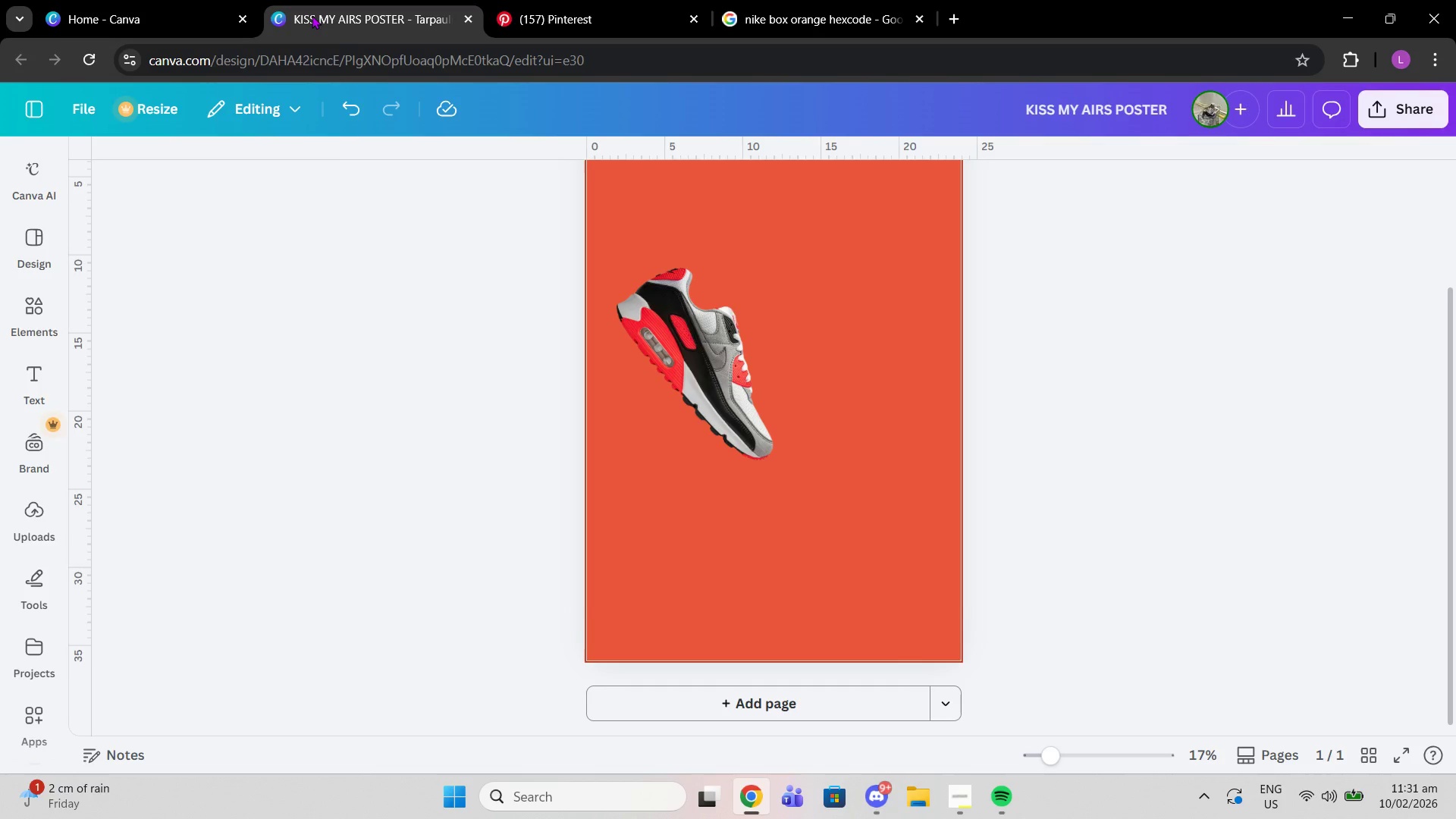 
left_click([309, 0])
 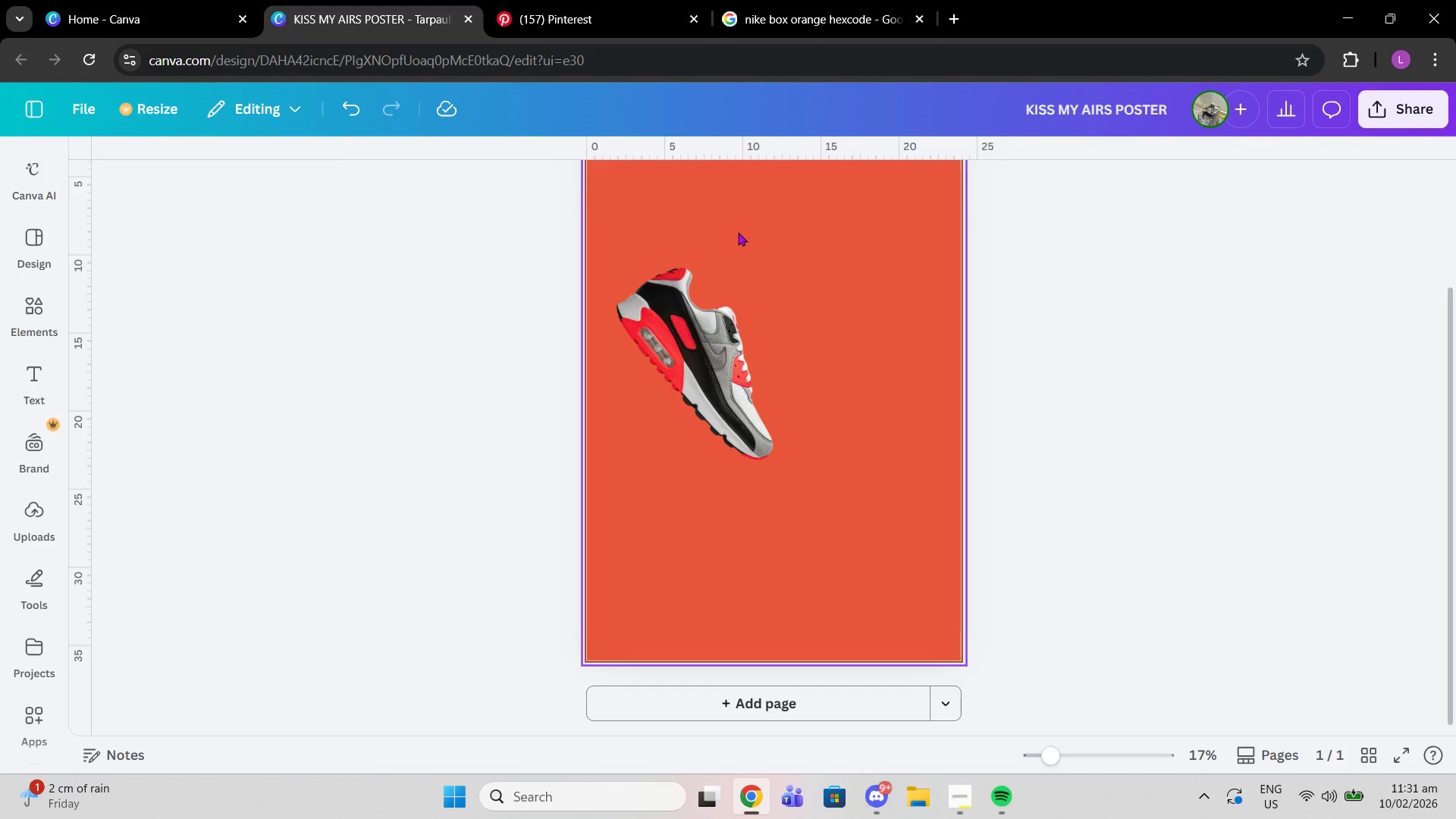 
left_click([736, 232])
 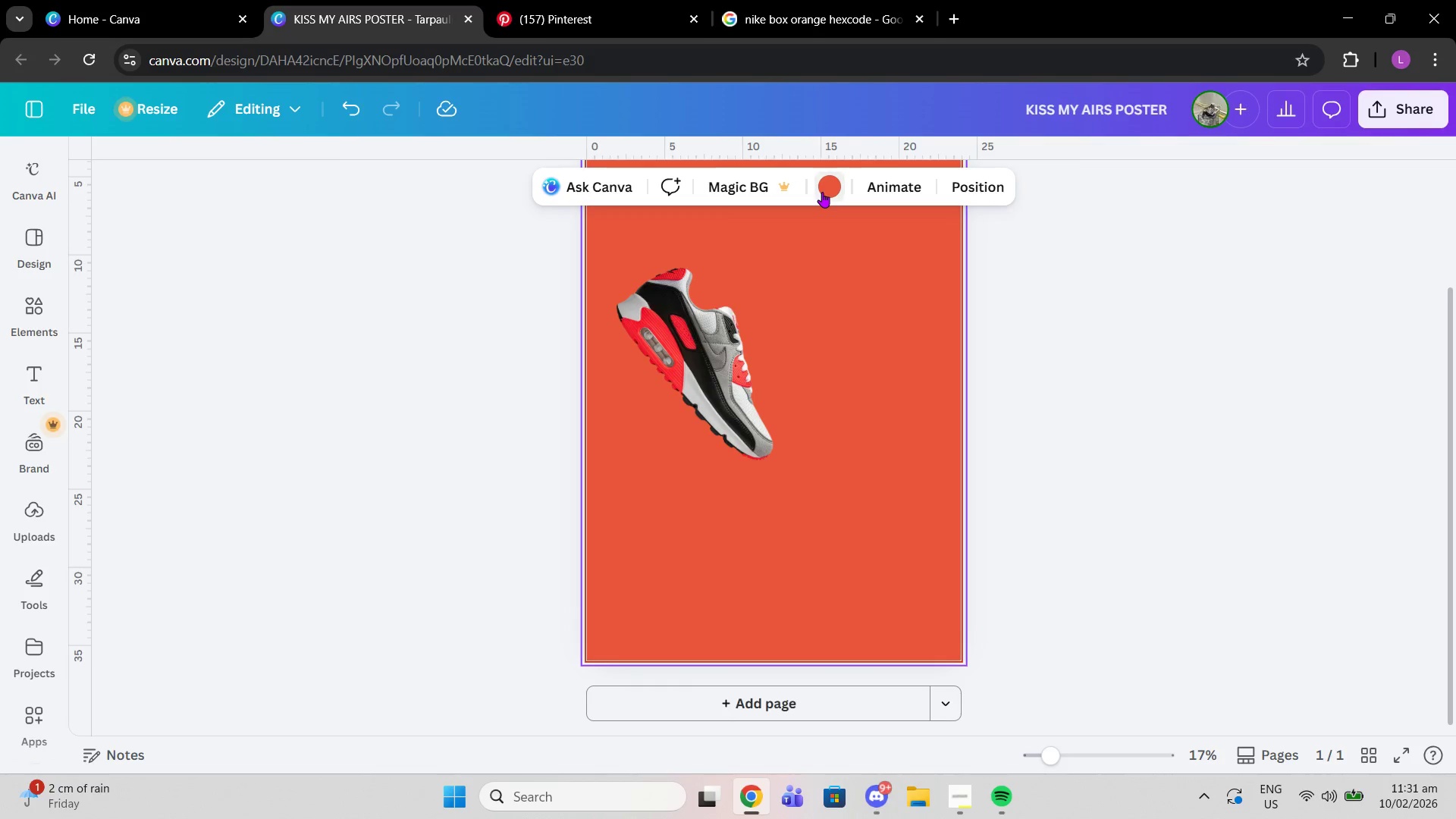 
left_click([822, 192])
 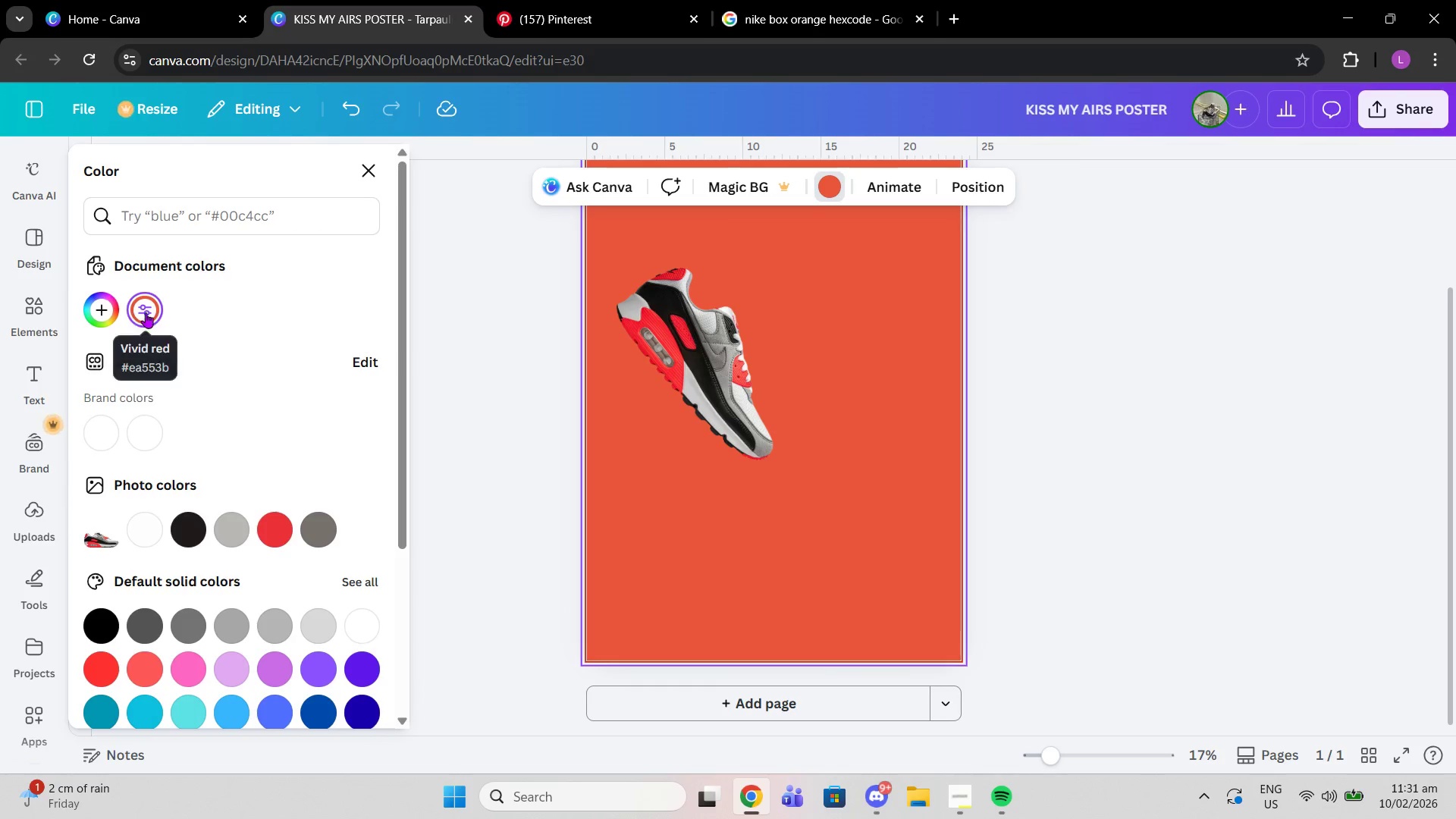 
left_click([146, 312])
 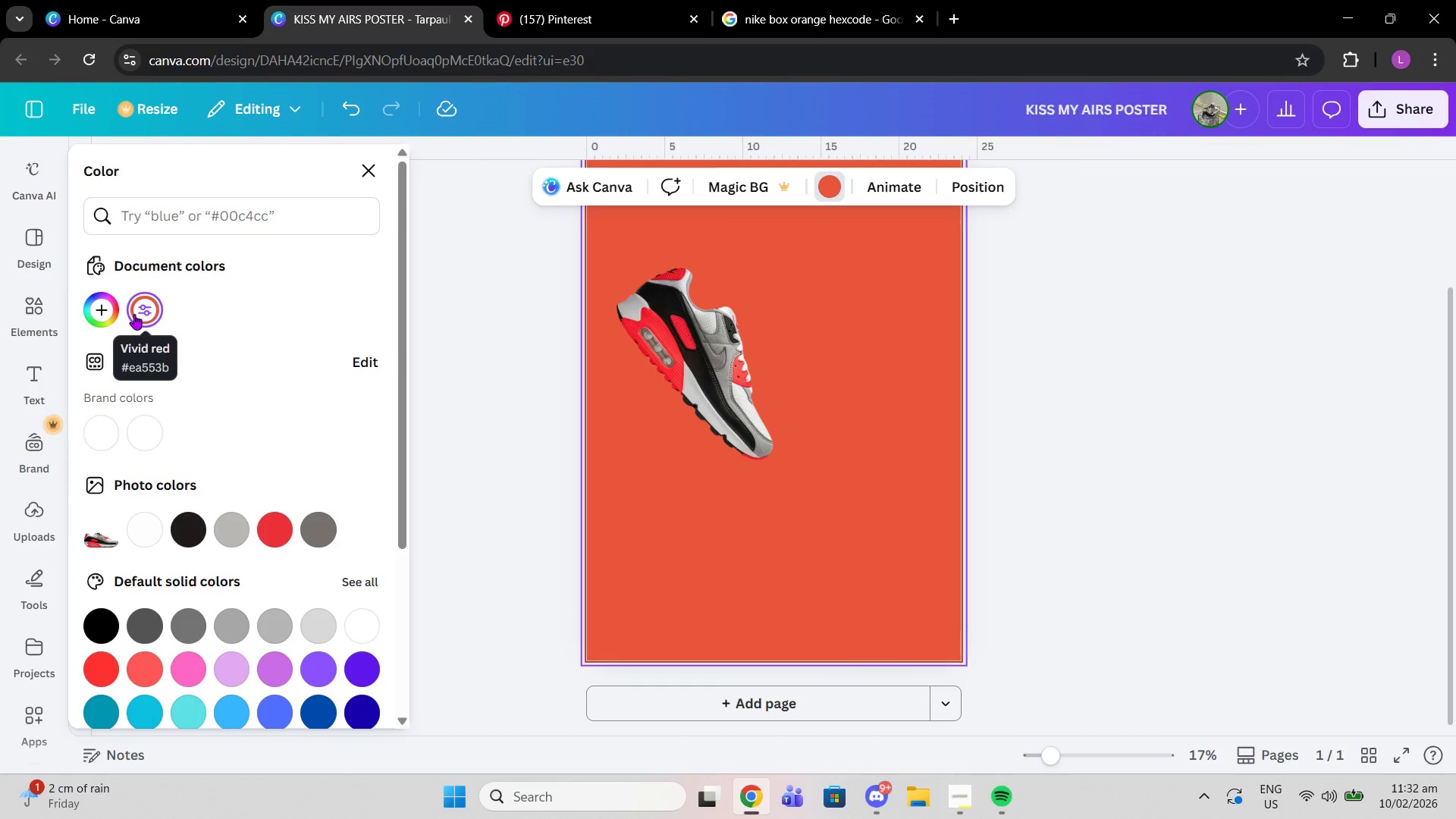 
left_click([134, 314])
 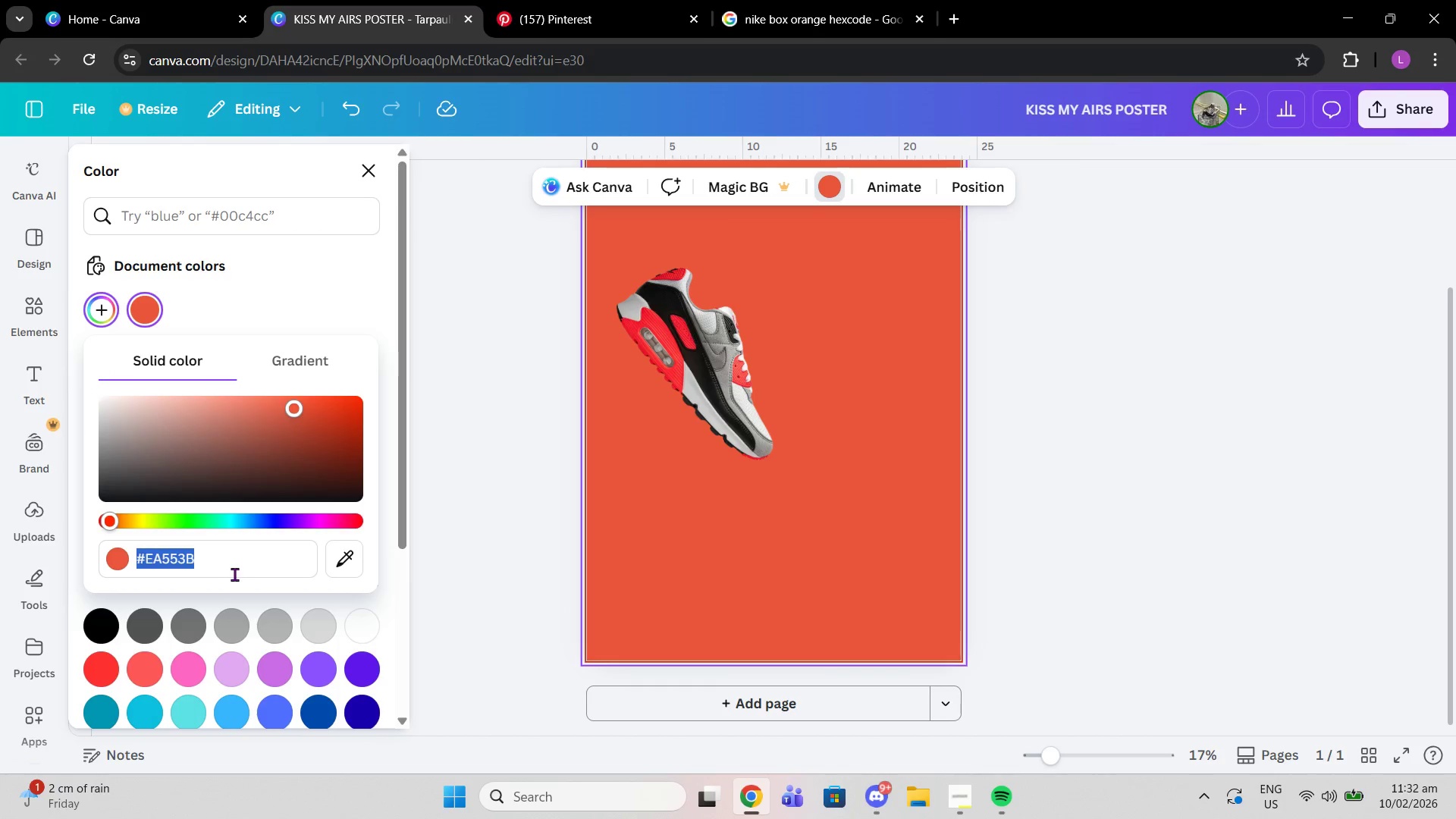 
hold_key(key=ControlLeft, duration=0.86)
 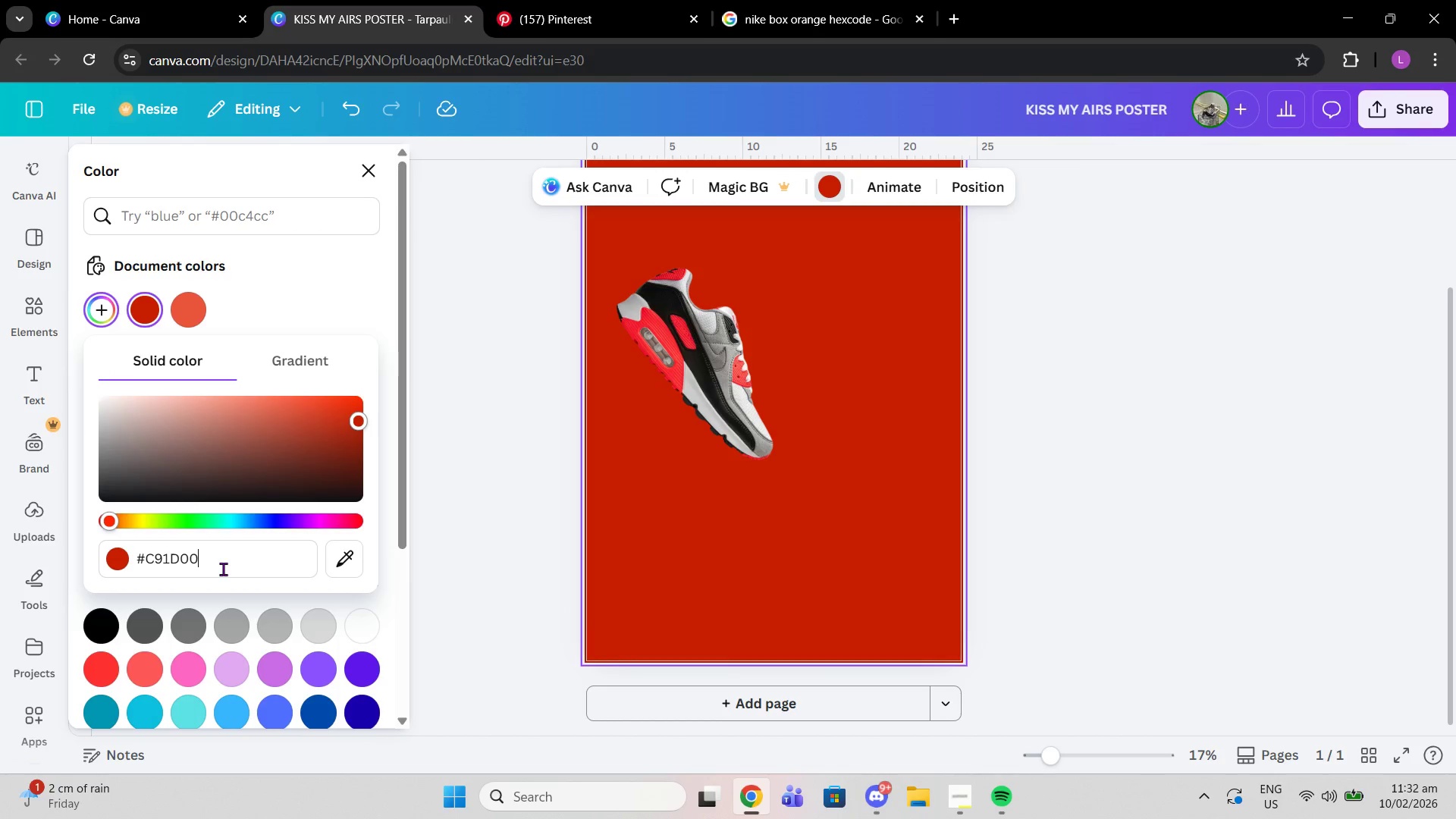 
hold_key(key=ShiftLeft, duration=0.53)
 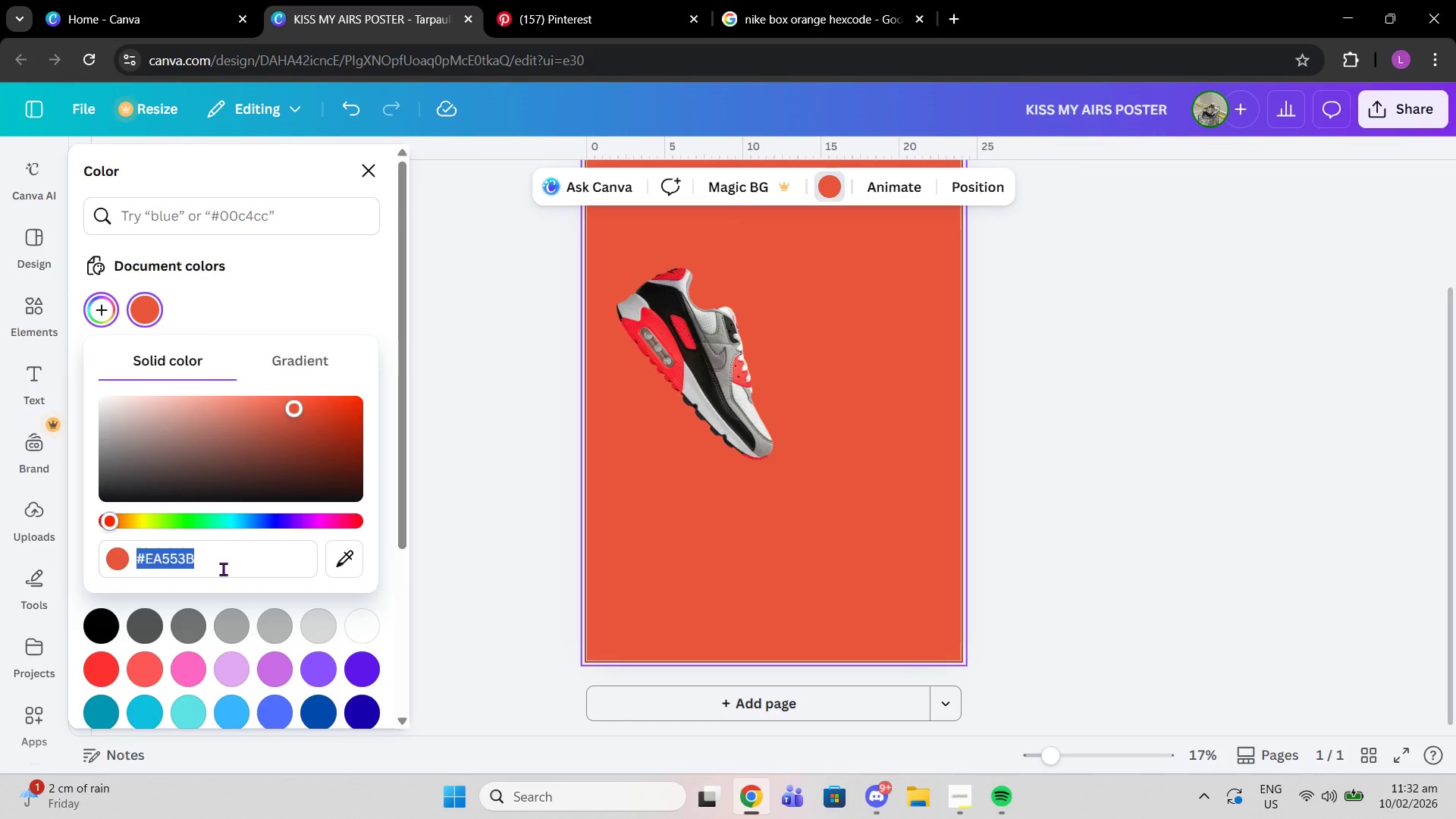 
key(Control+V)
 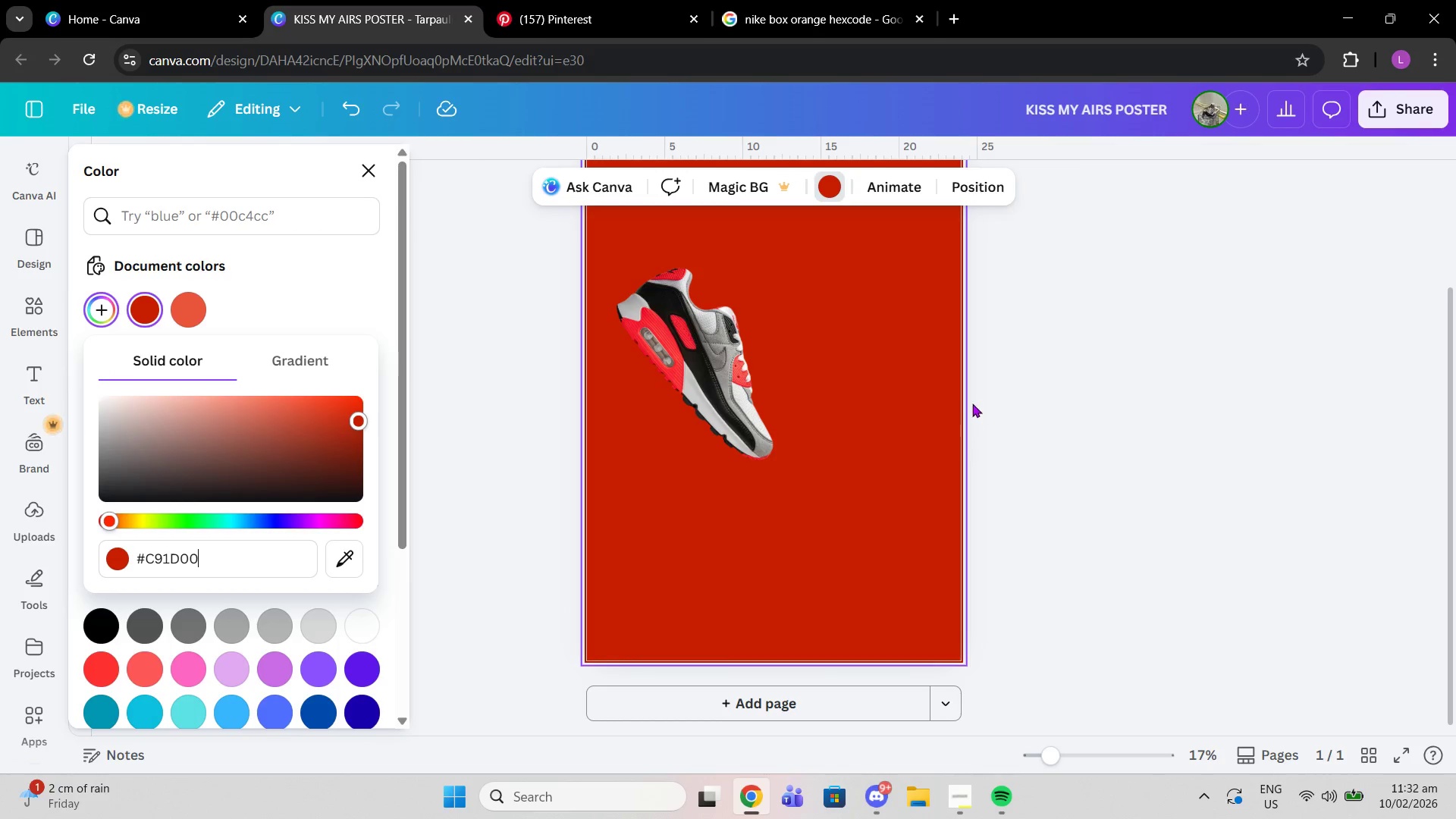 
left_click([972, 403])
 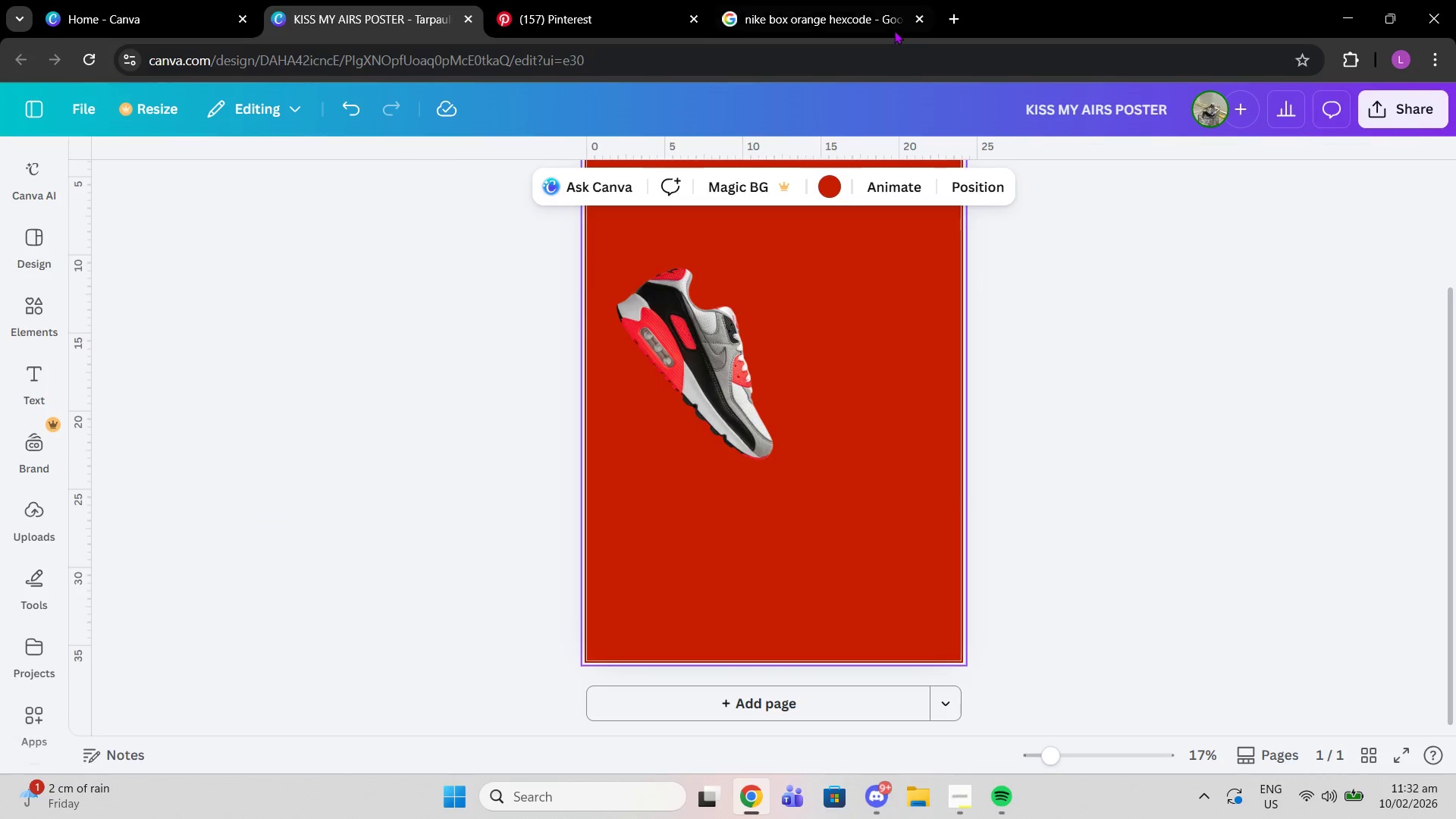 
left_click([894, 30])
 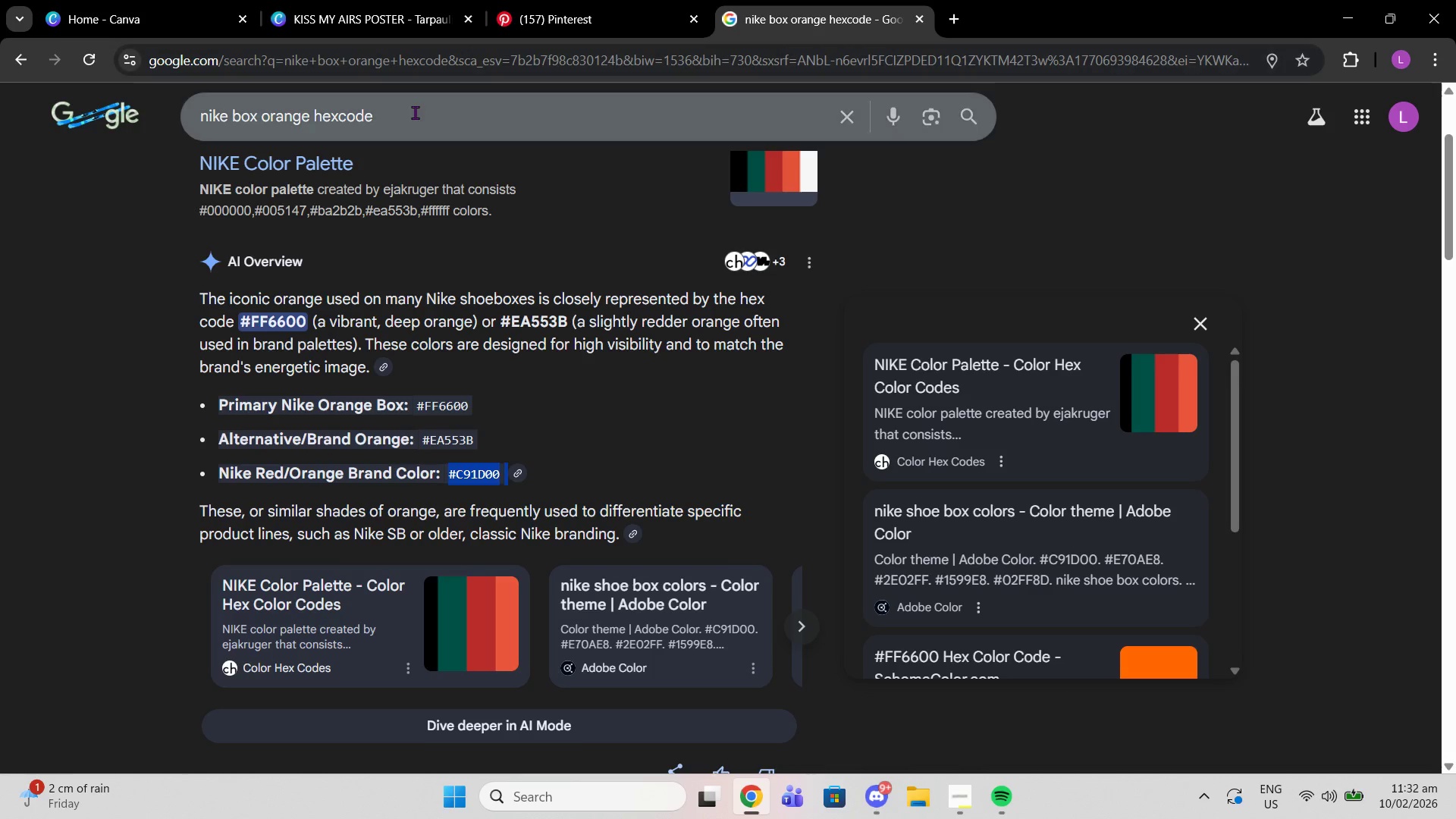 
left_click_drag(start_coordinate=[415, 112], to_coordinate=[42, 155])
 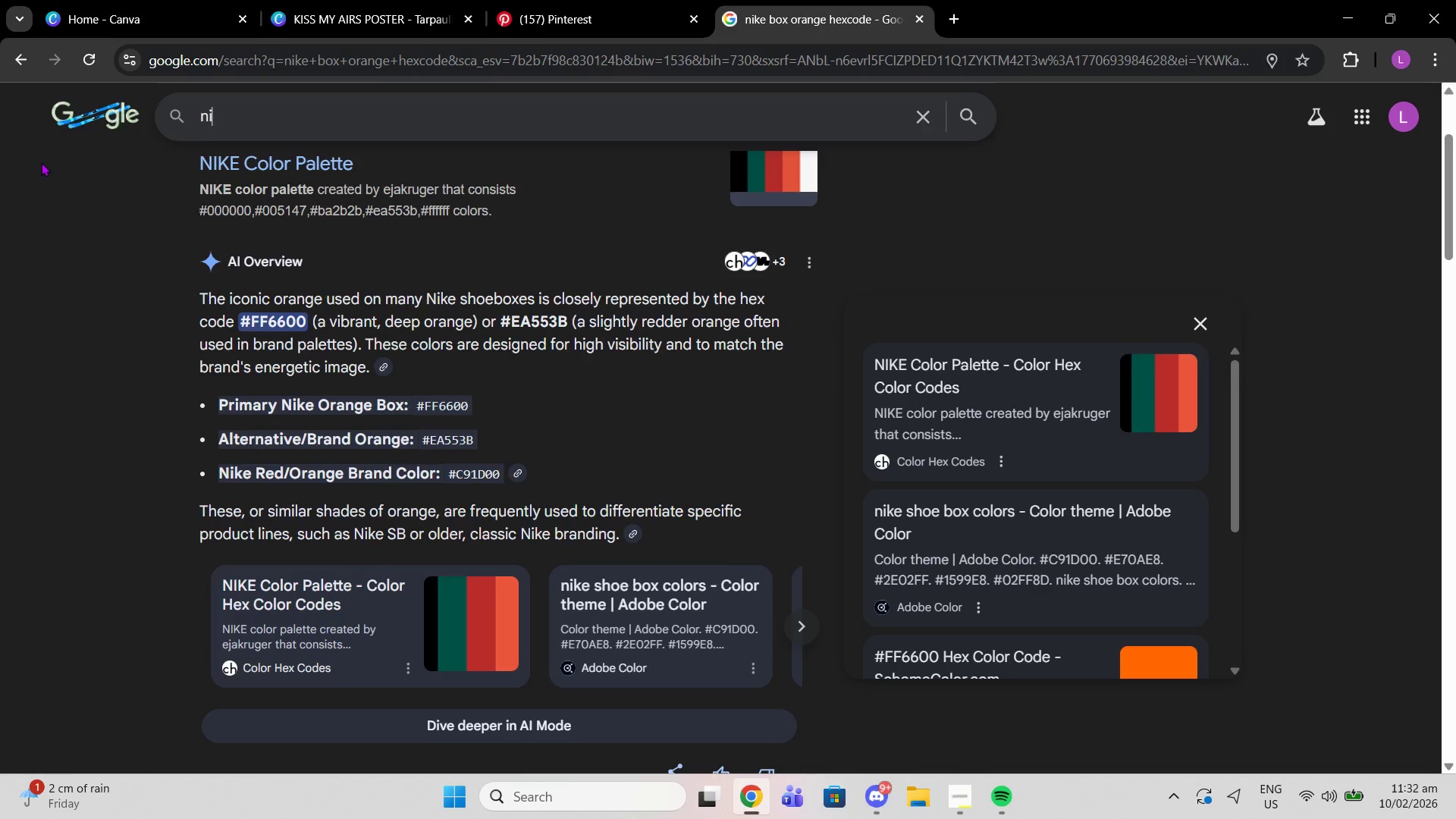 
type(nike orange )
 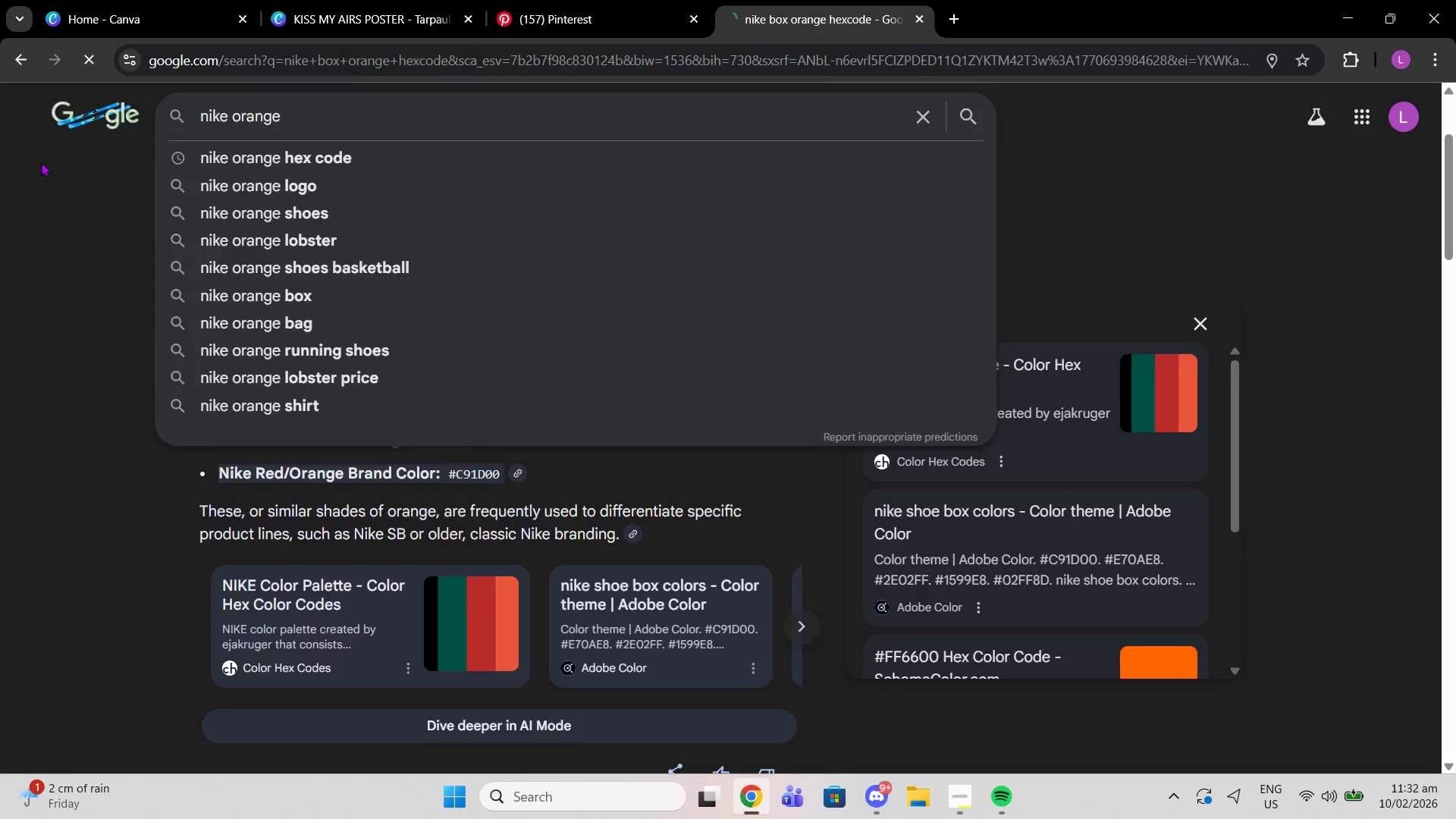 
key(Enter)
 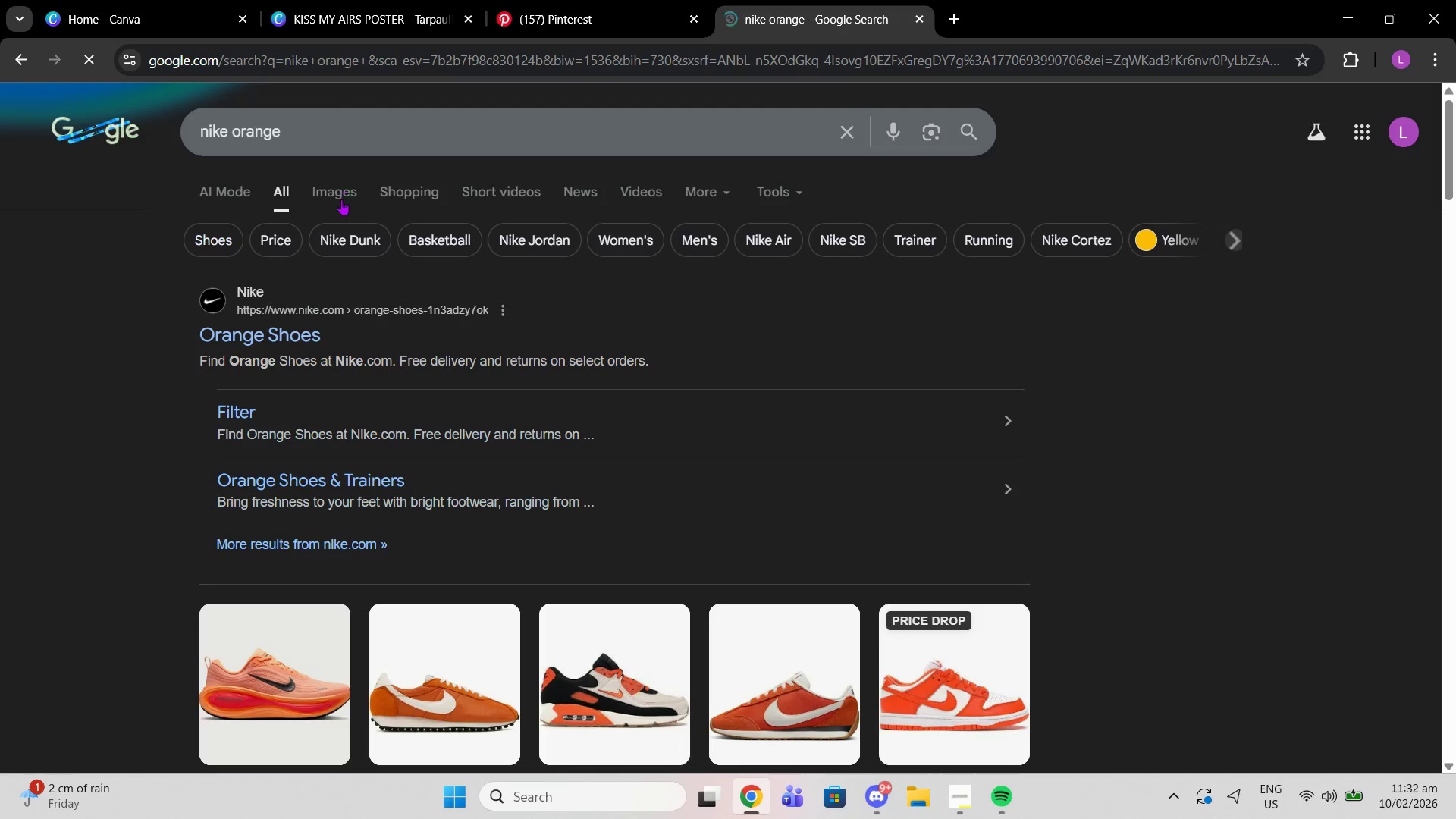 
left_click([341, 199])
 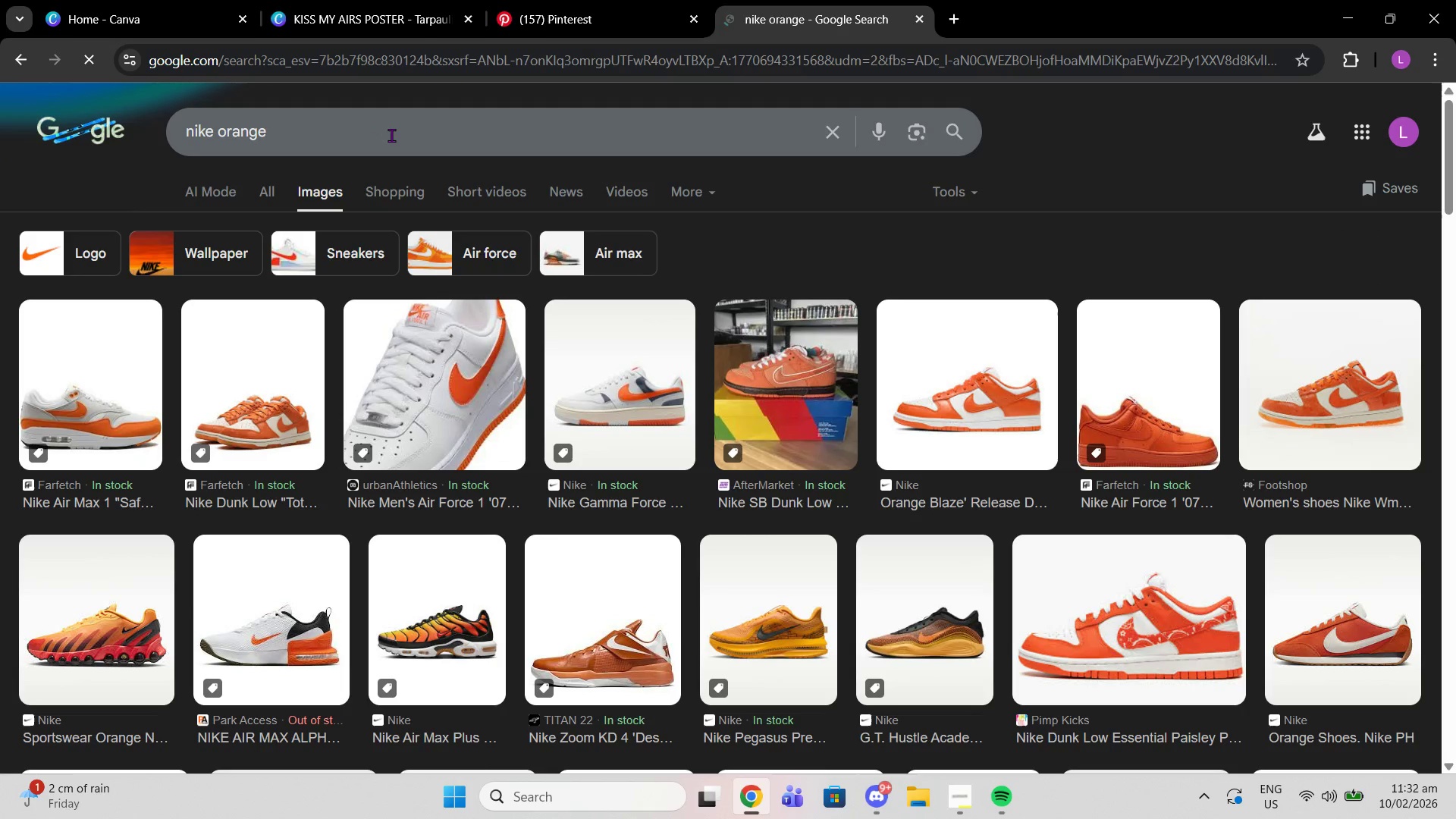 
left_click([391, 135])
 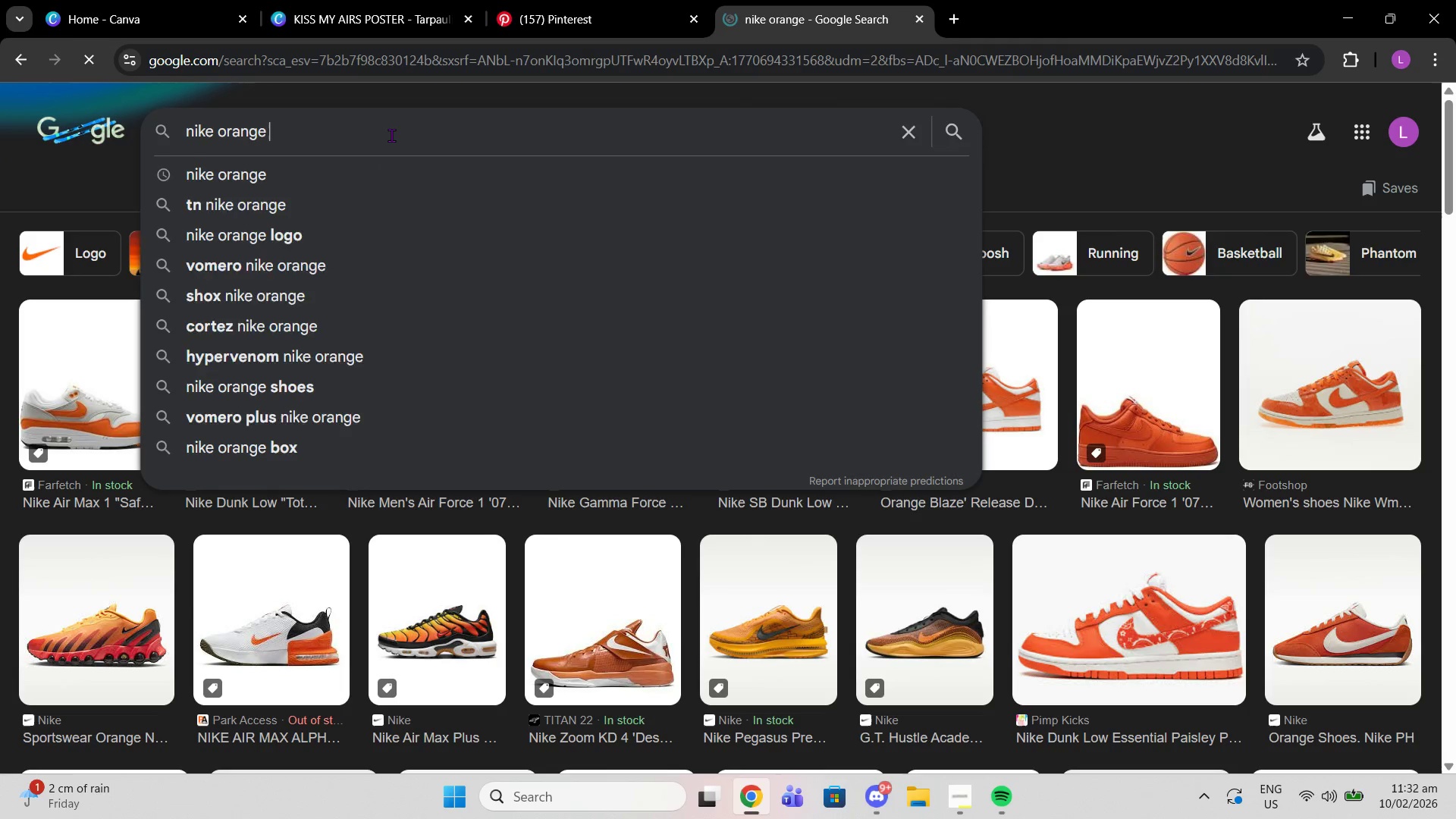 
type( hexcode)
 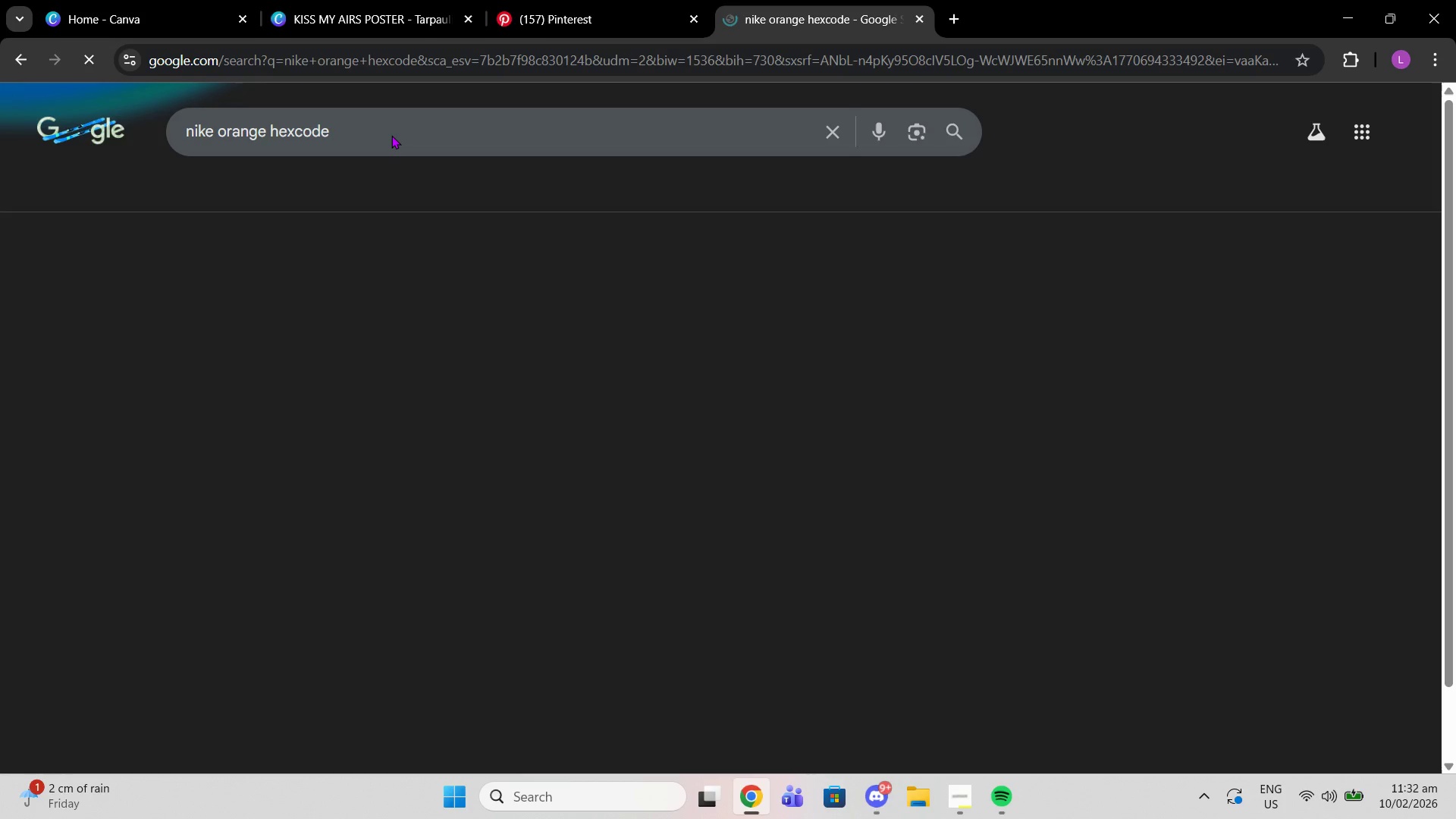 
key(Enter)
 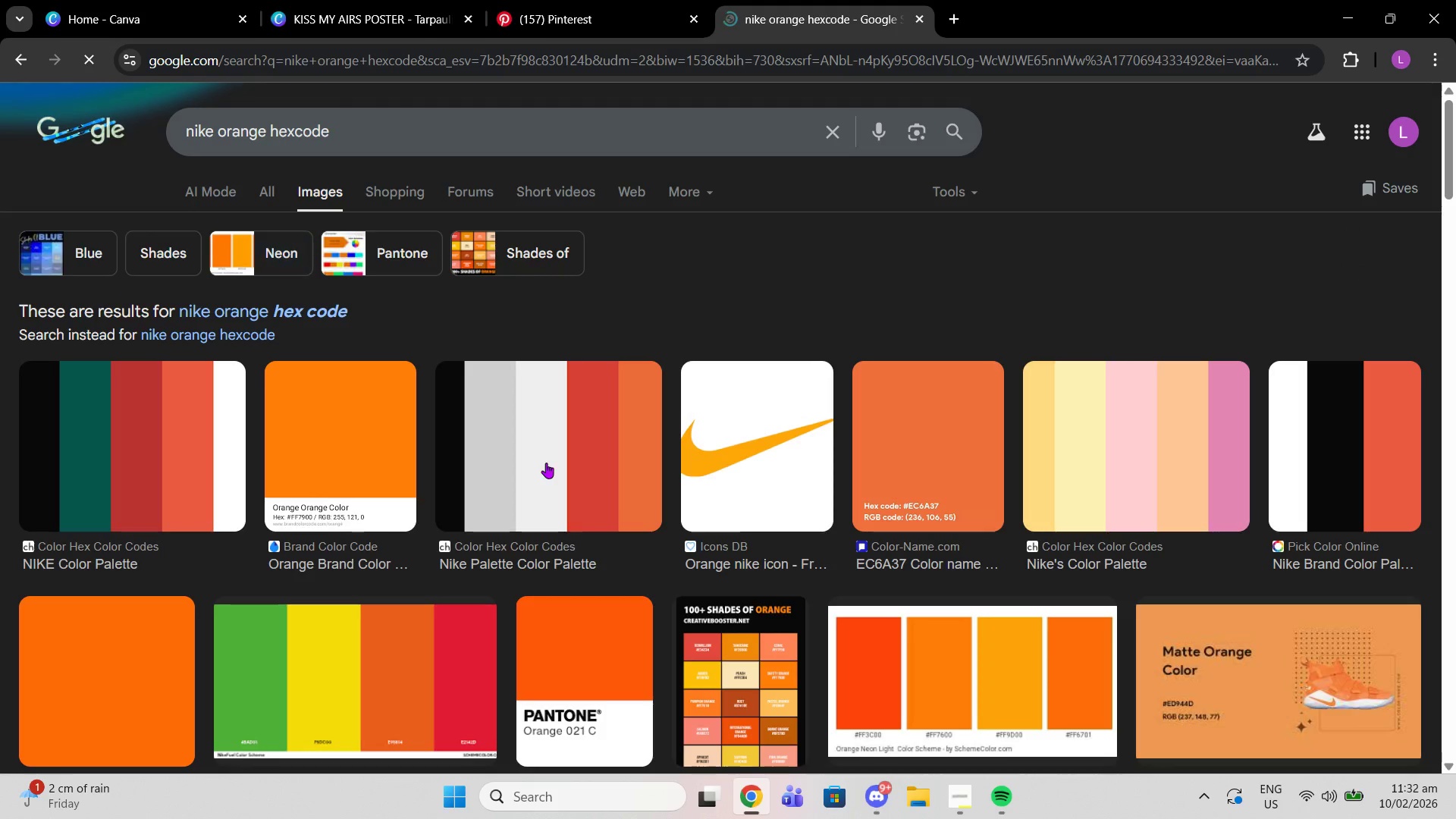 
scroll: coordinate [539, 441], scroll_direction: down, amount: 11.0
 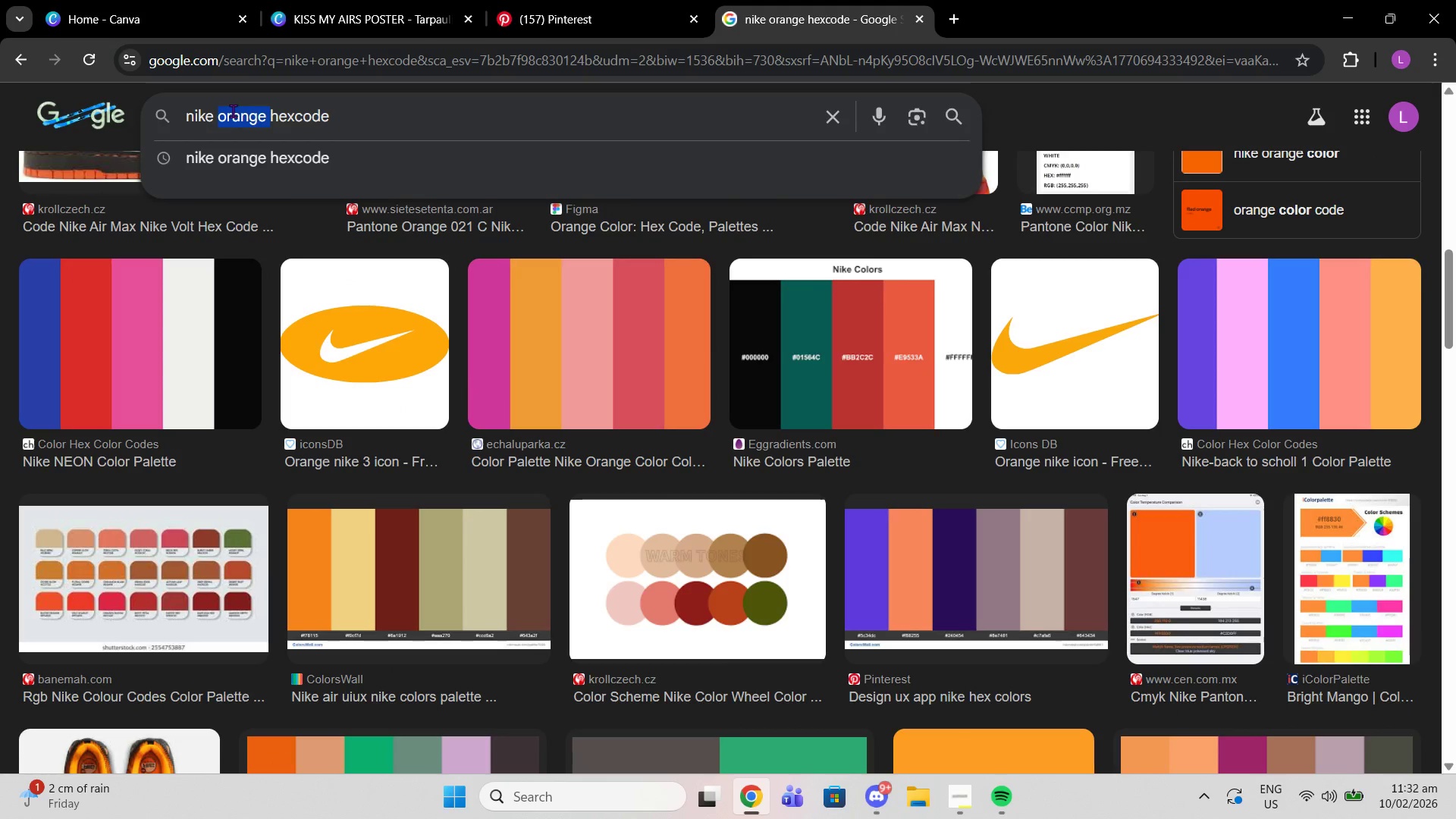 
double_click([233, 111])
 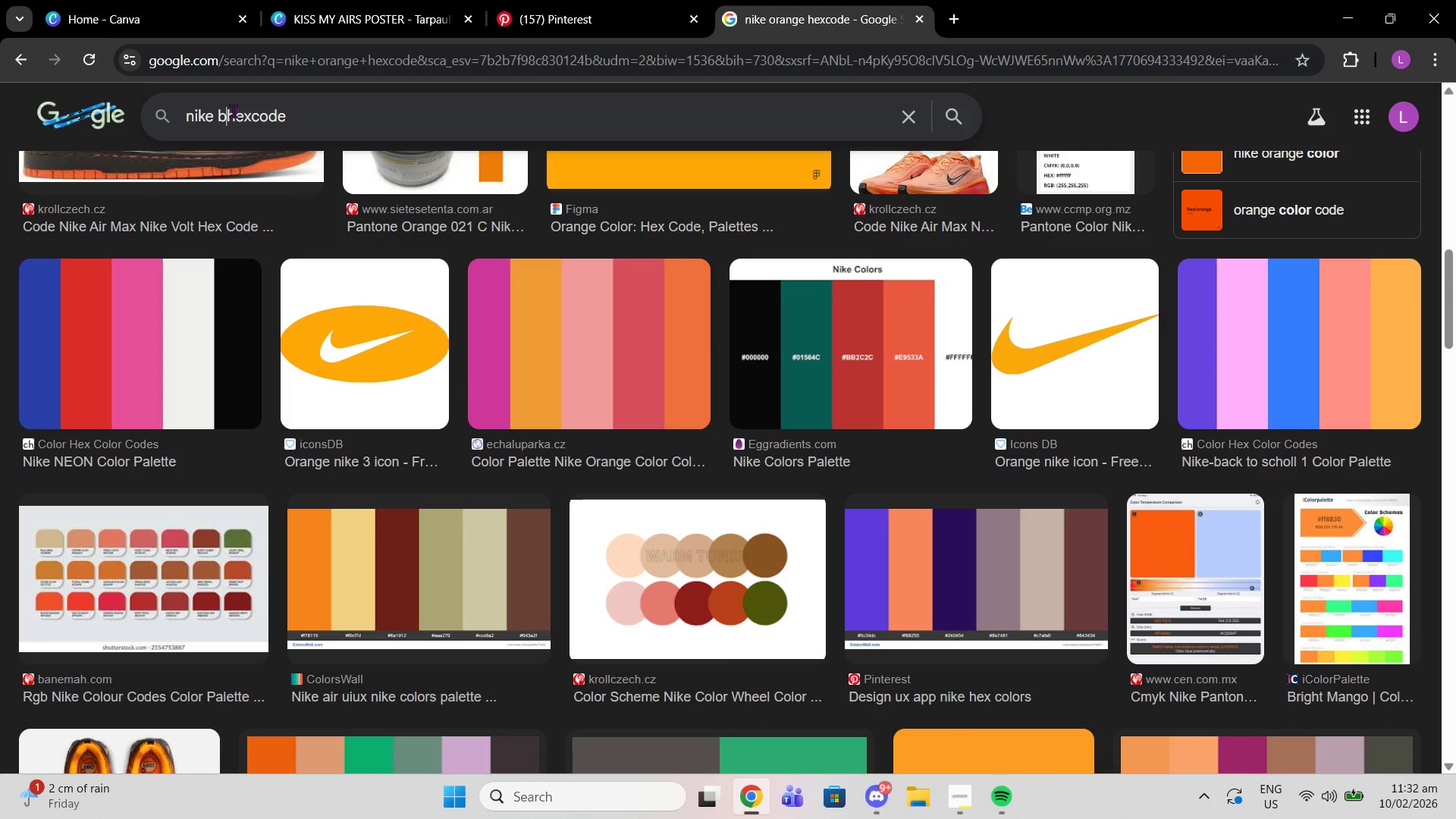 
type(box)
 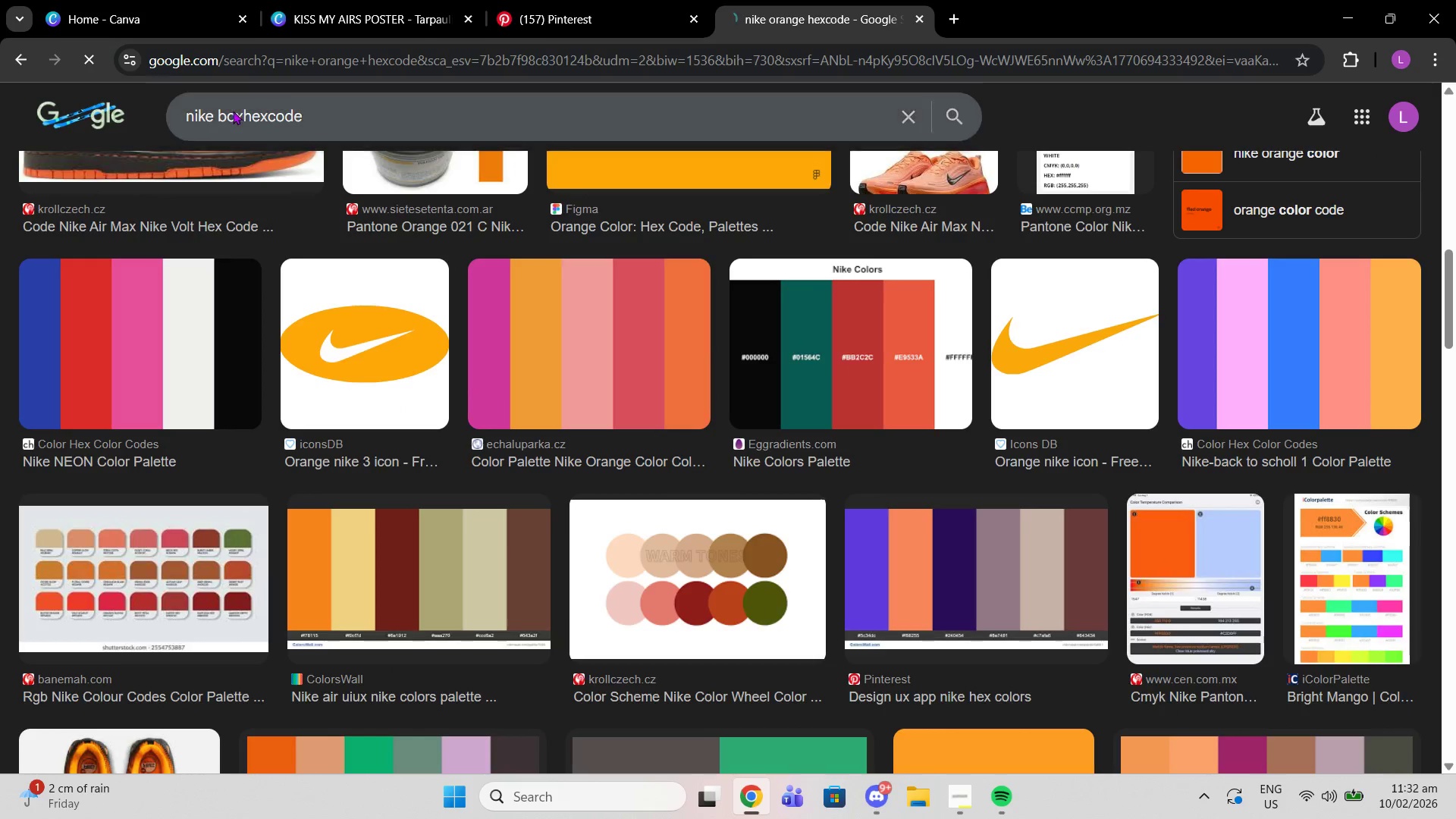 
key(Enter)
 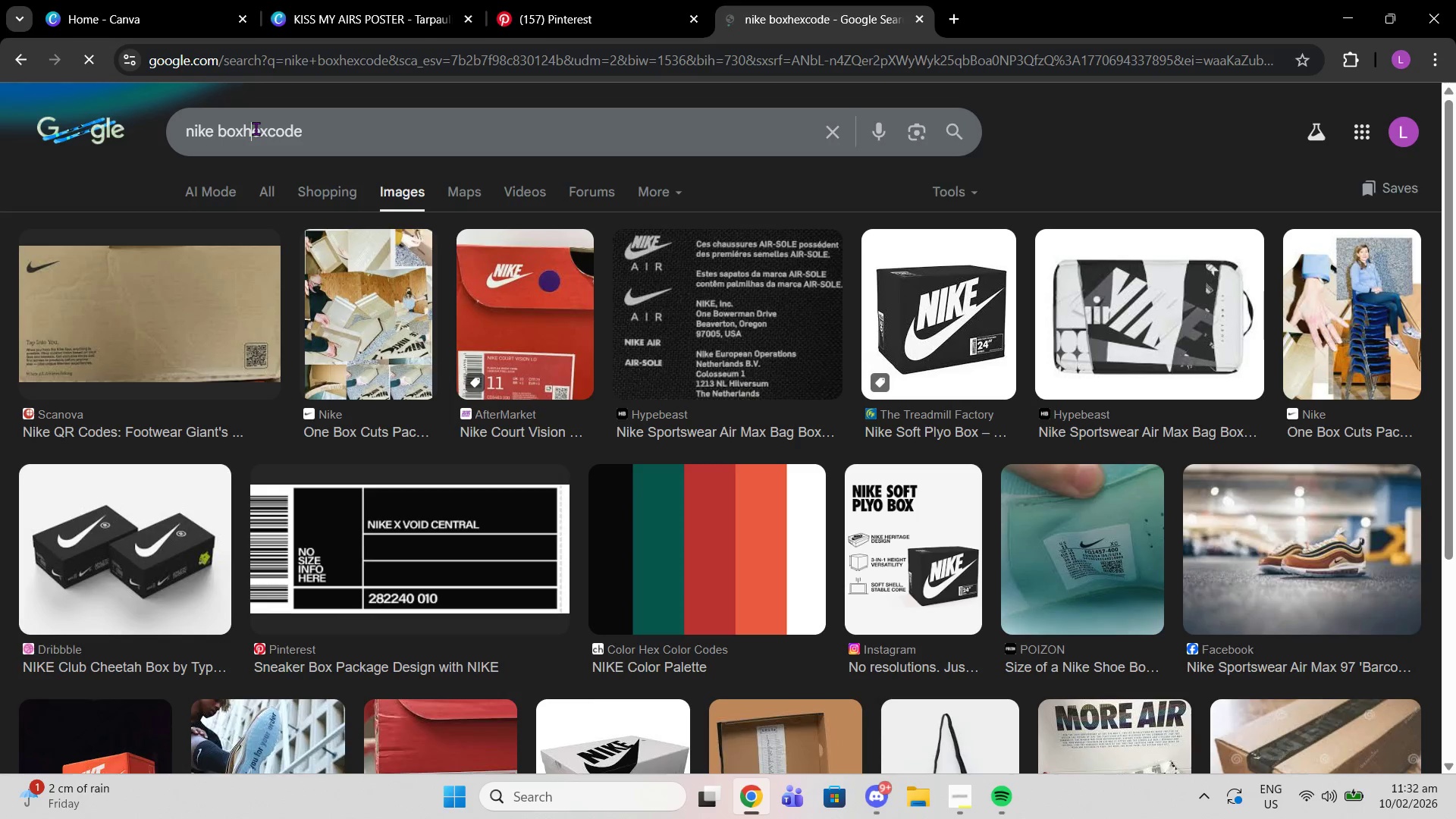 
left_click([256, 128])
 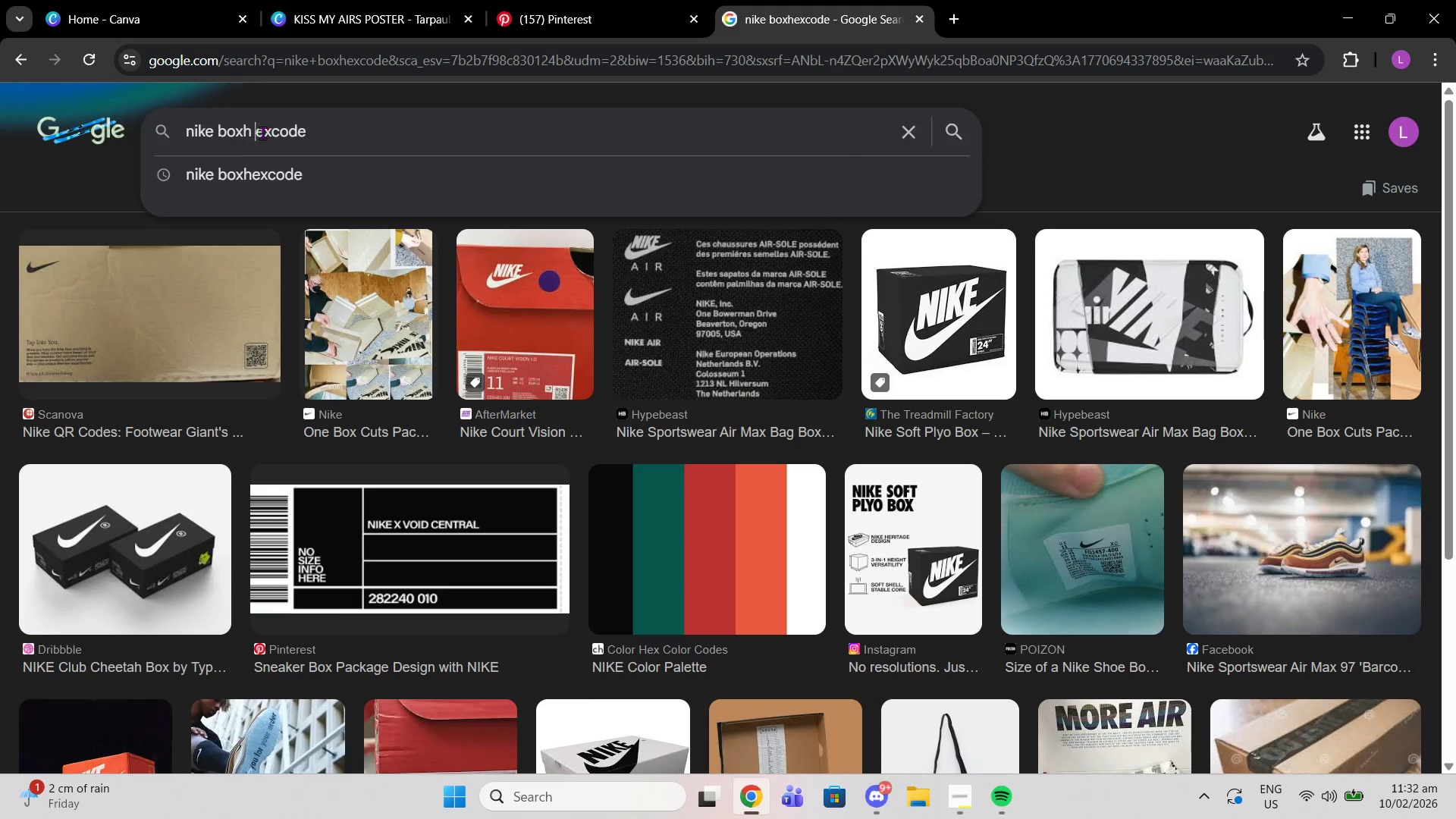 
key(Space)
 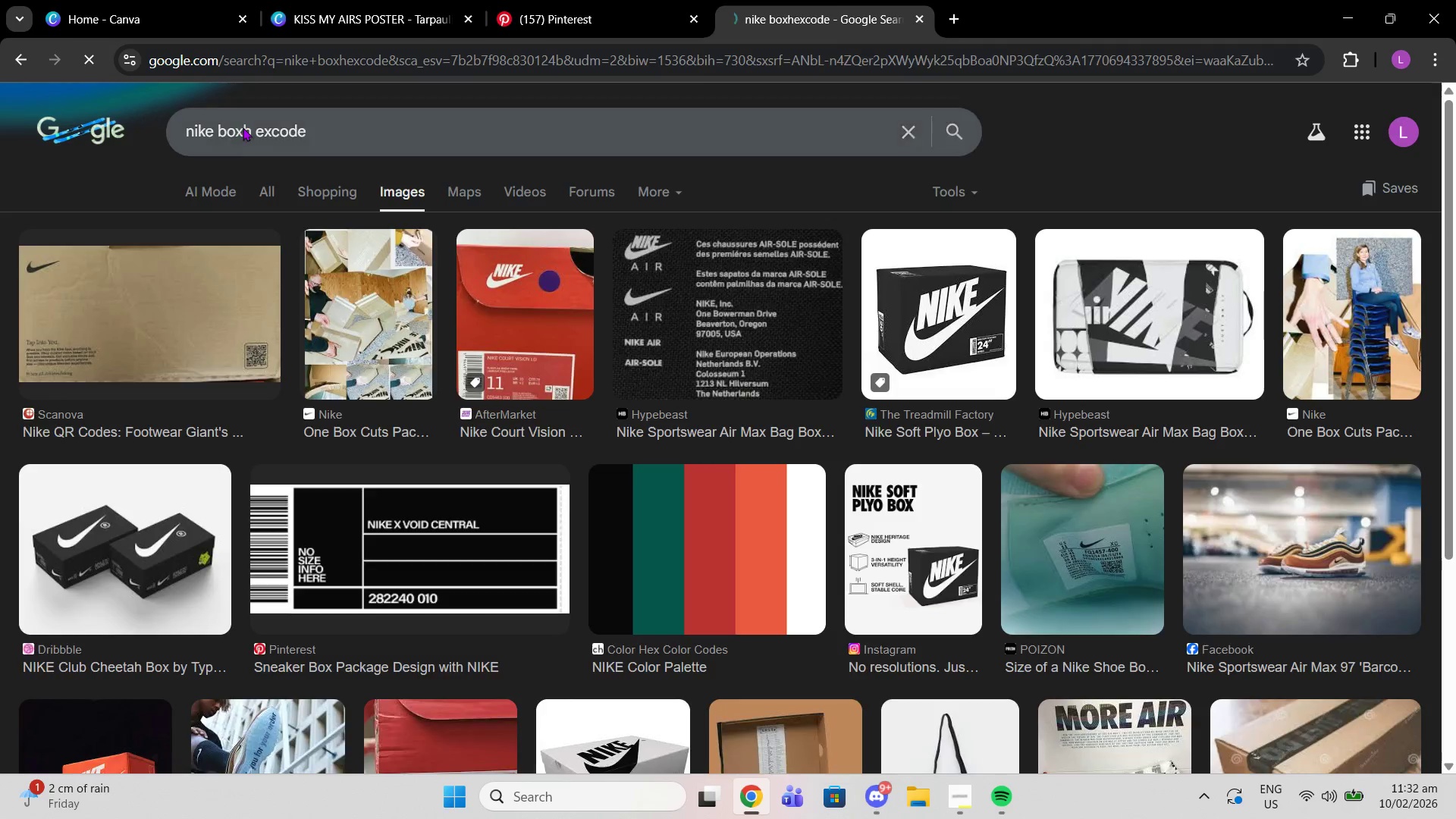 
key(Enter)
 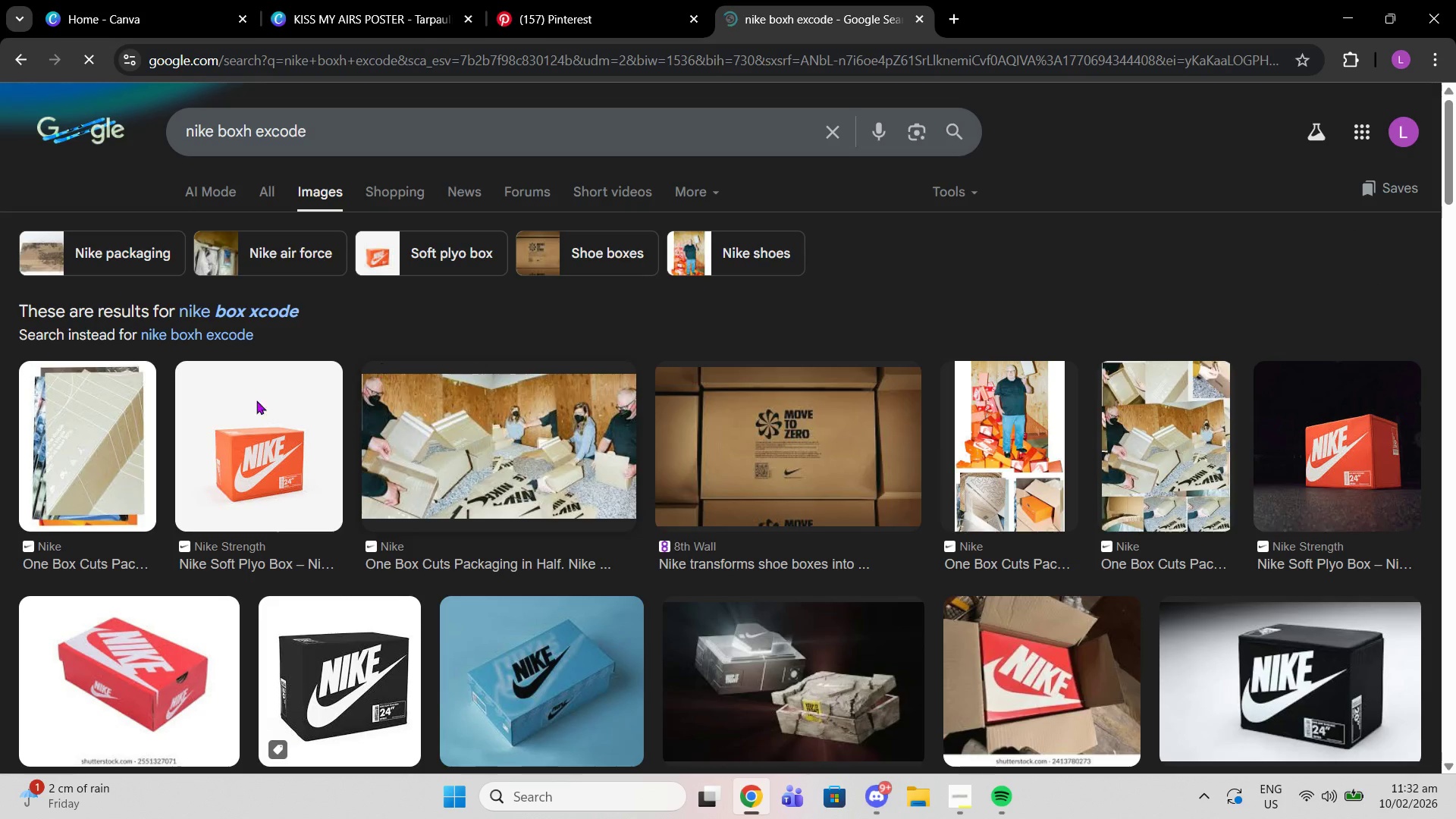 
left_click([206, 462])
 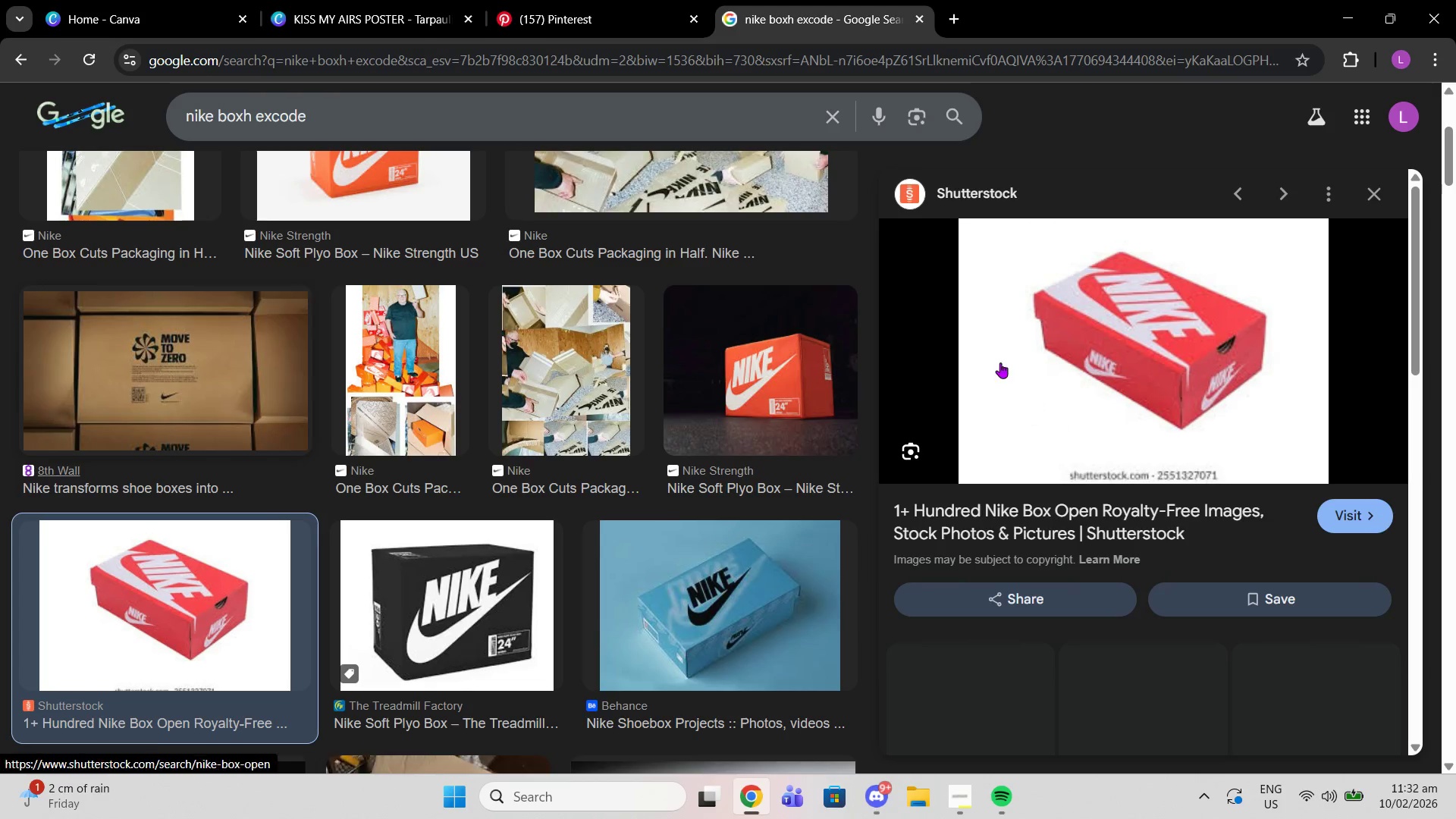 
scroll: coordinate [209, 462], scroll_direction: down, amount: 2.0
 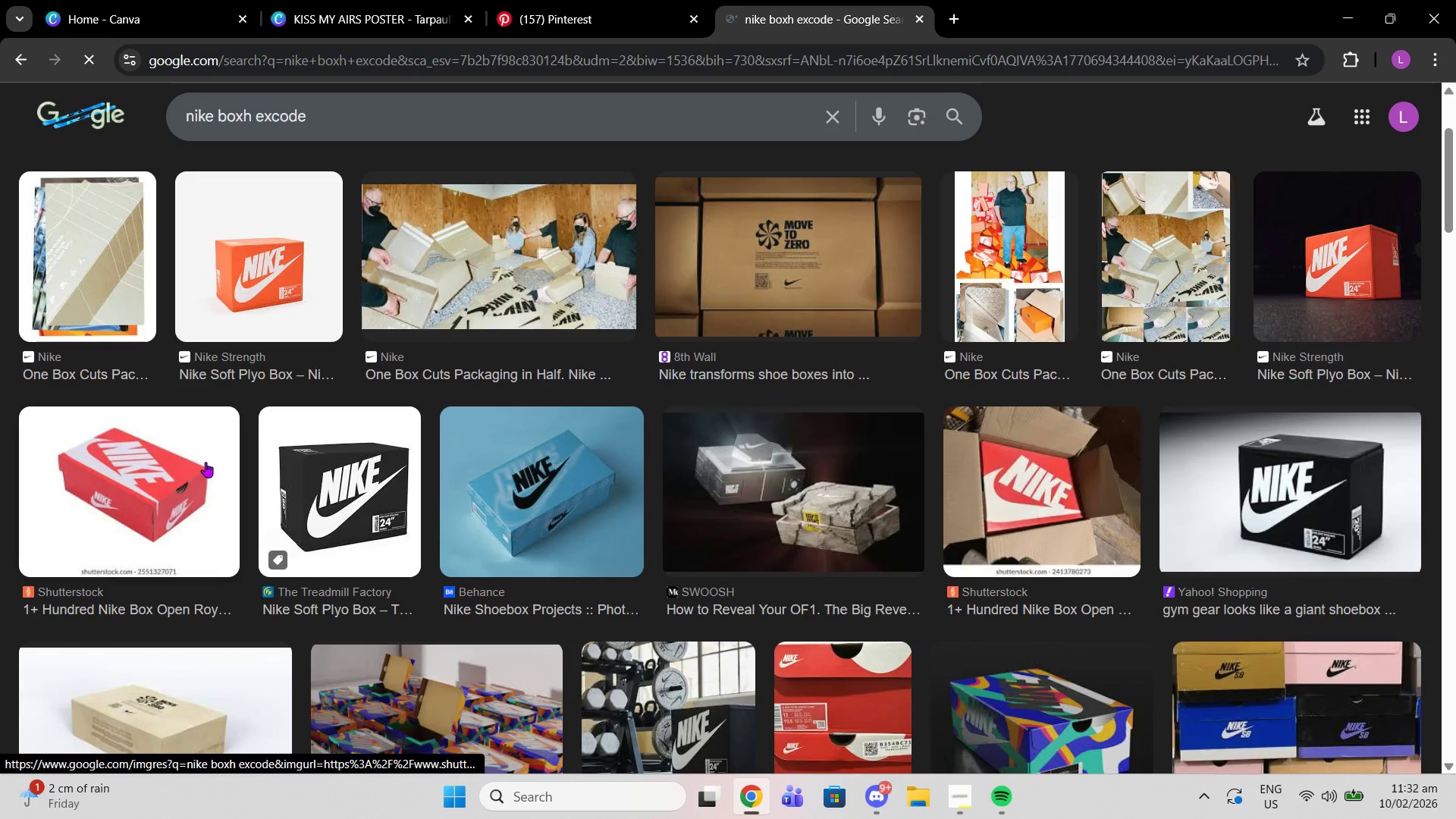 
scroll: coordinate [956, 309], scroll_direction: up, amount: 2.0
 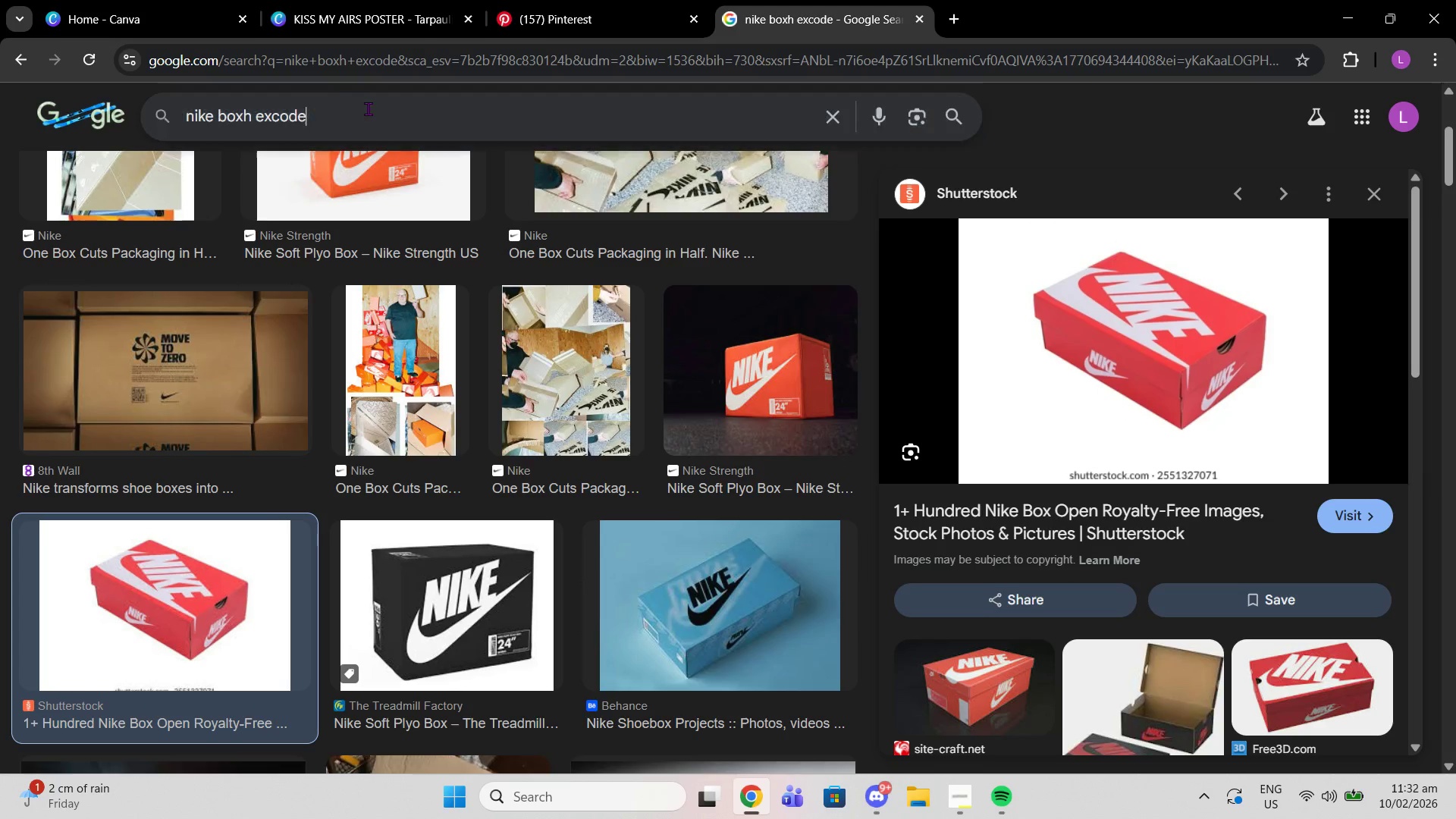 
left_click([368, 108])
 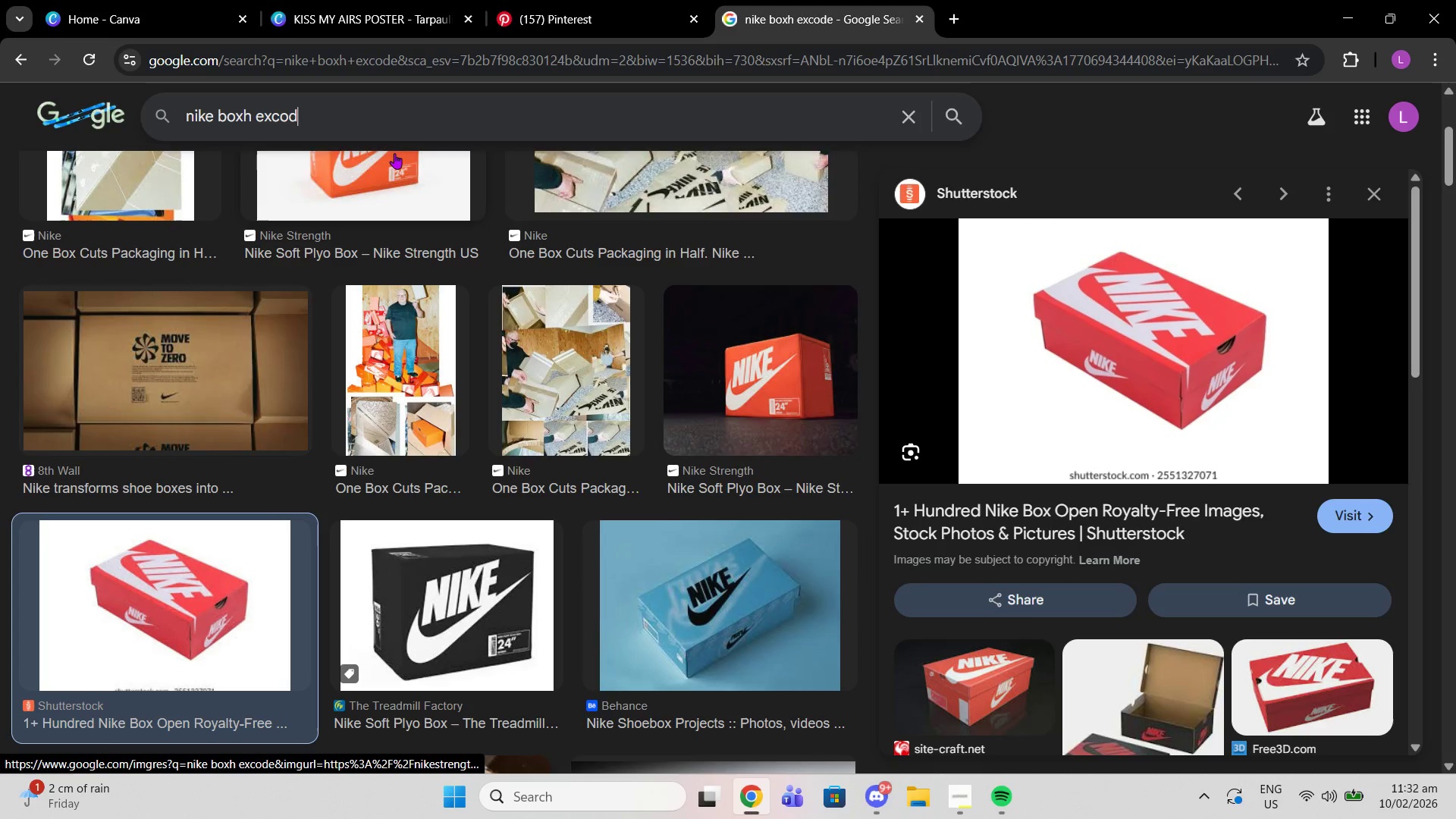 
key(Backspace)
key(Backspace)
key(Backspace)
key(Backspace)
key(Backspace)
key(Backspace)
key(Backspace)
key(Backspace)
type( color hew)
key(Backspace)
key(Backspace)
type(excode)
 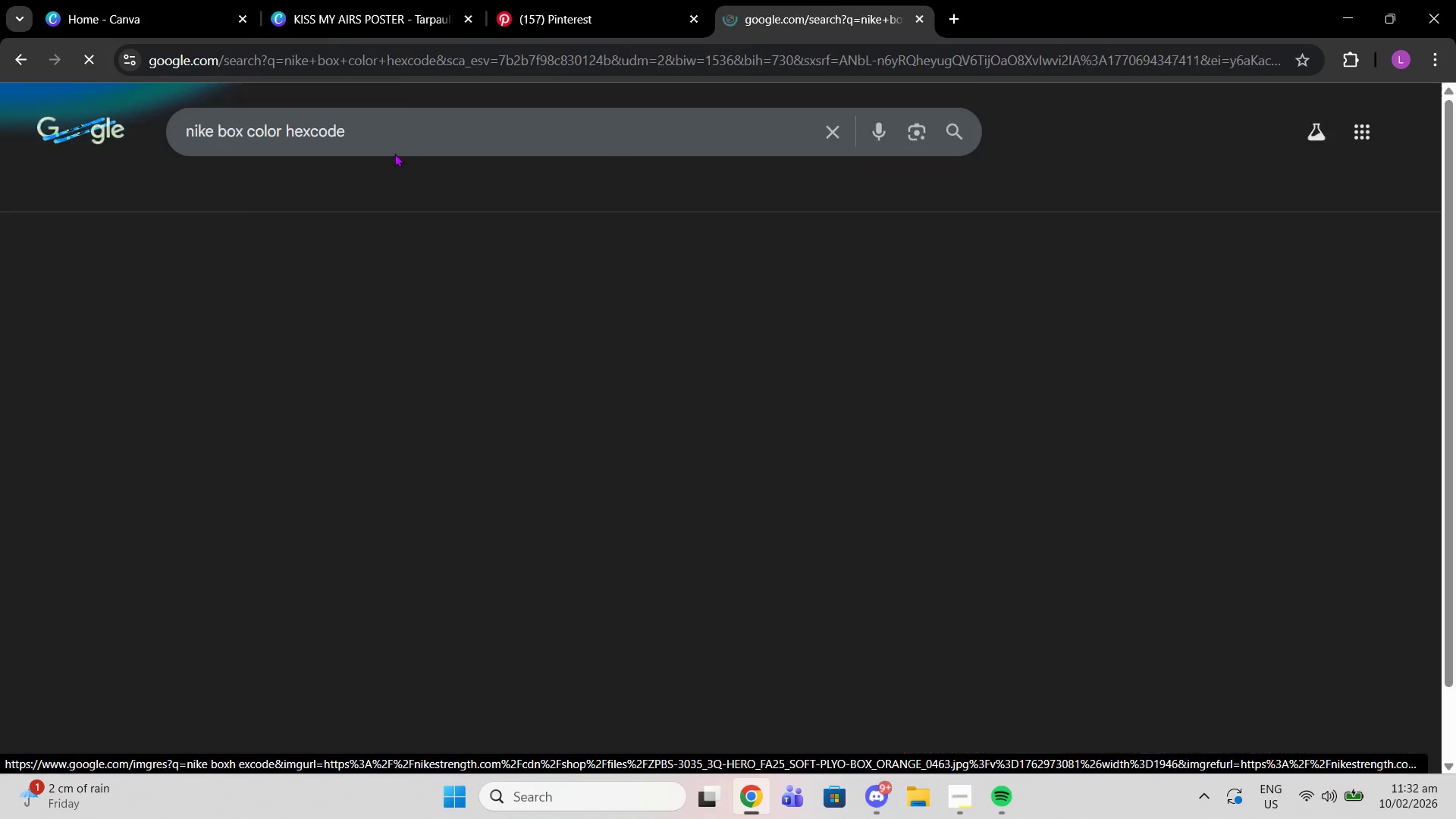 
key(Enter)
 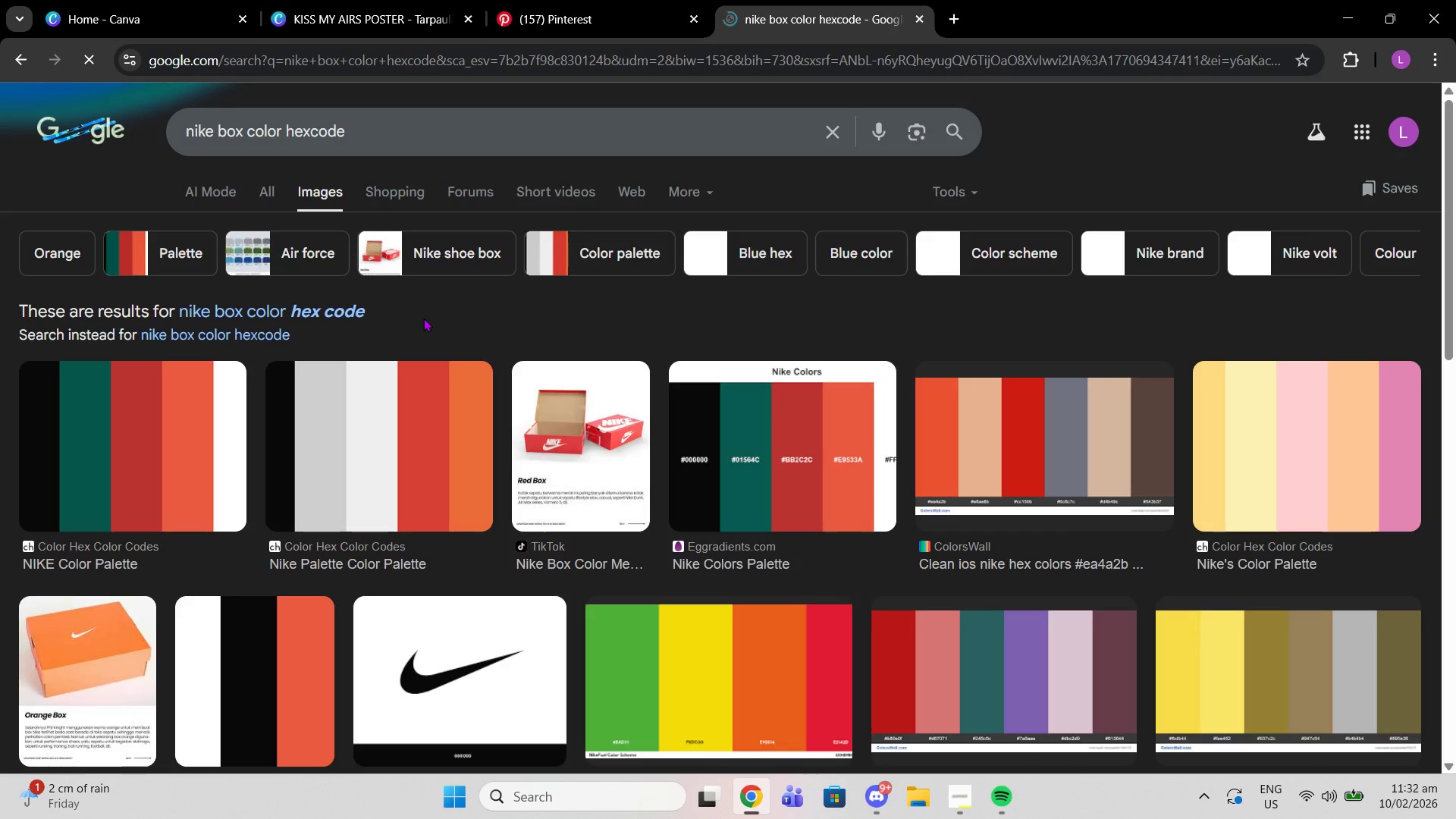 
scroll: coordinate [597, 385], scroll_direction: down, amount: 9.0
 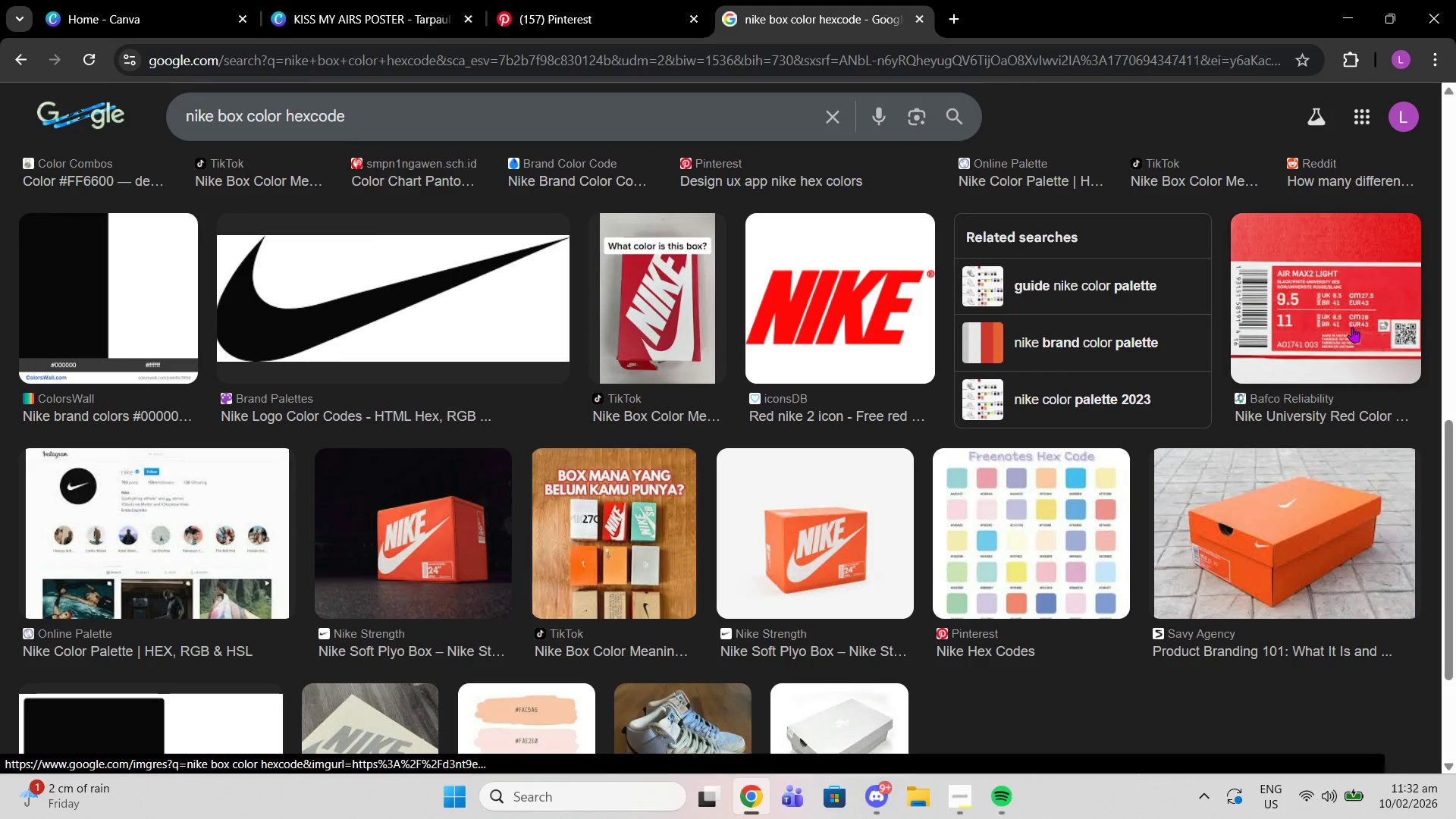 
left_click([1352, 325])
 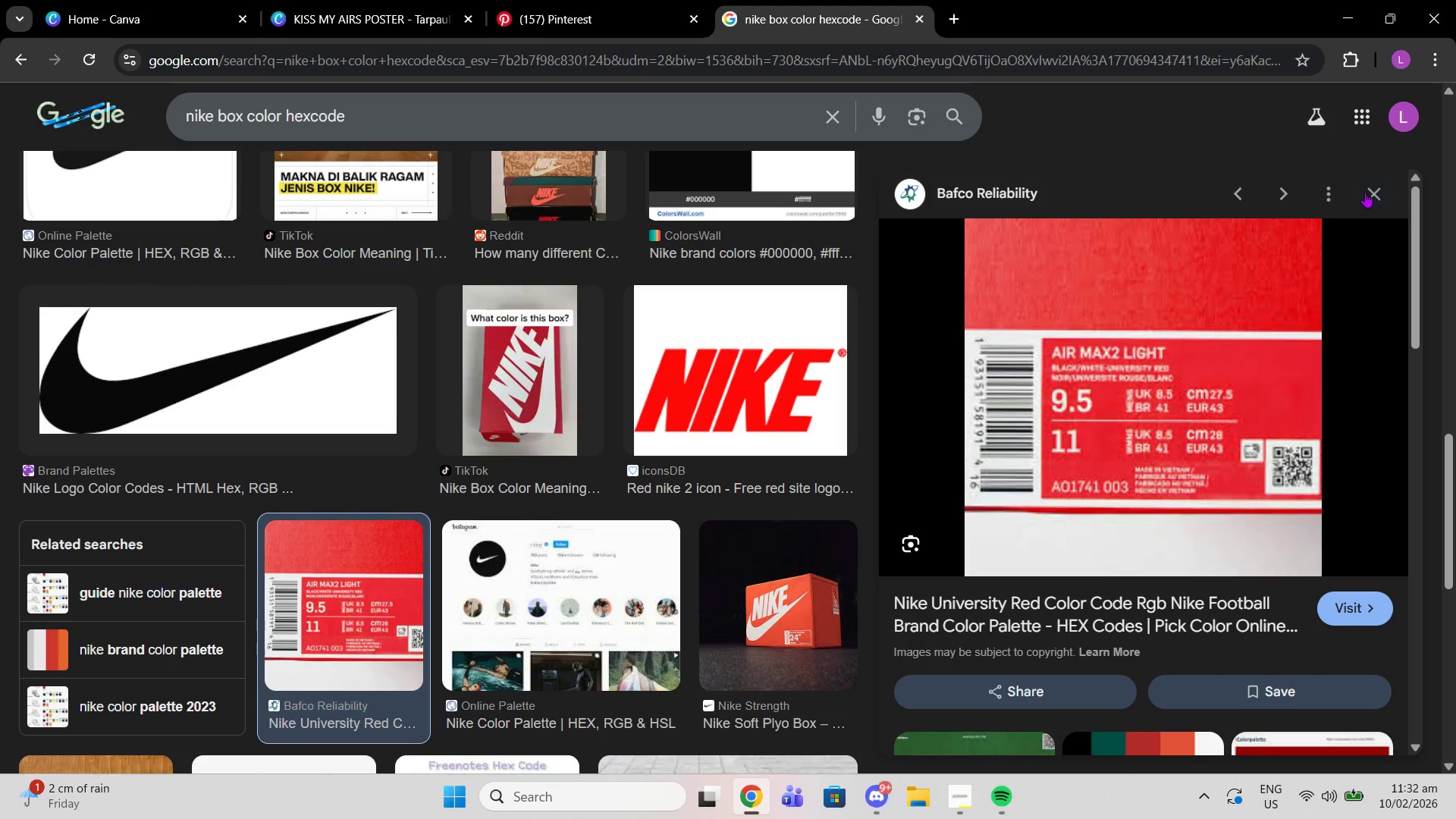 
left_click([1372, 187])
 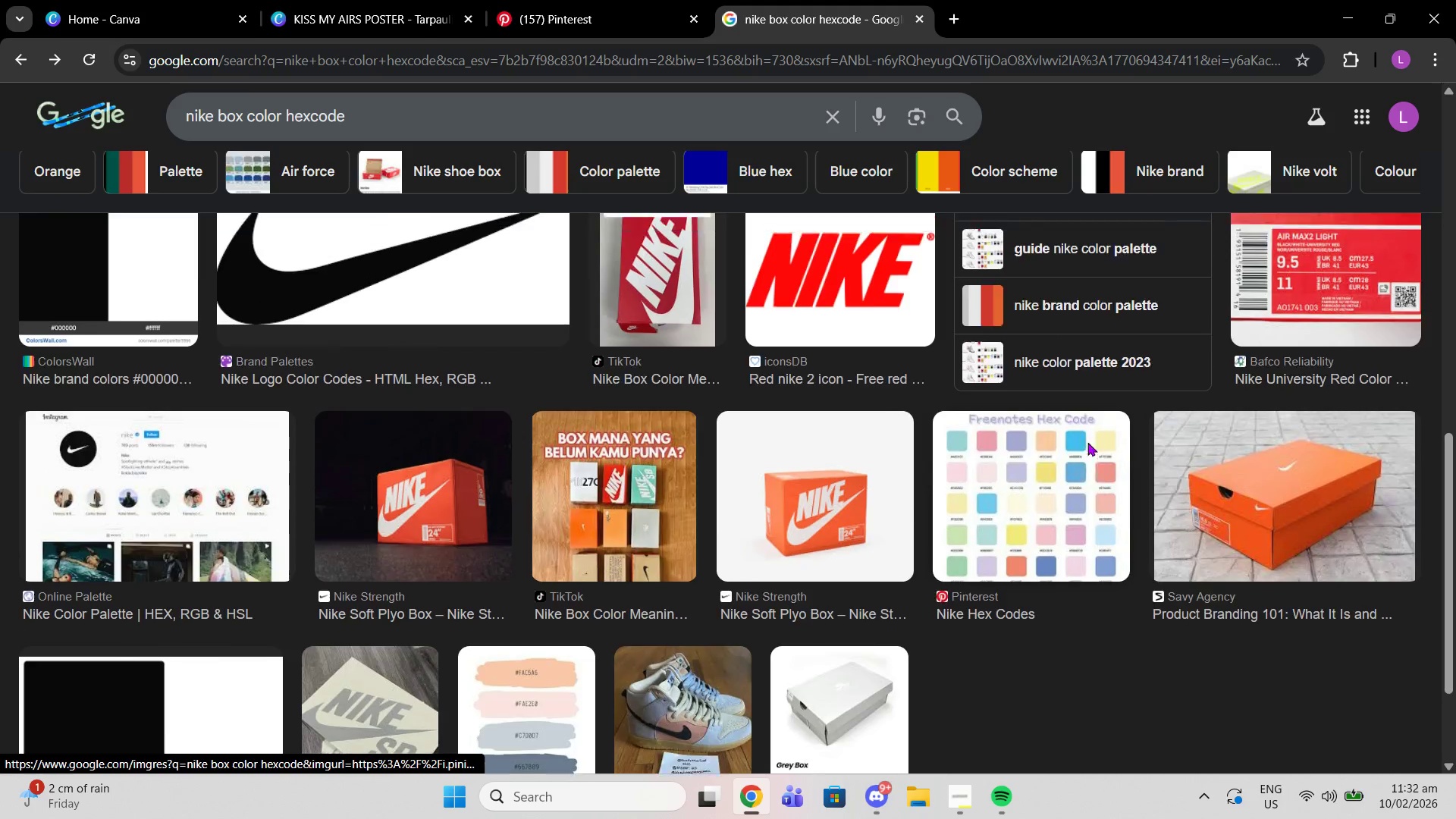 
scroll: coordinate [1087, 443], scroll_direction: up, amount: 2.0
 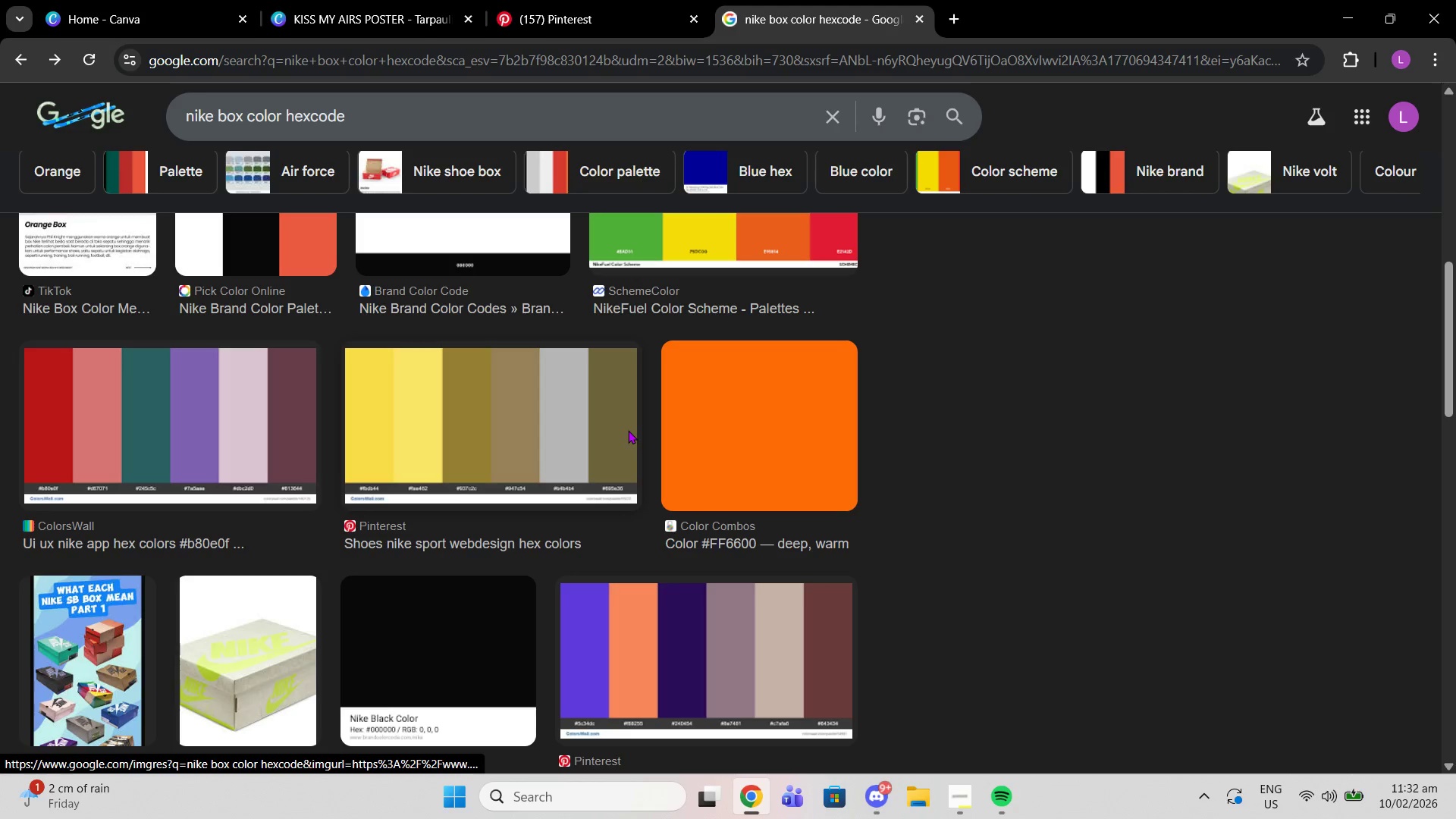 
left_click([628, 430])
 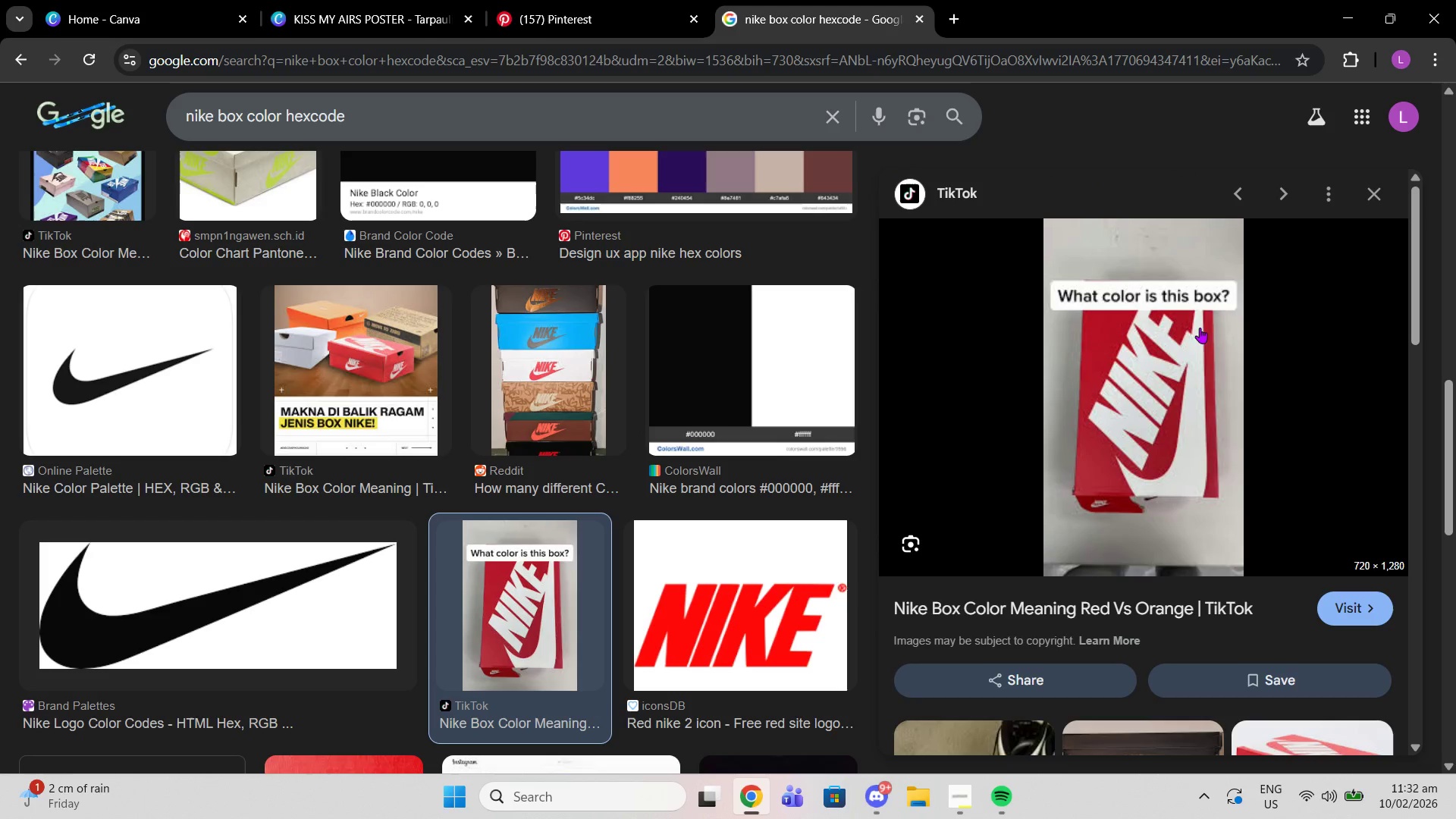 
scroll: coordinate [1332, 482], scroll_direction: down, amount: 8.0
 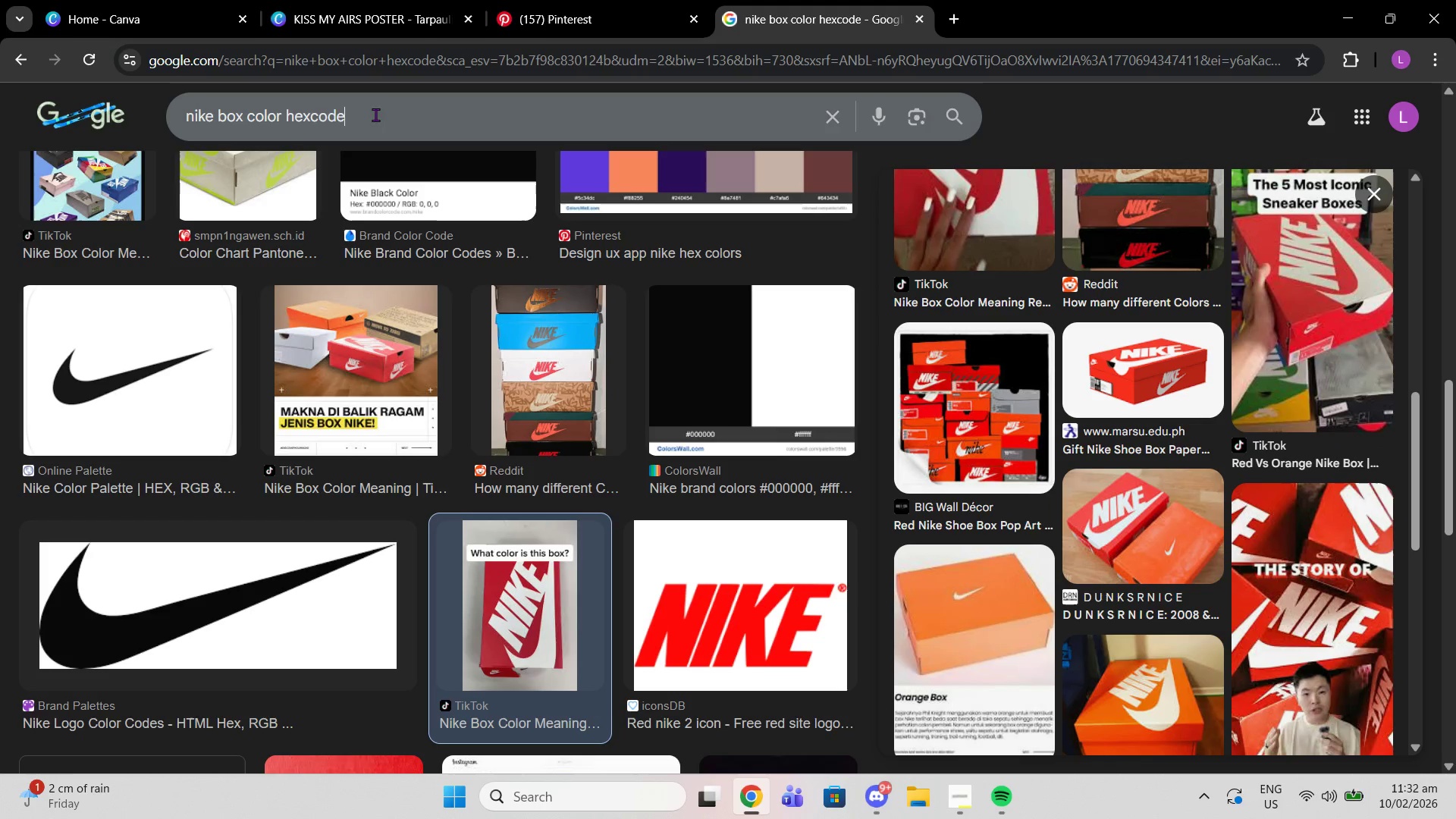 
left_click_drag(start_coordinate=[375, 115], to_coordinate=[221, 115])
 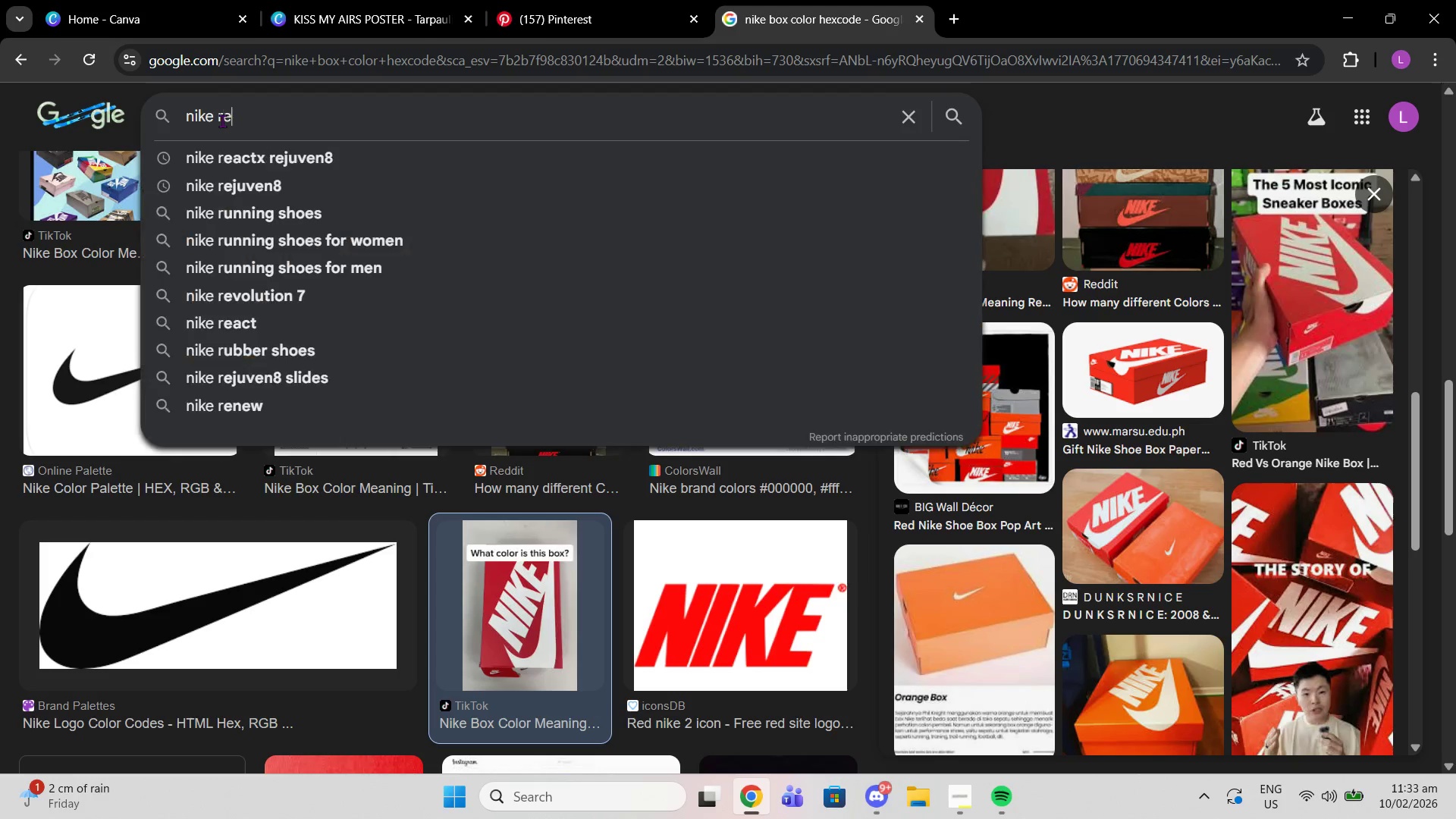 
type(red orange hexcode)
 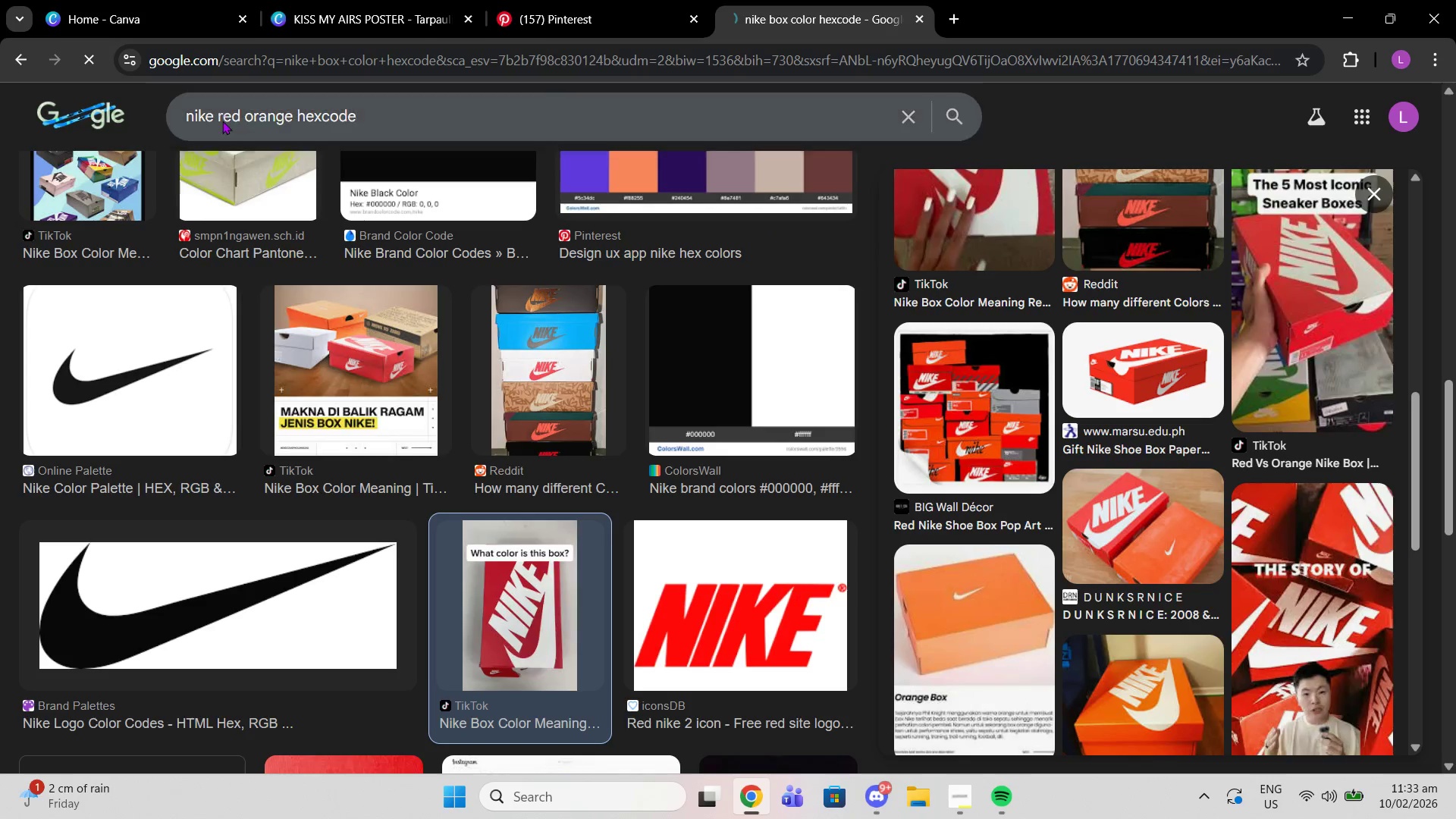 
key(Enter)
 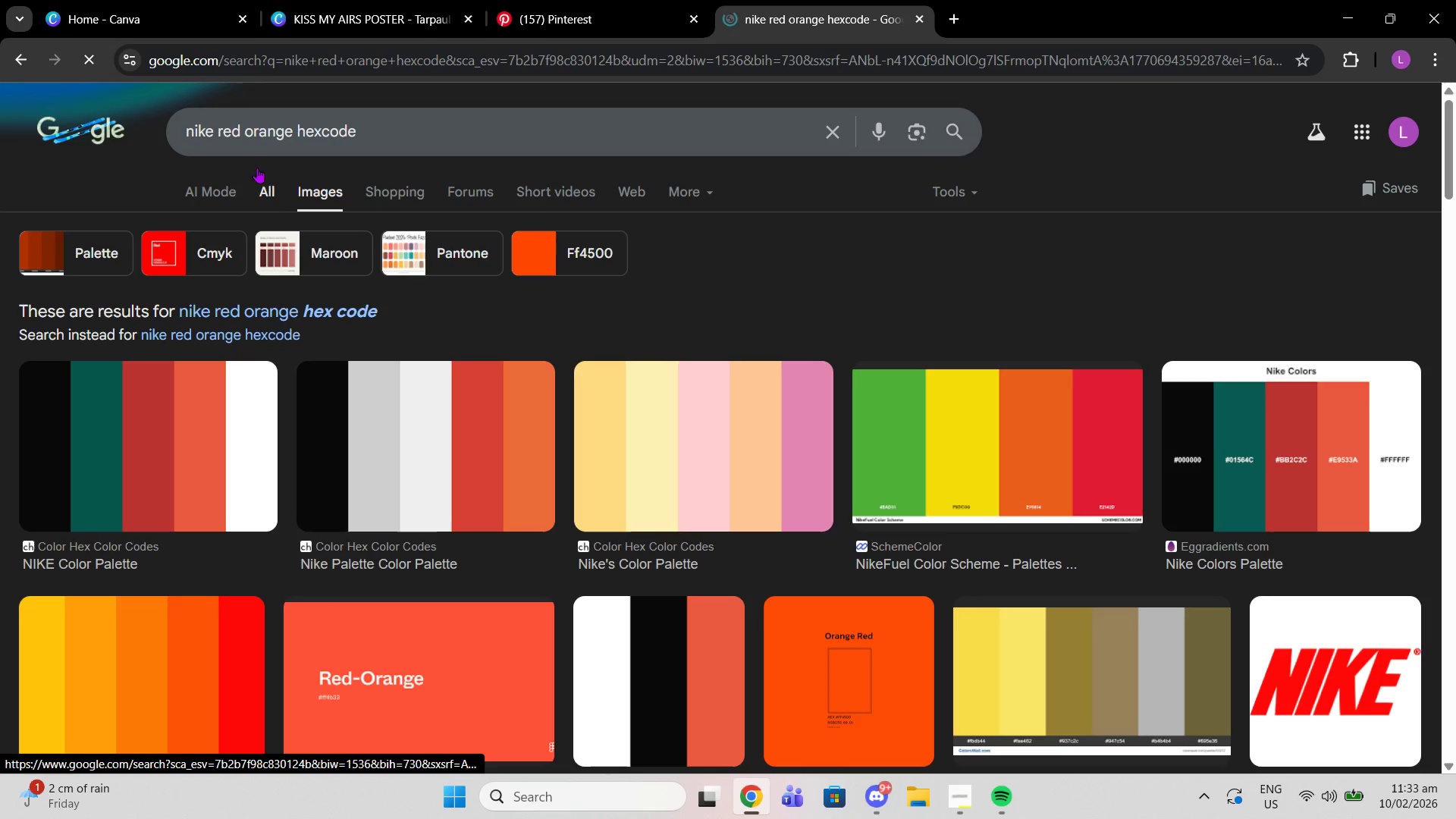 
left_click([280, 193])
 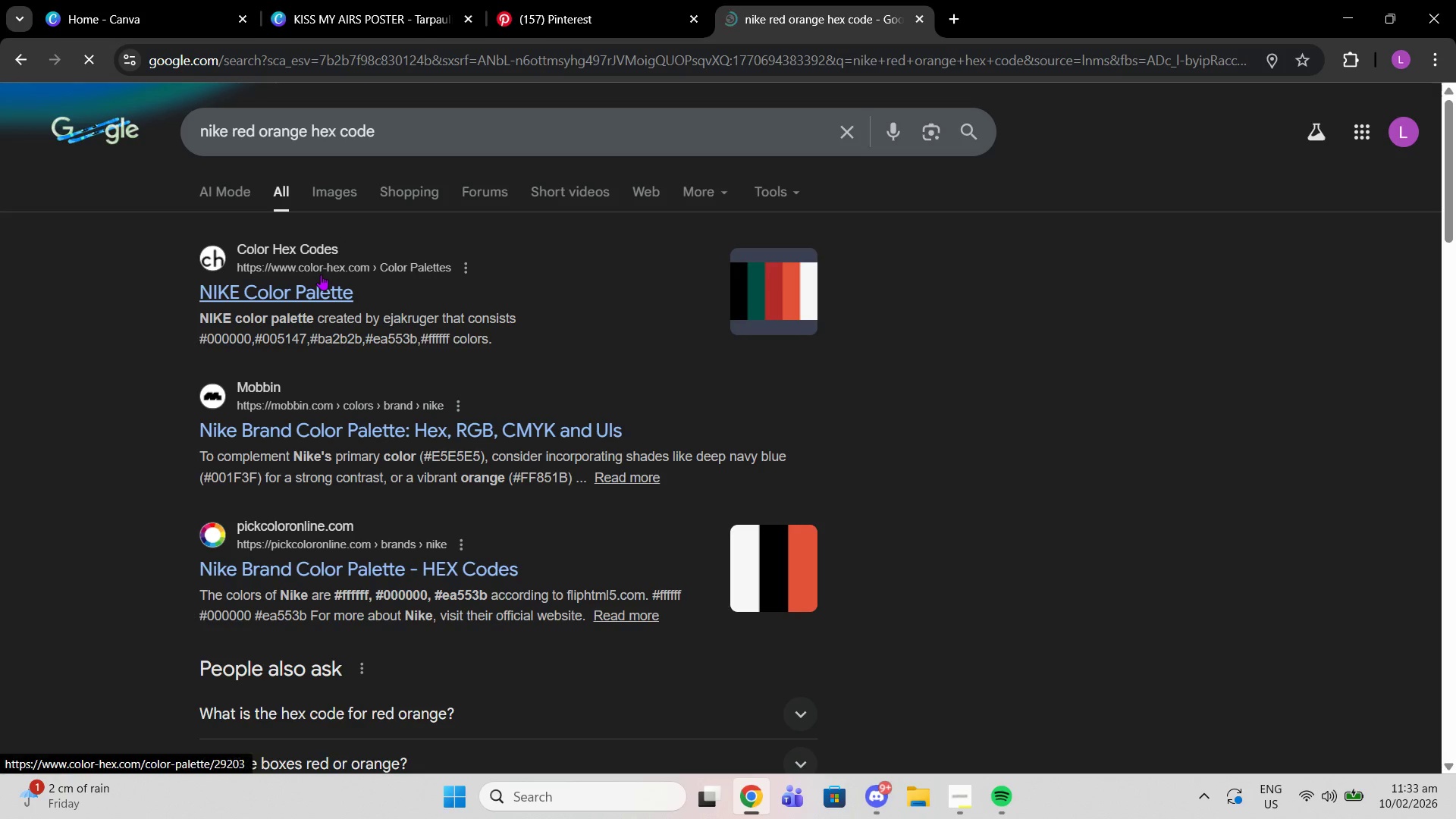 
left_click([321, 275])
 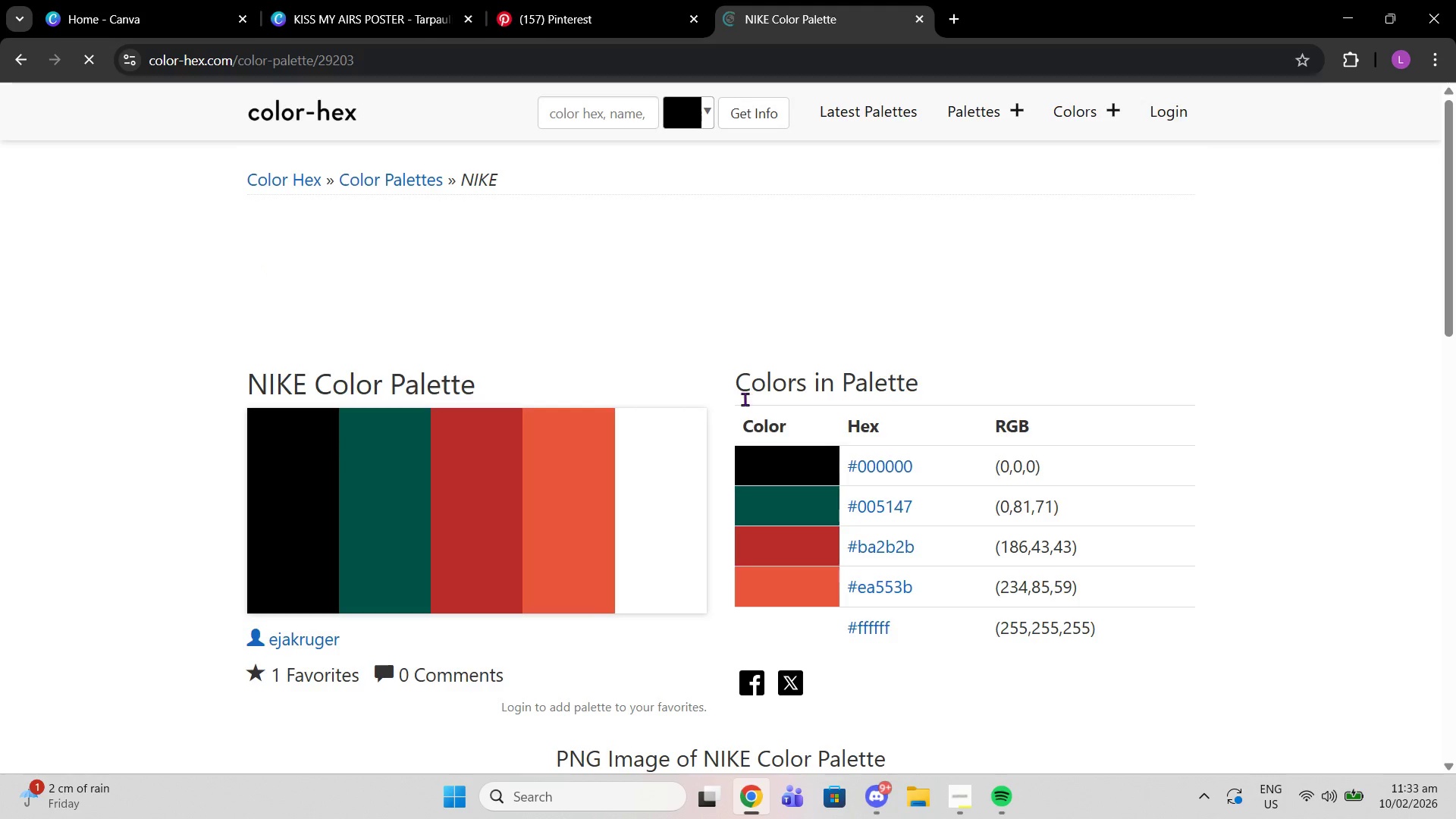 
scroll: coordinate [896, 443], scroll_direction: down, amount: 13.0
 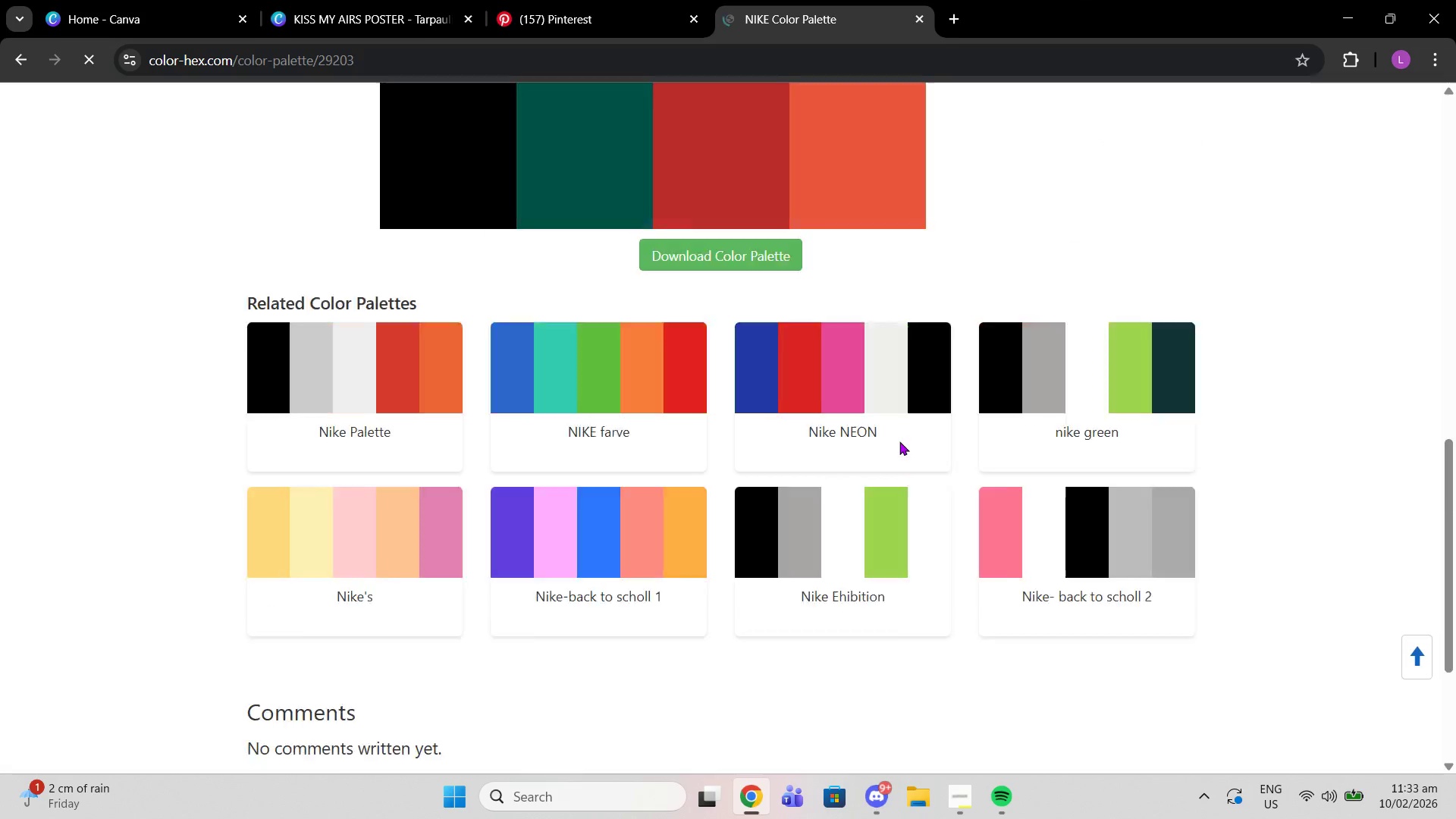 
scroll: coordinate [899, 441], scroll_direction: up, amount: 4.0
 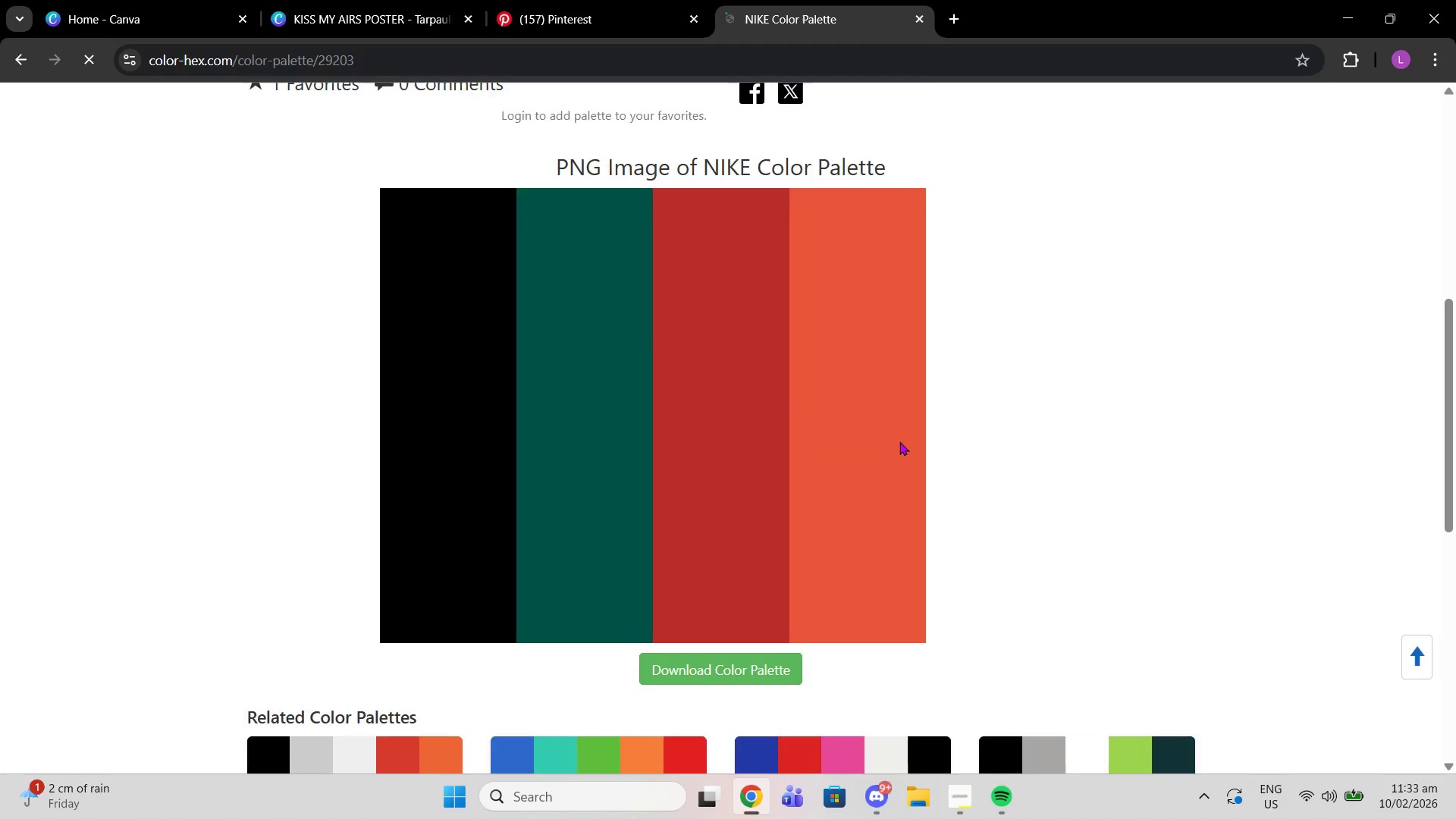 
scroll: coordinate [899, 441], scroll_direction: down, amount: 1.0
 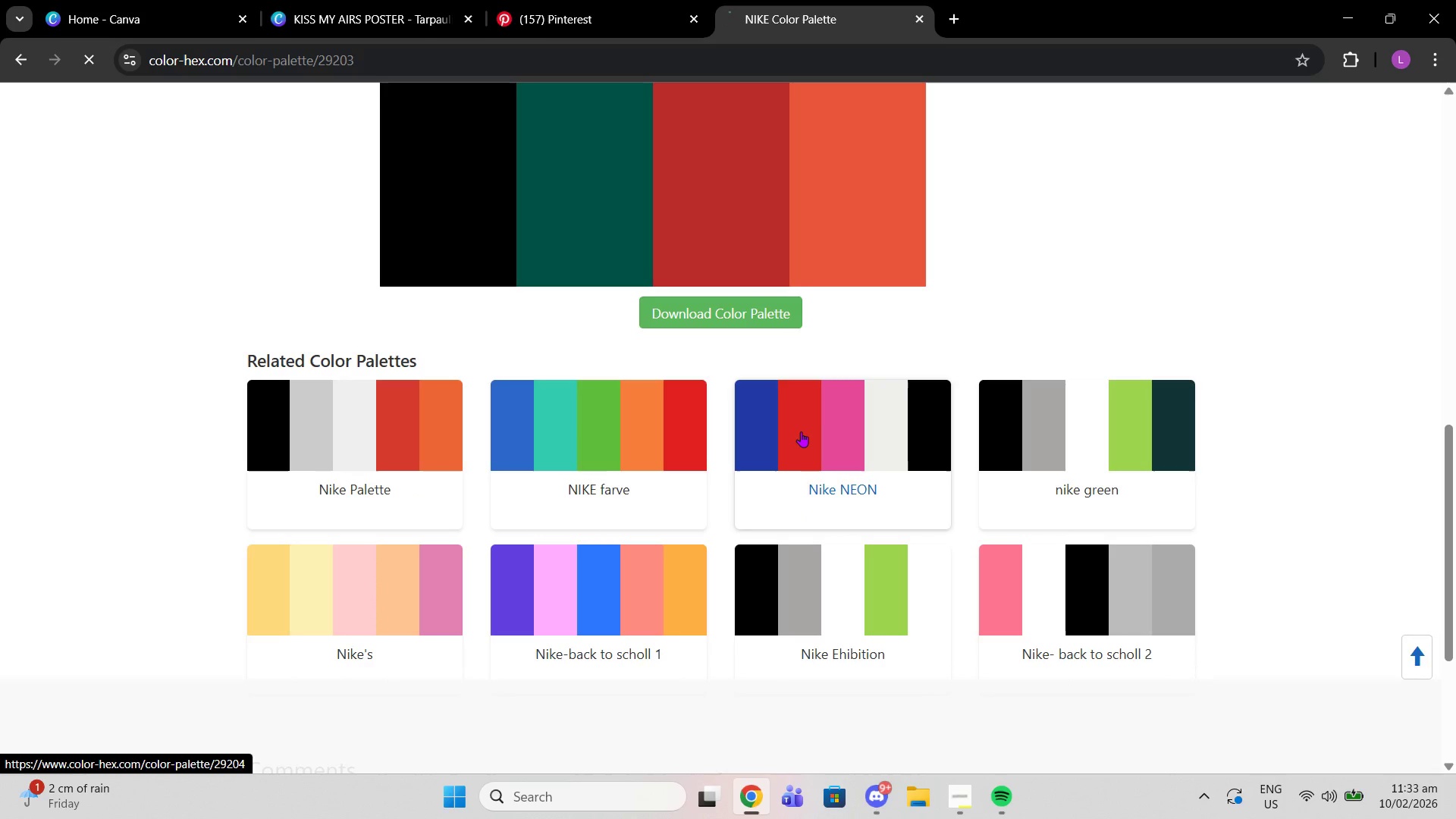 
left_click([801, 431])
 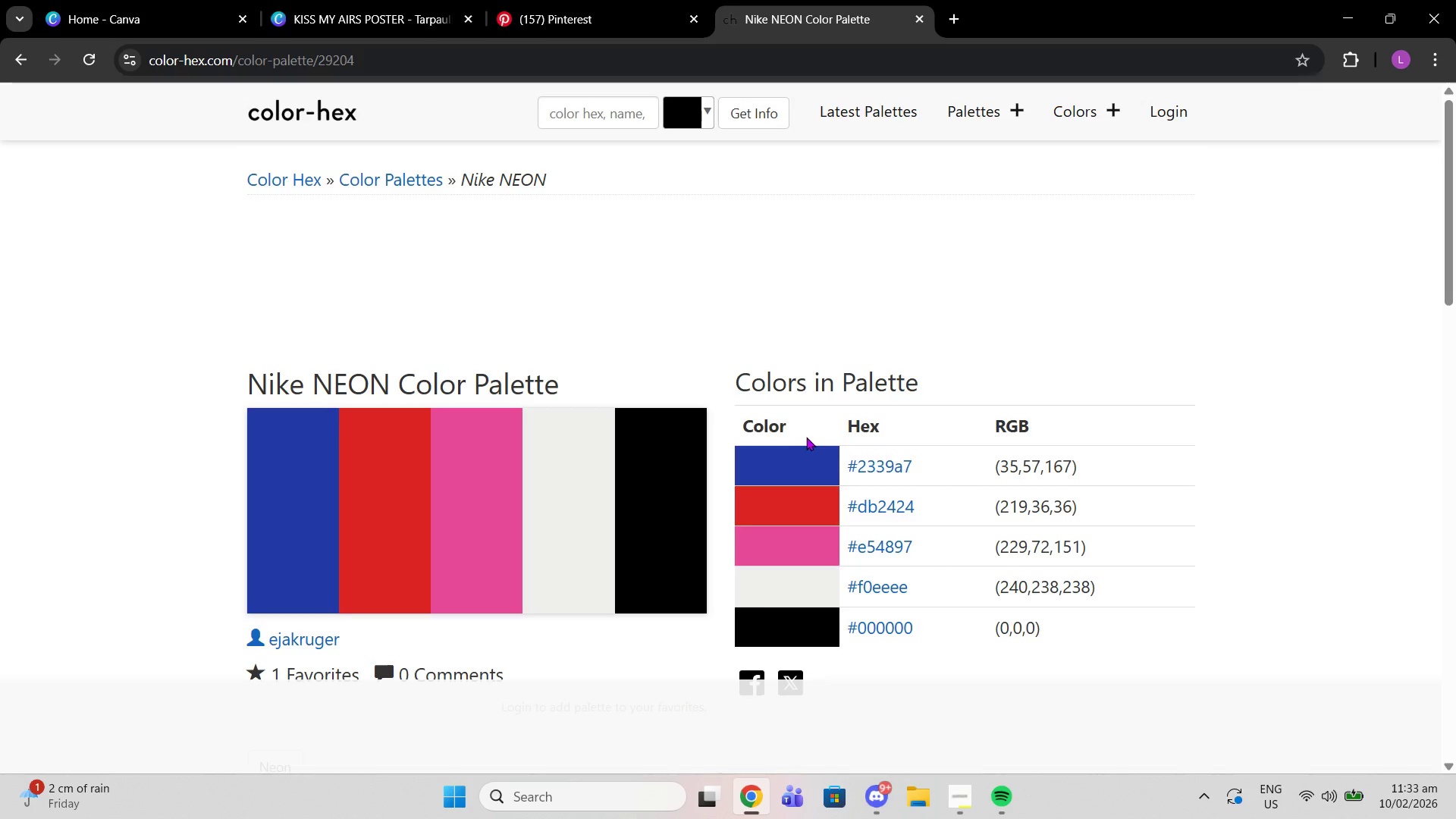 
scroll: coordinate [805, 439], scroll_direction: down, amount: 12.0
 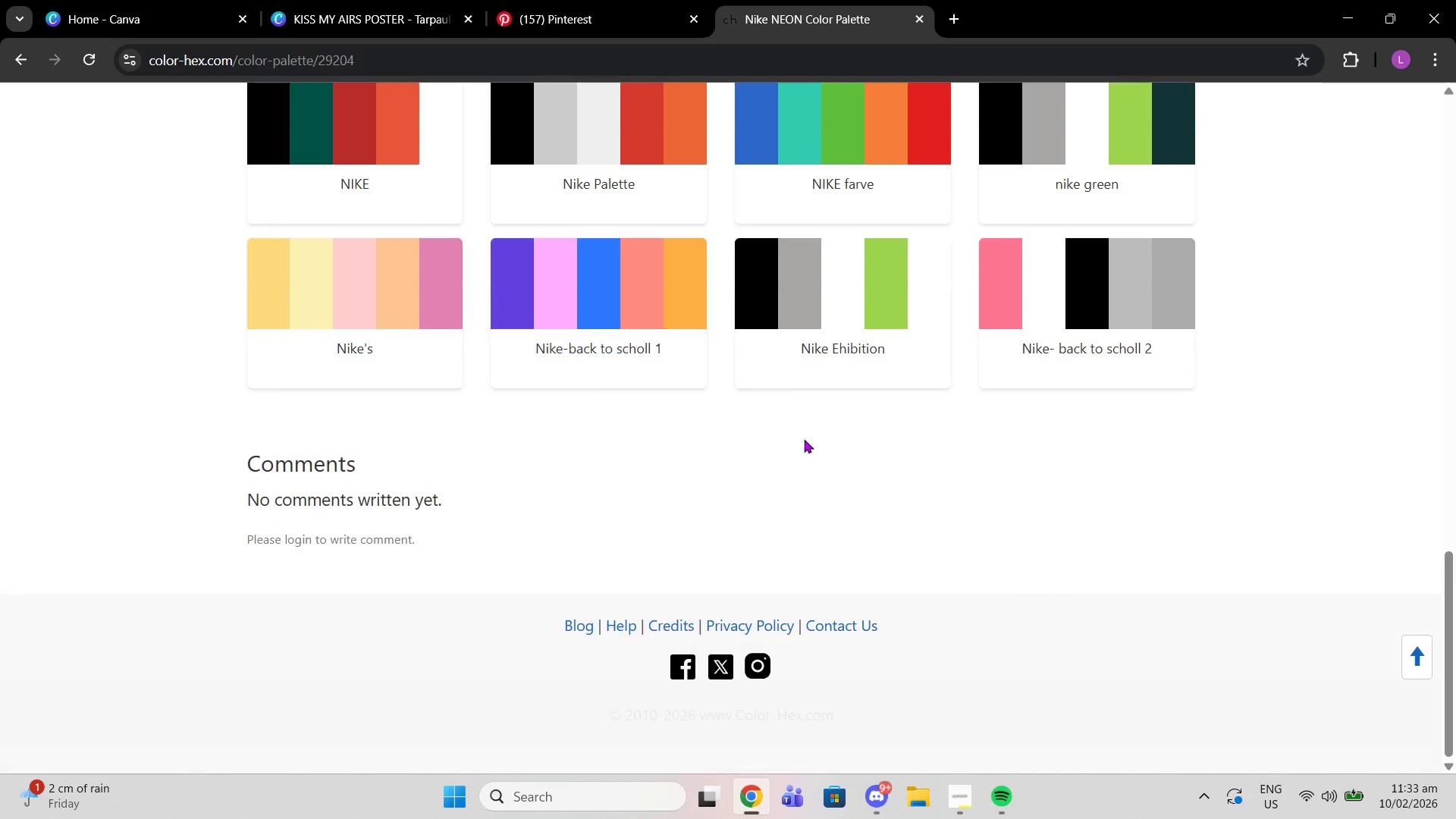 
scroll: coordinate [804, 439], scroll_direction: none, amount: 0.0
 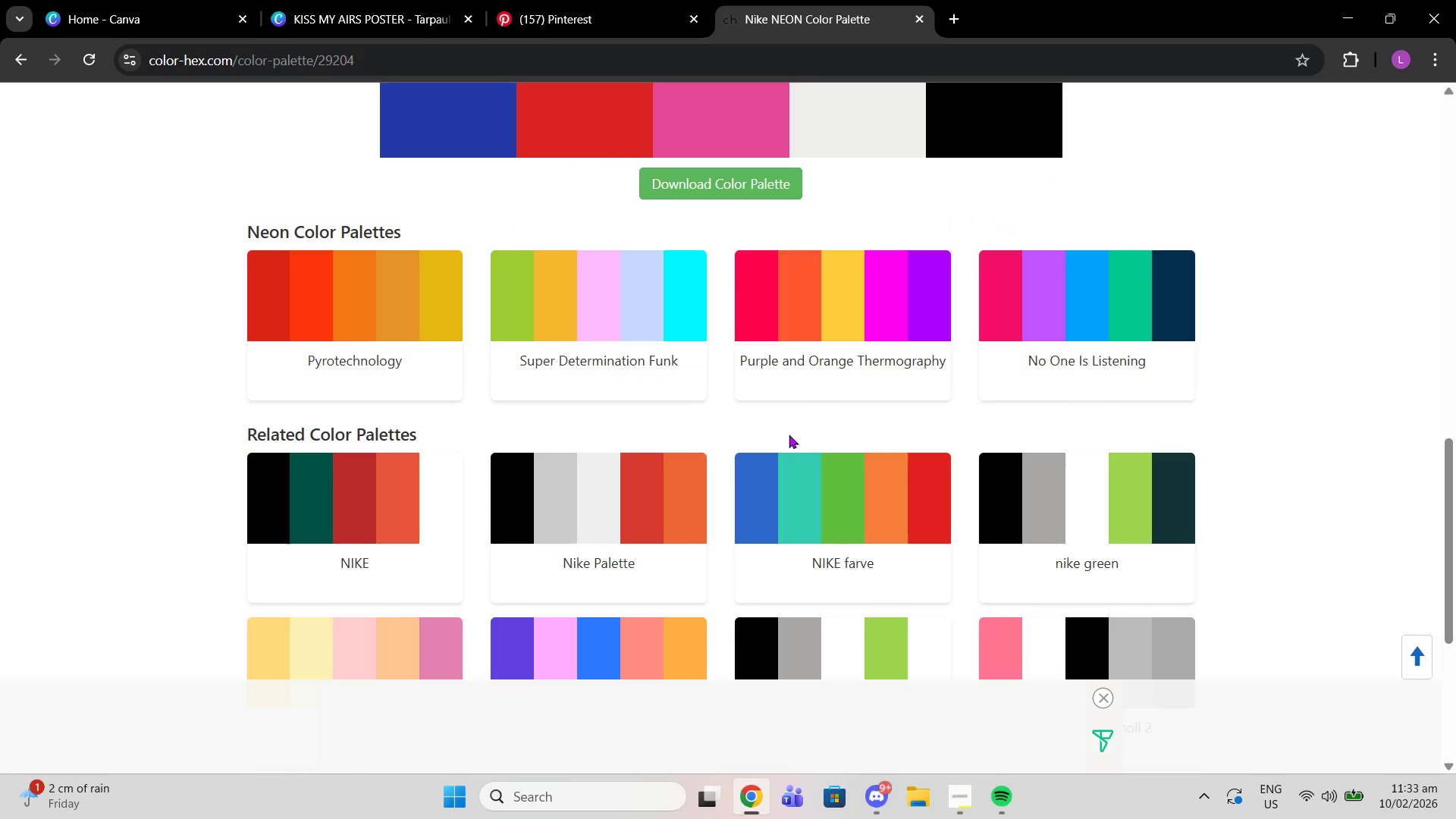 
left_click([17, 63])
 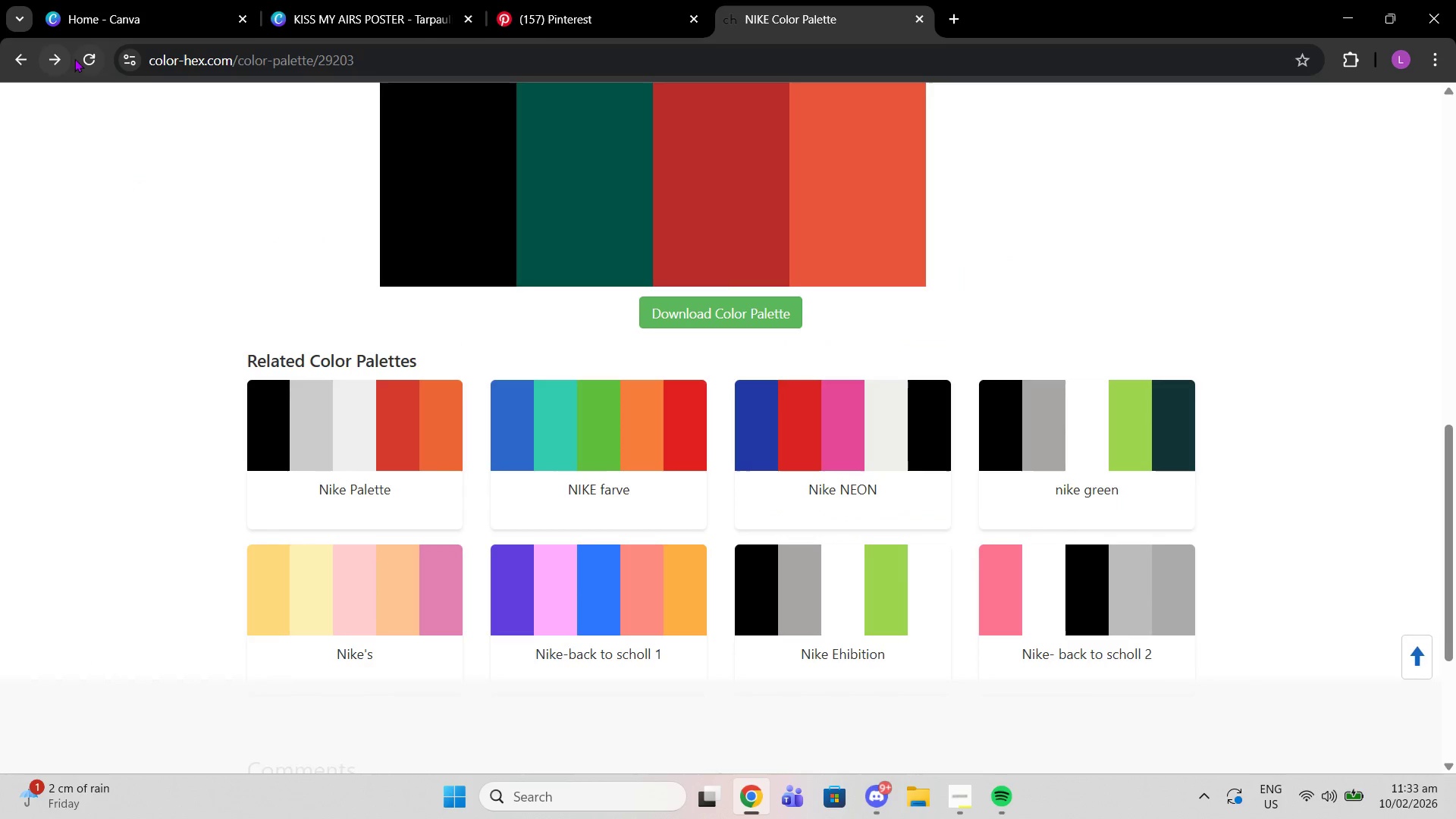 
left_click([52, 55])
 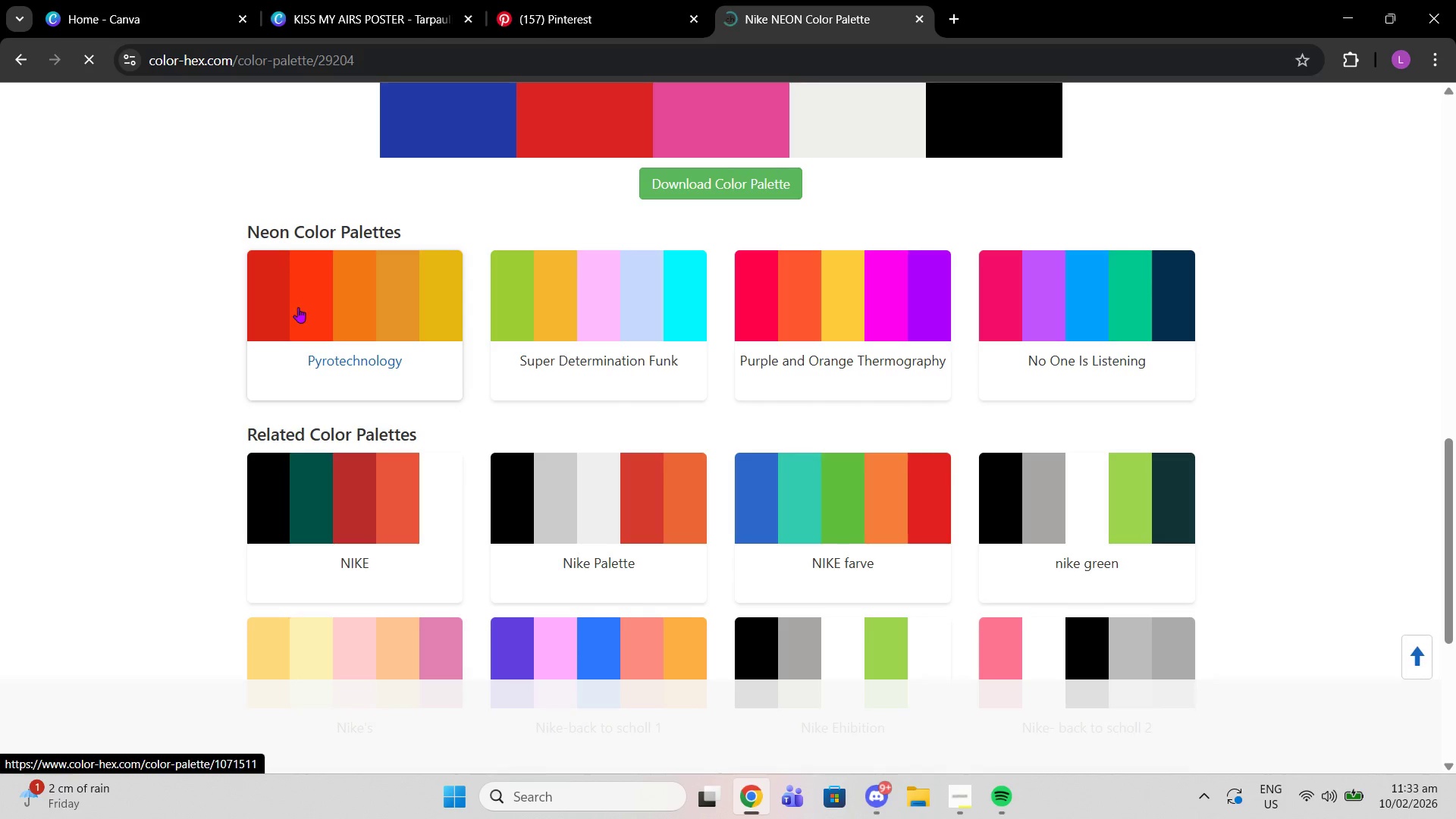 
left_click([298, 307])
 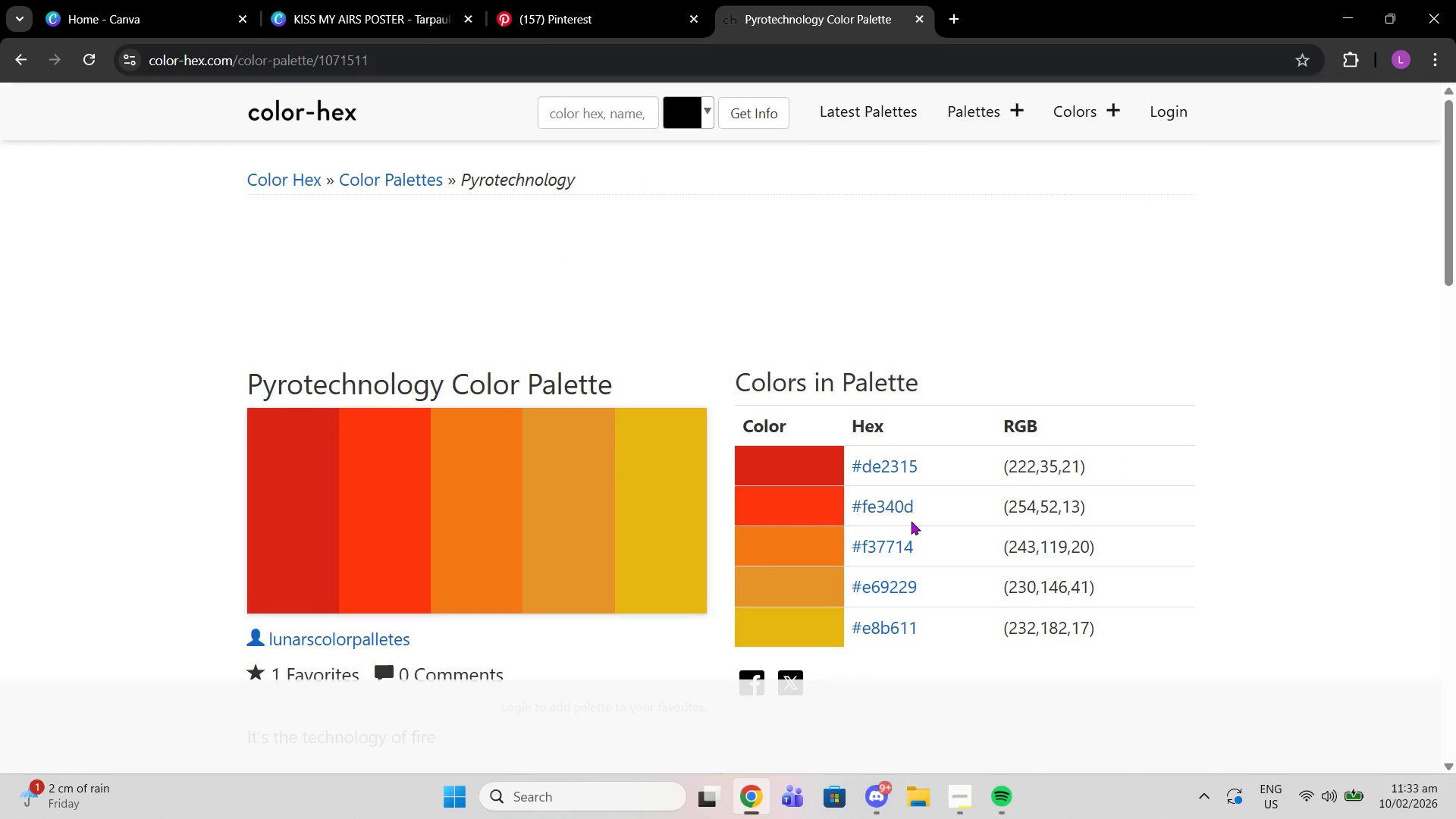 
left_click_drag(start_coordinate=[937, 502], to_coordinate=[844, 500])
 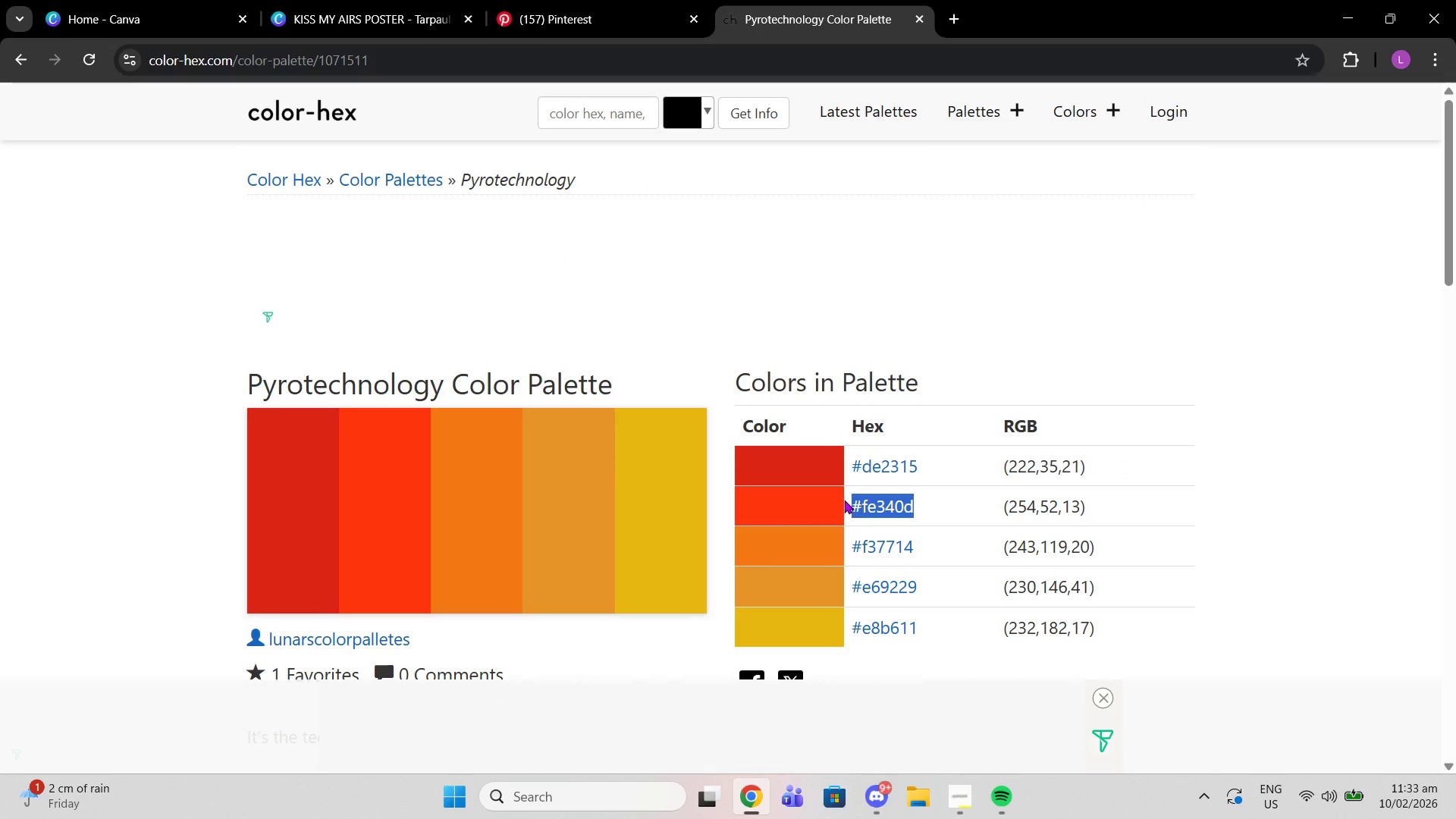 
key(Control+C)
 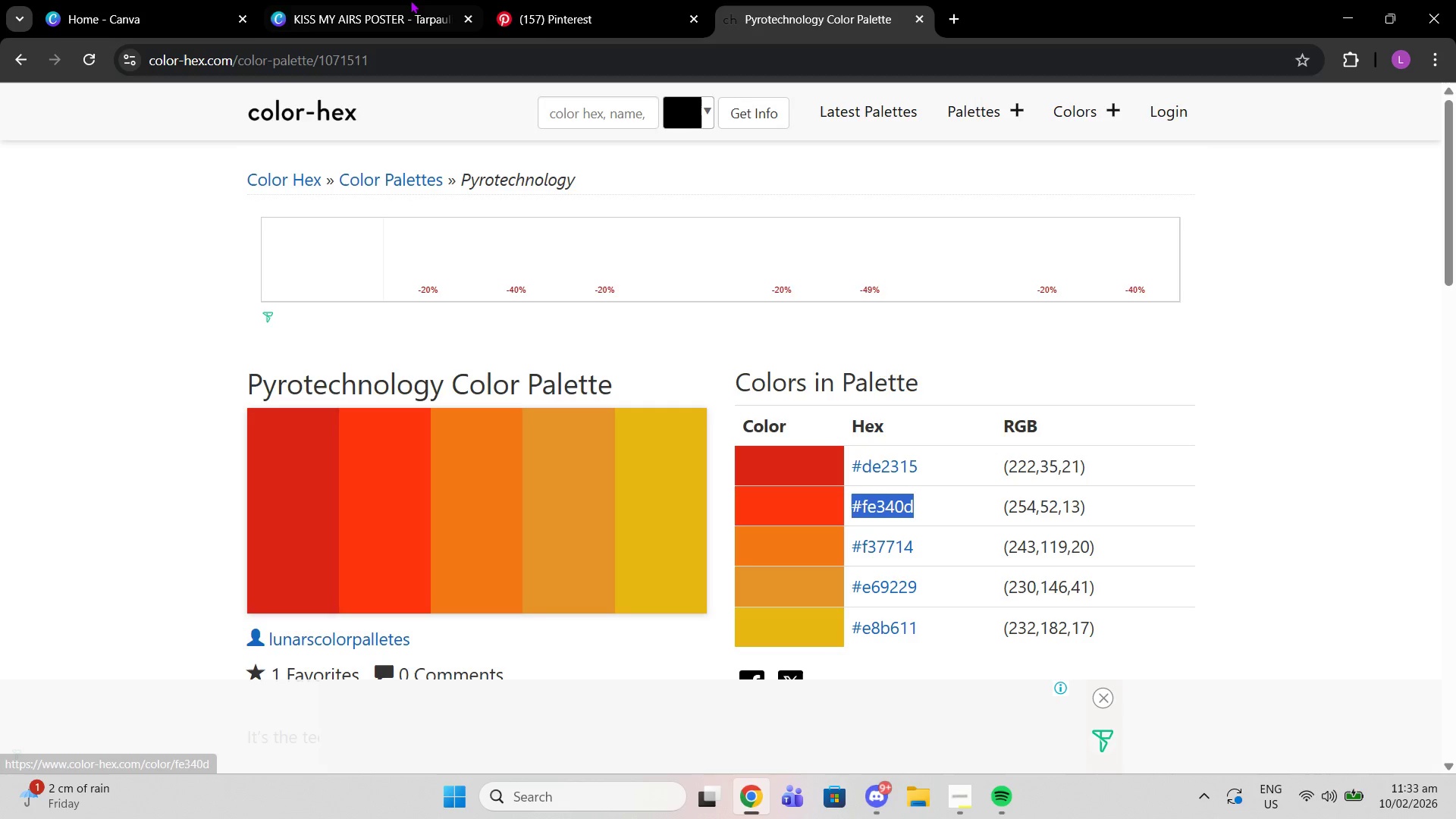 
left_click([419, 0])
 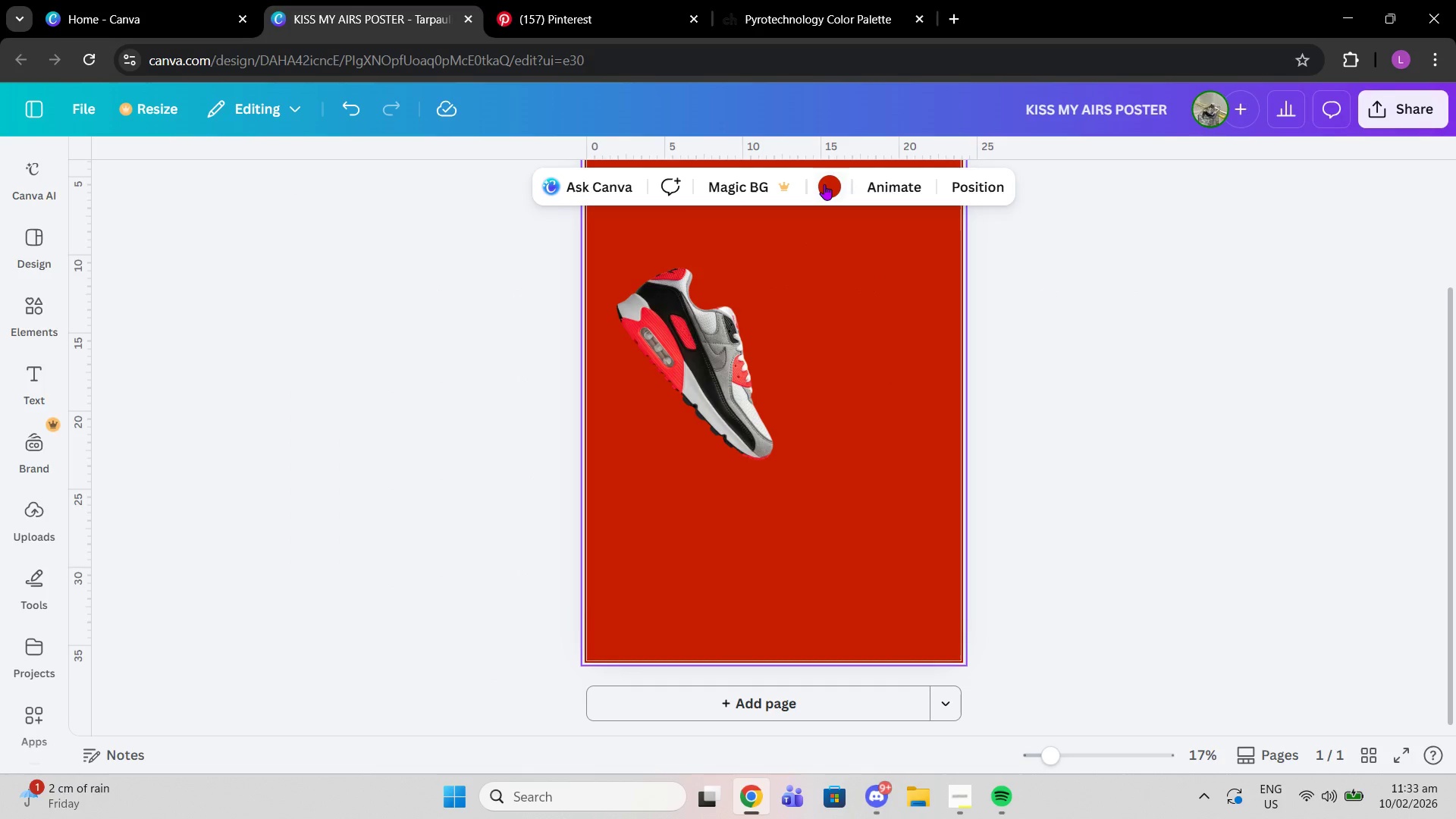 
left_click([825, 184])
 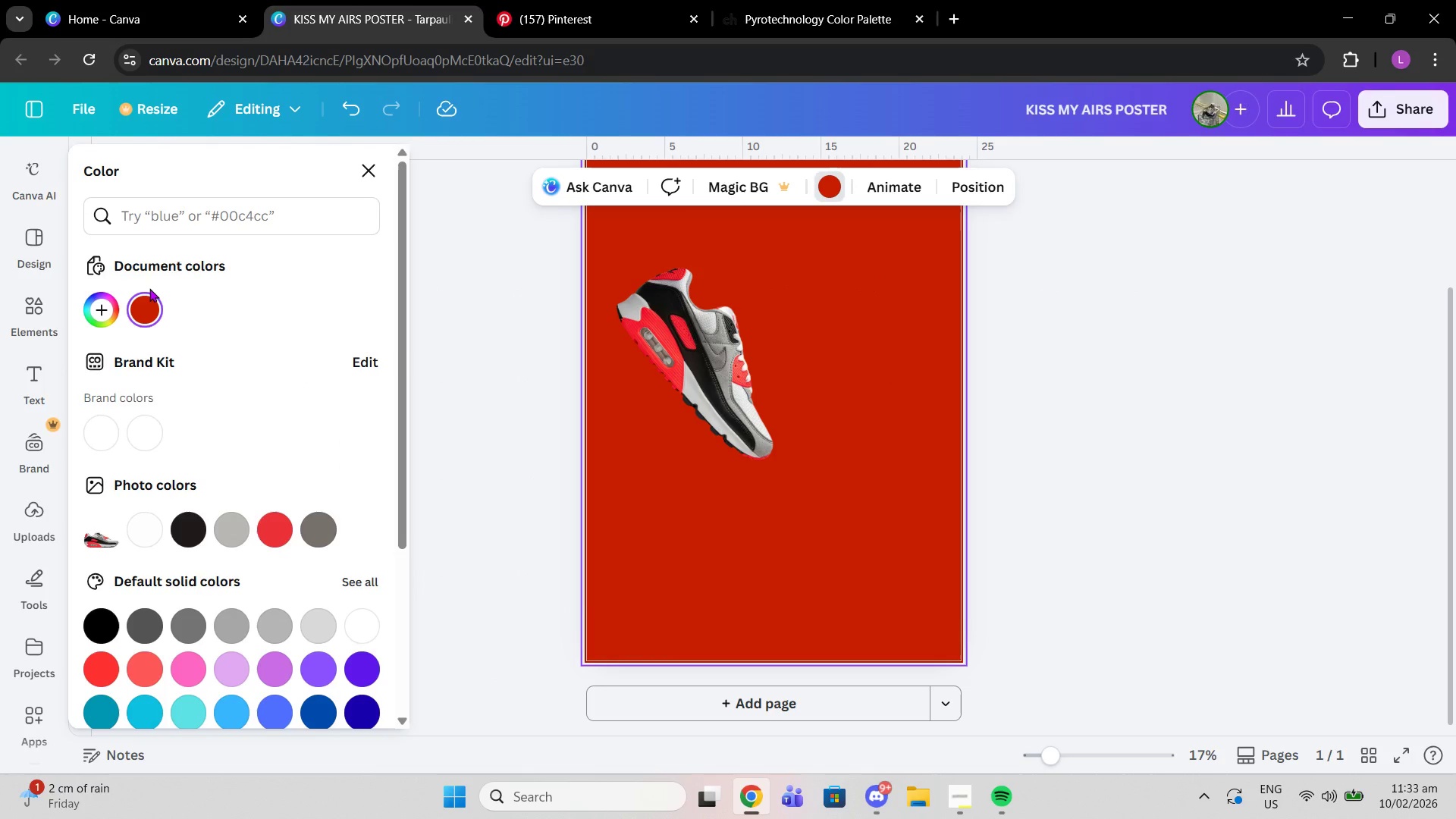 
left_click([149, 288])
 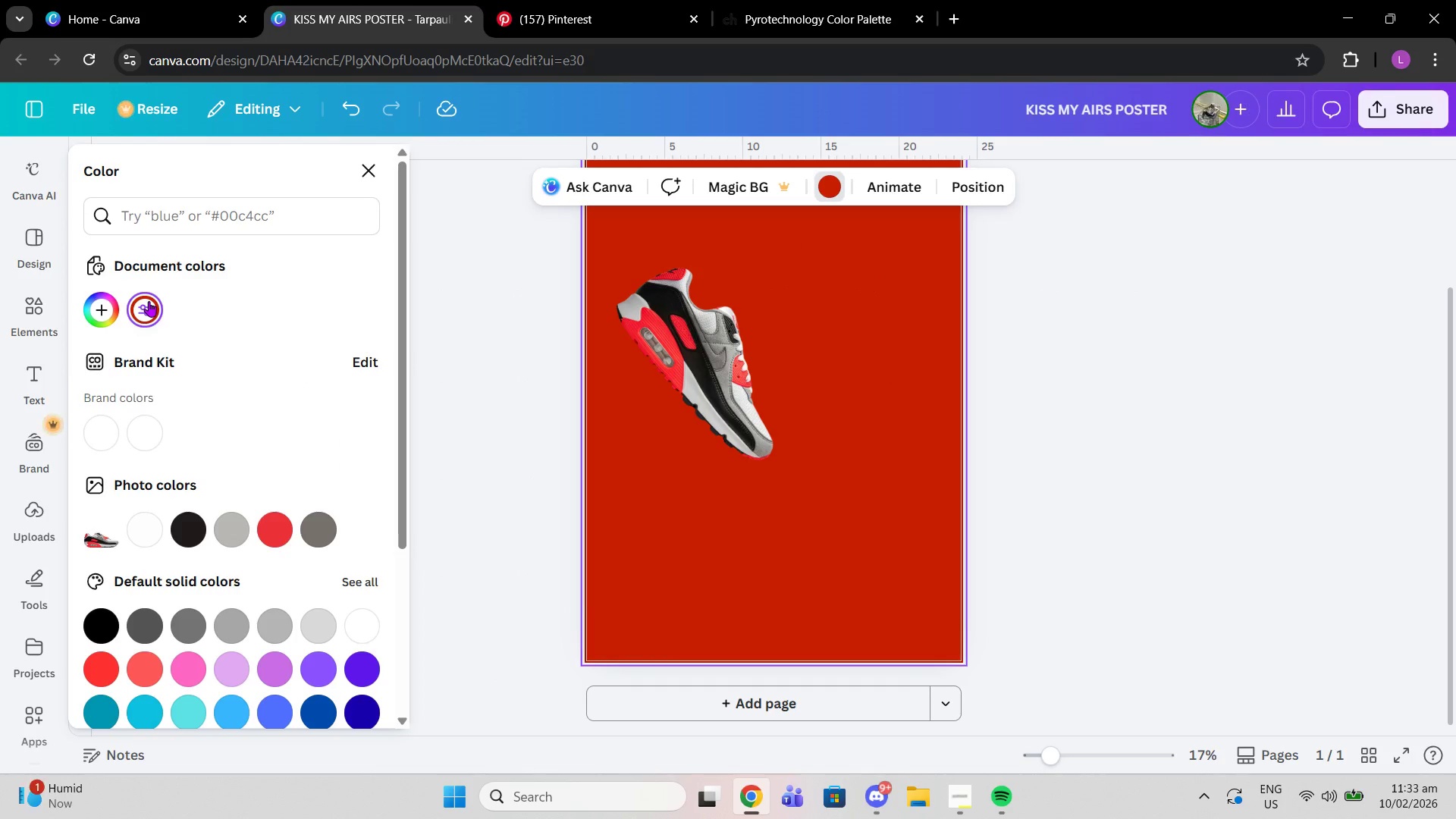 
left_click([149, 301])
 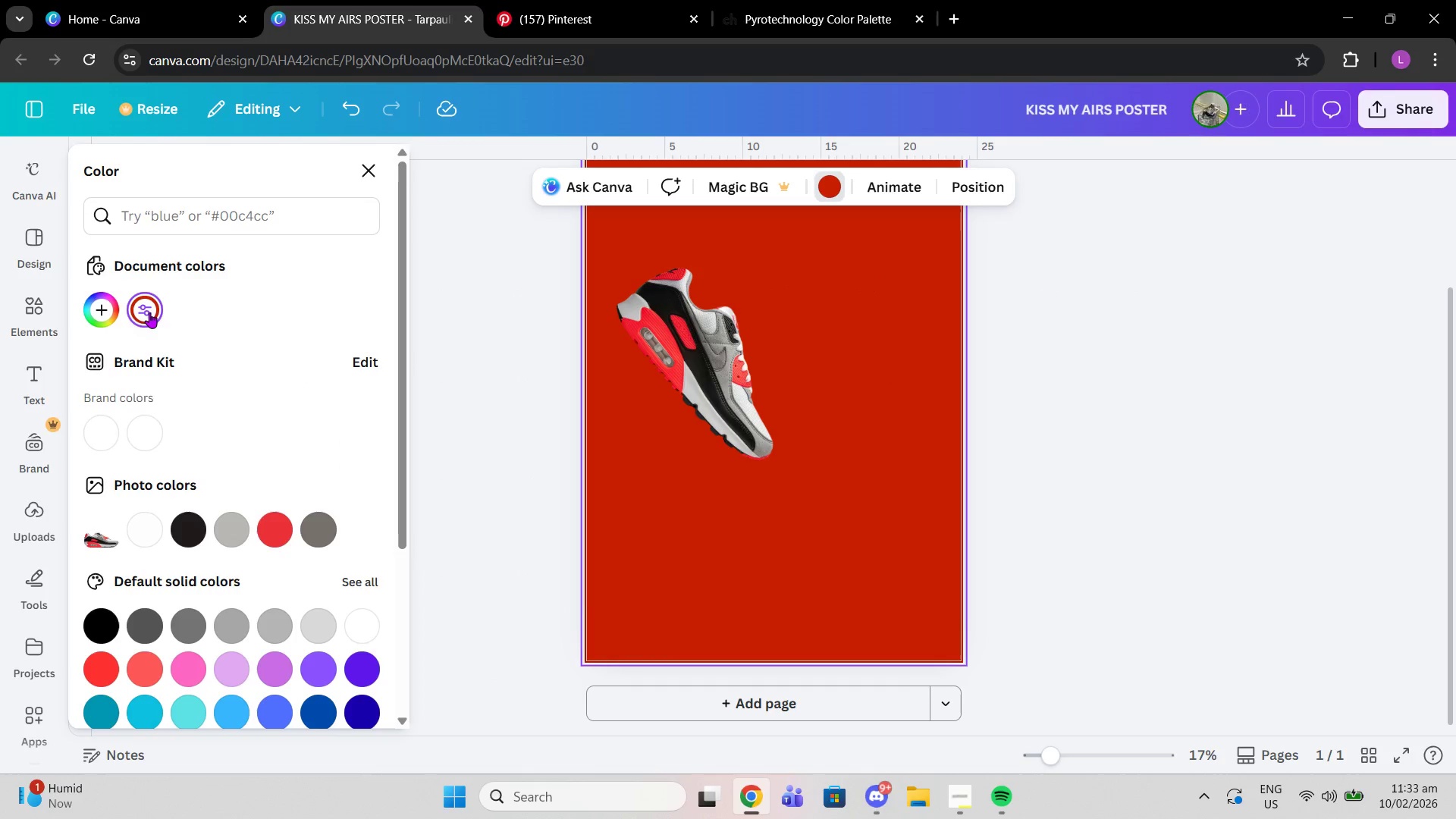 
left_click([149, 312])
 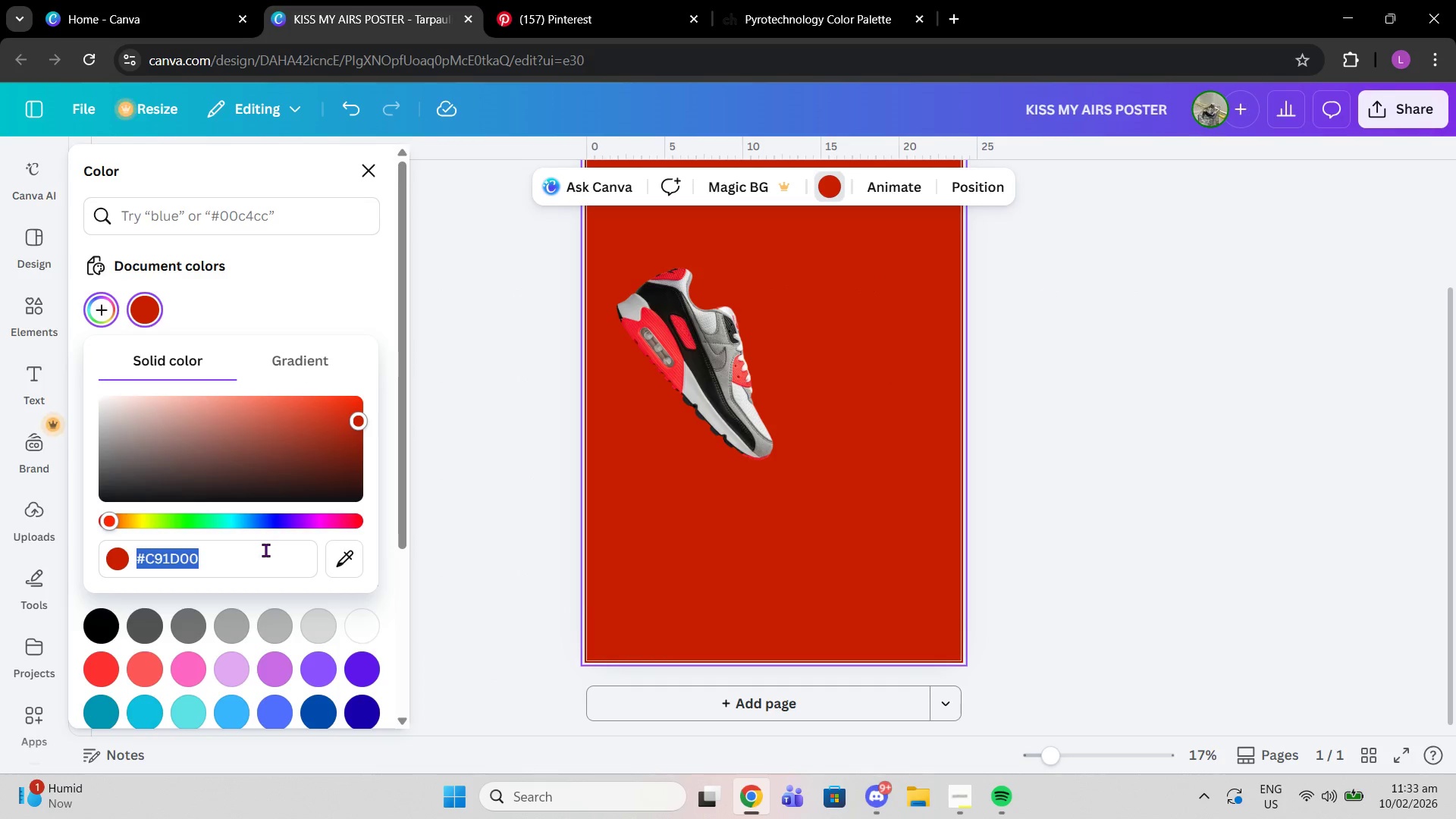 
key(Control+V)
 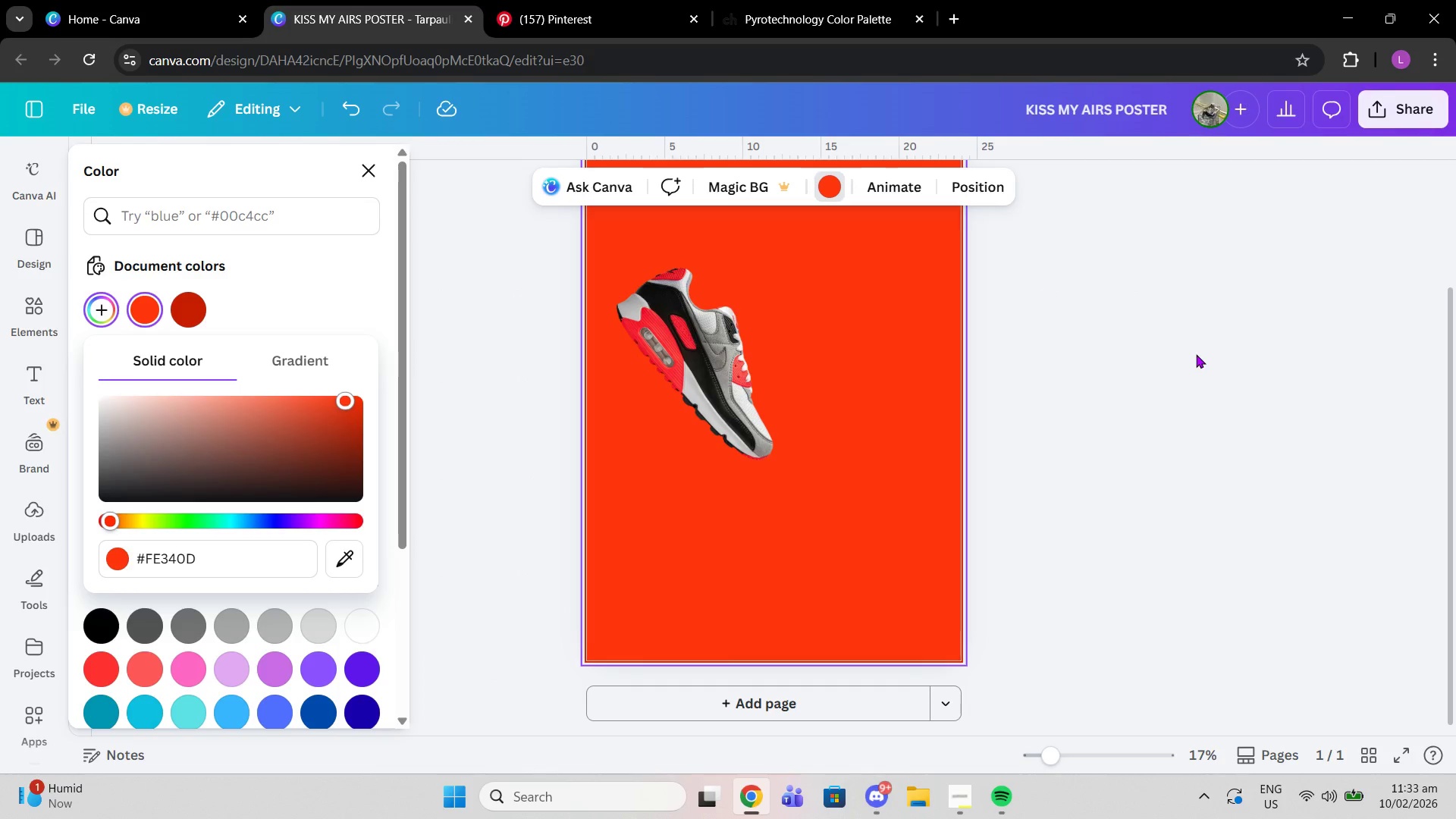 
double_click([1196, 354])
 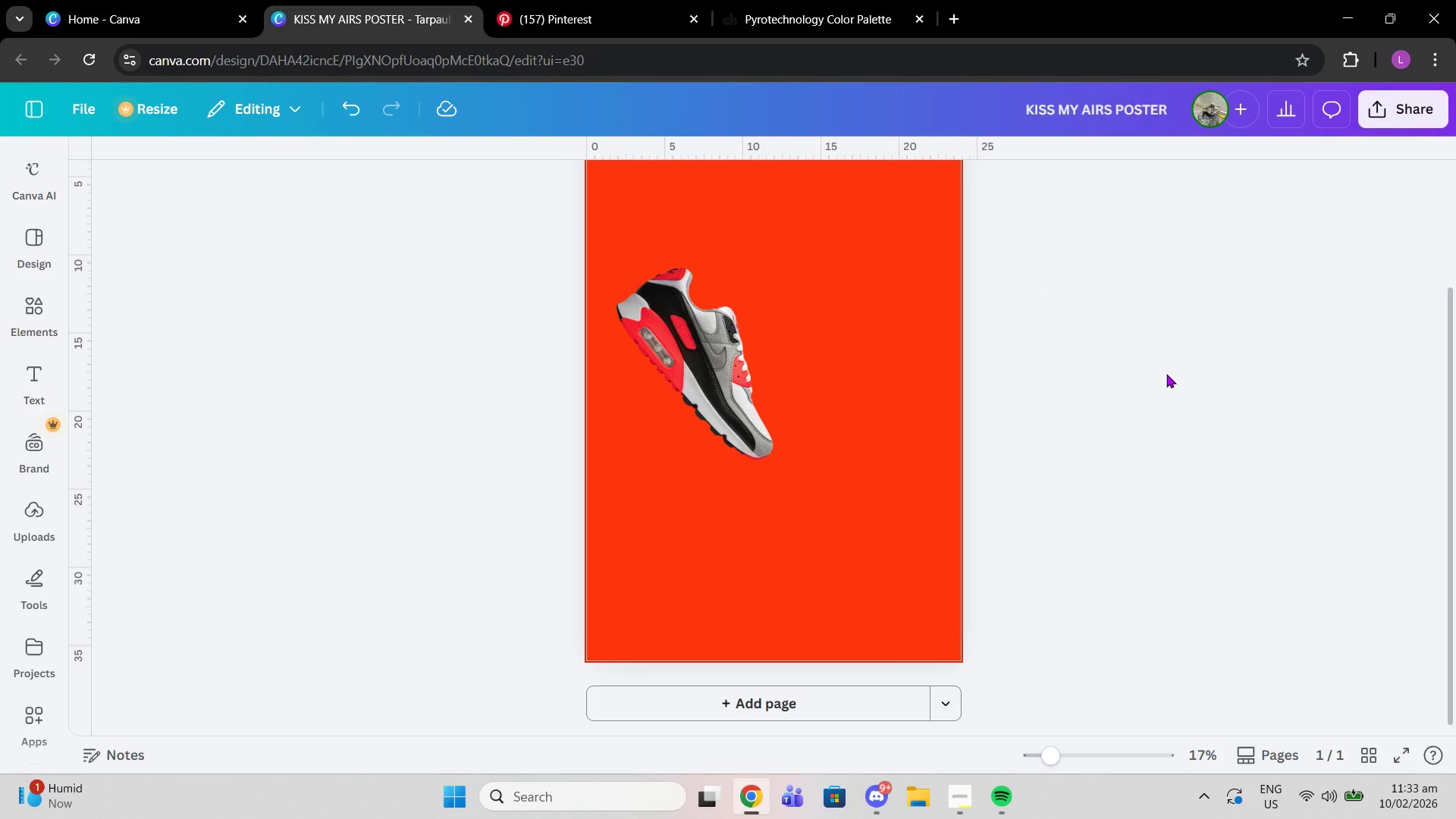 
scroll: coordinate [1166, 374], scroll_direction: up, amount: 2.0
 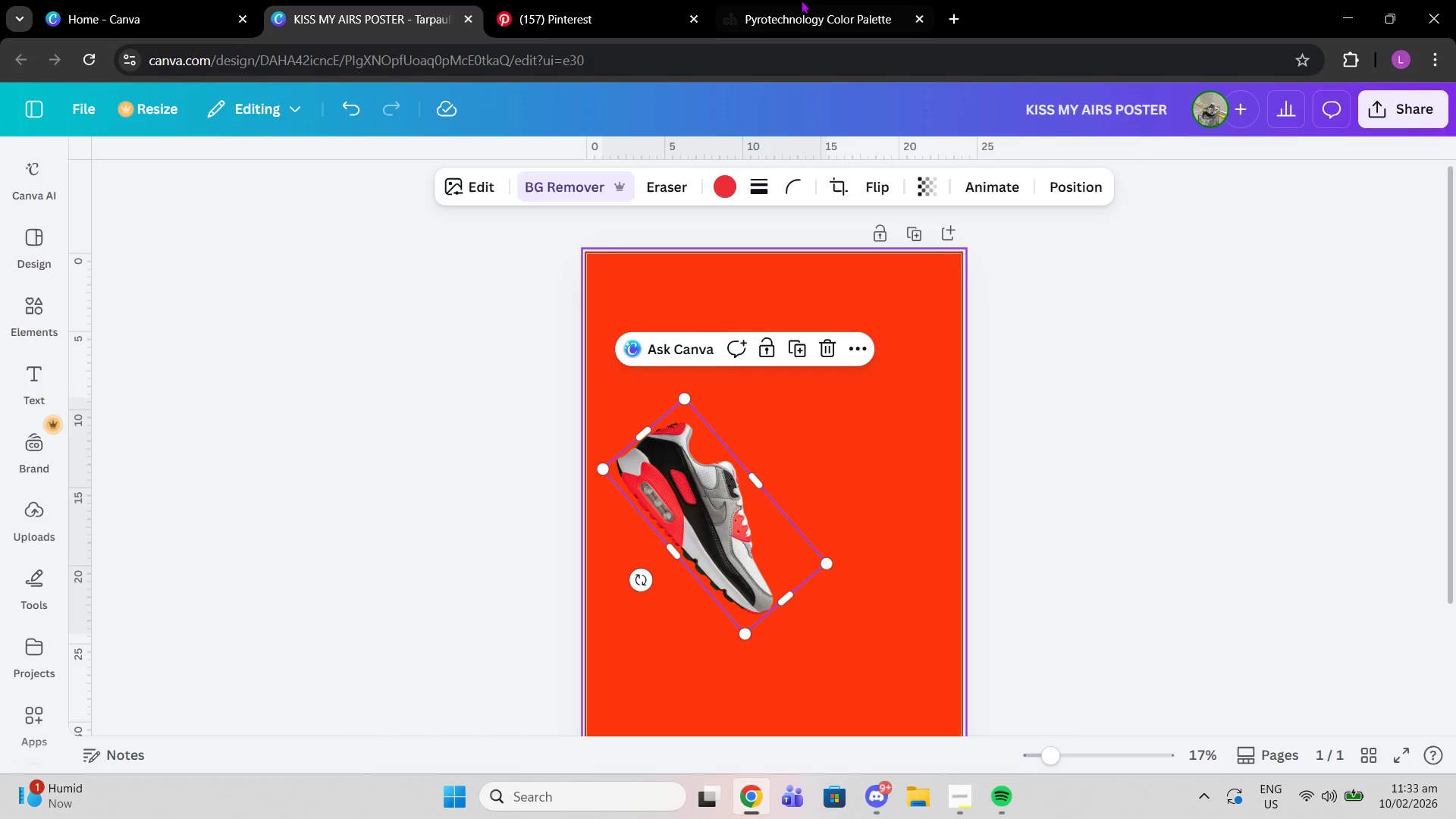 
double_click([801, 0])
 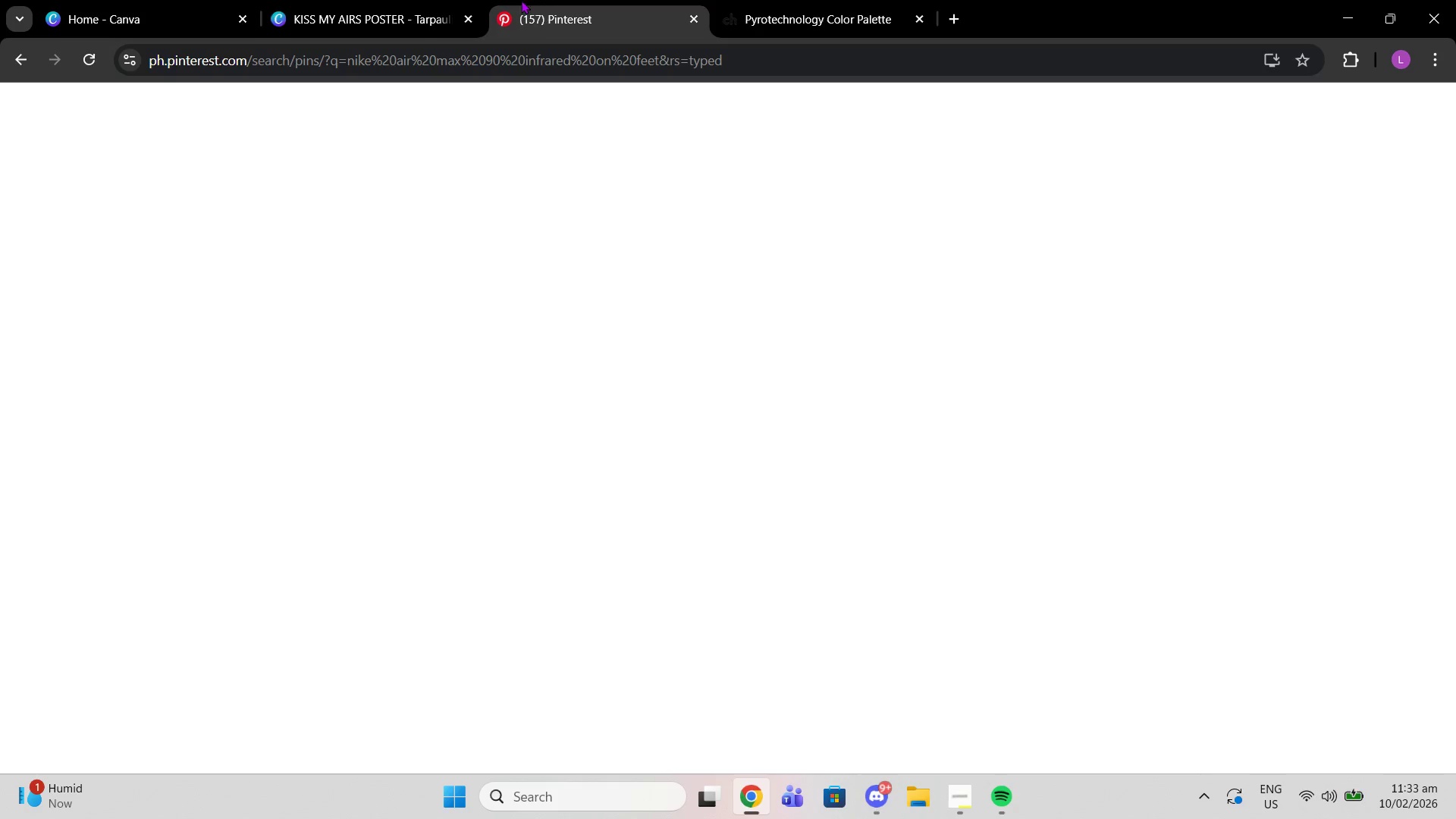 
left_click([521, 0])
 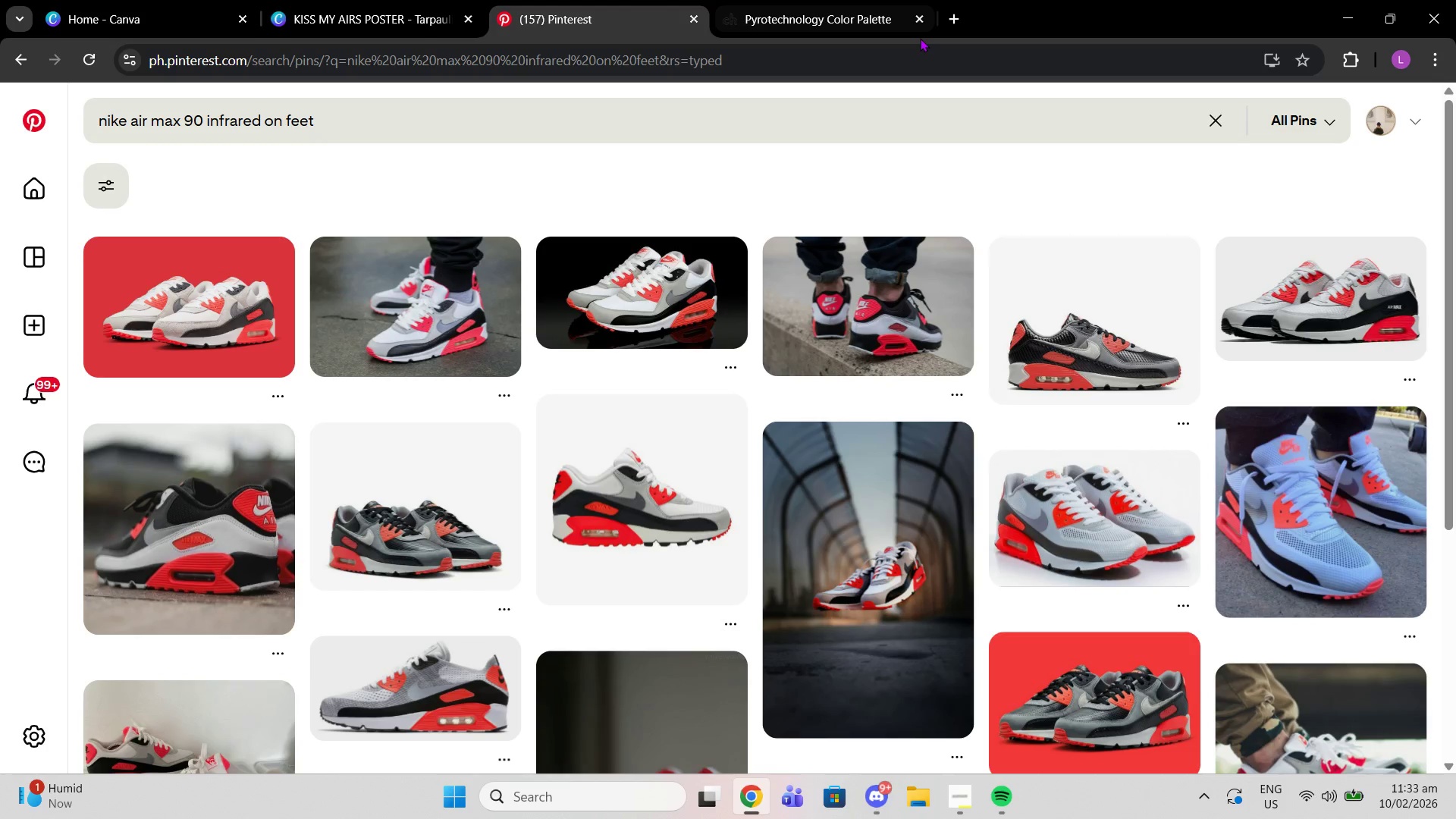 
left_click([913, 18])
 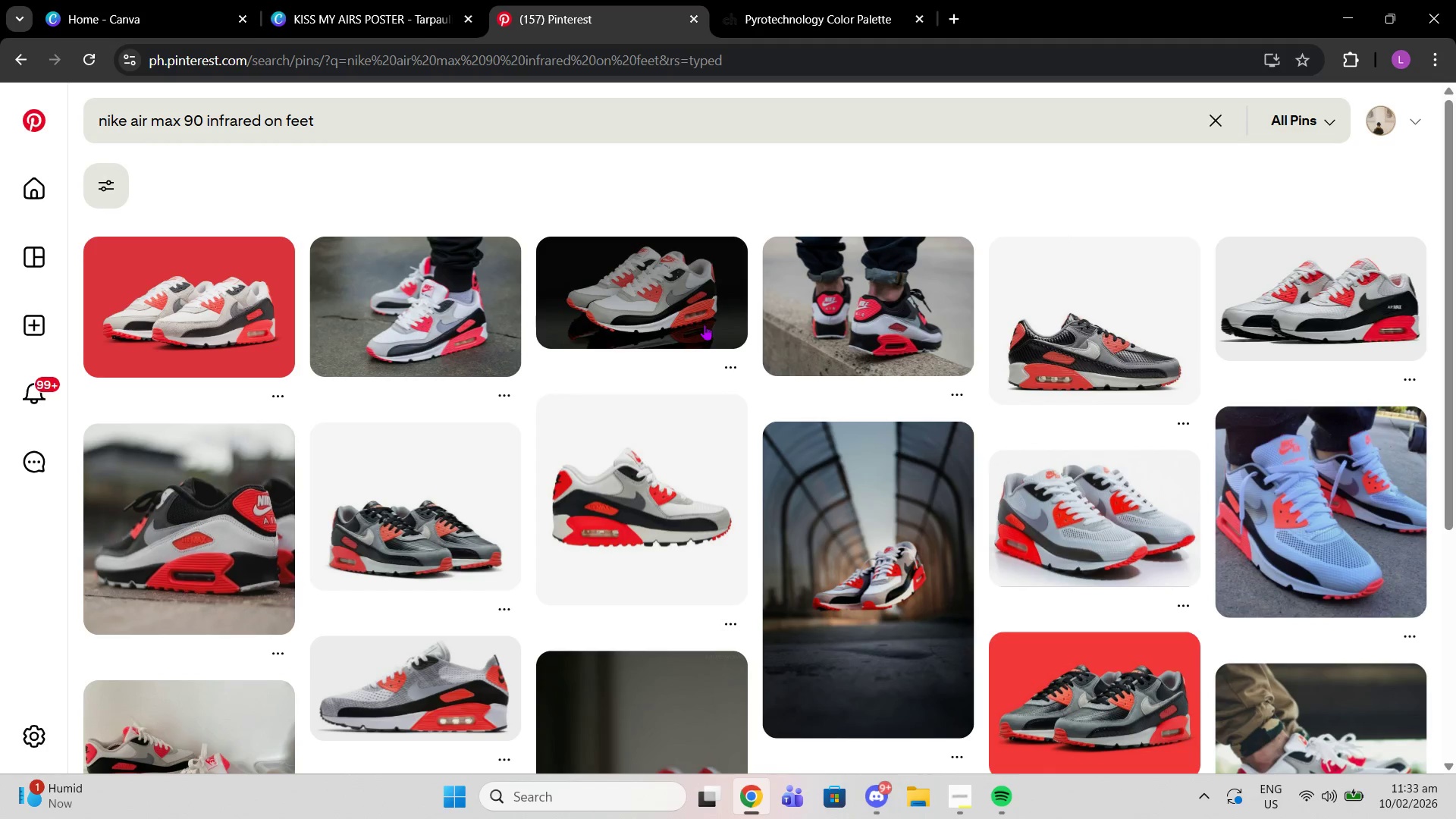 
left_click([704, 325])
 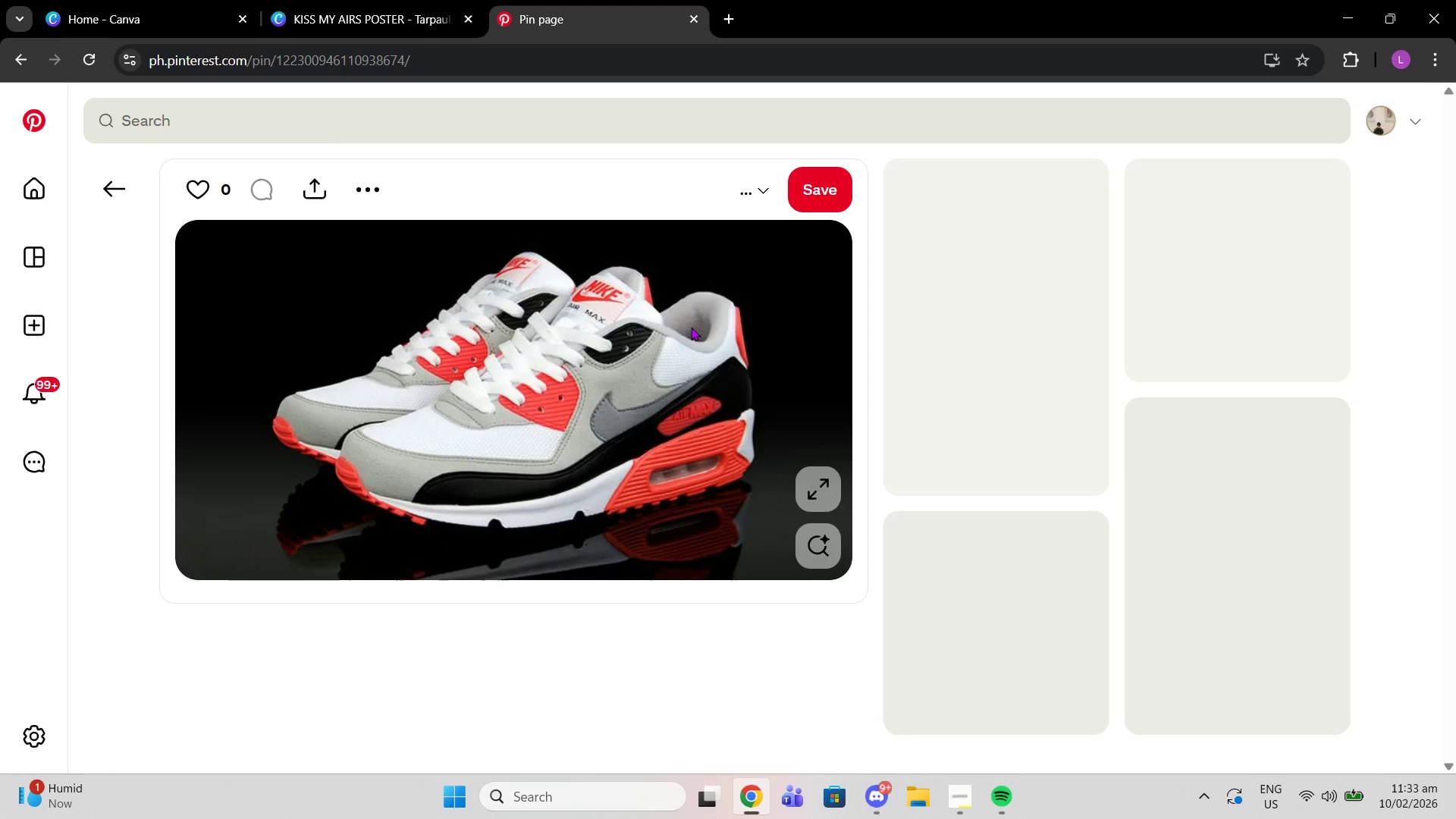 
mouse_move([680, 328])
 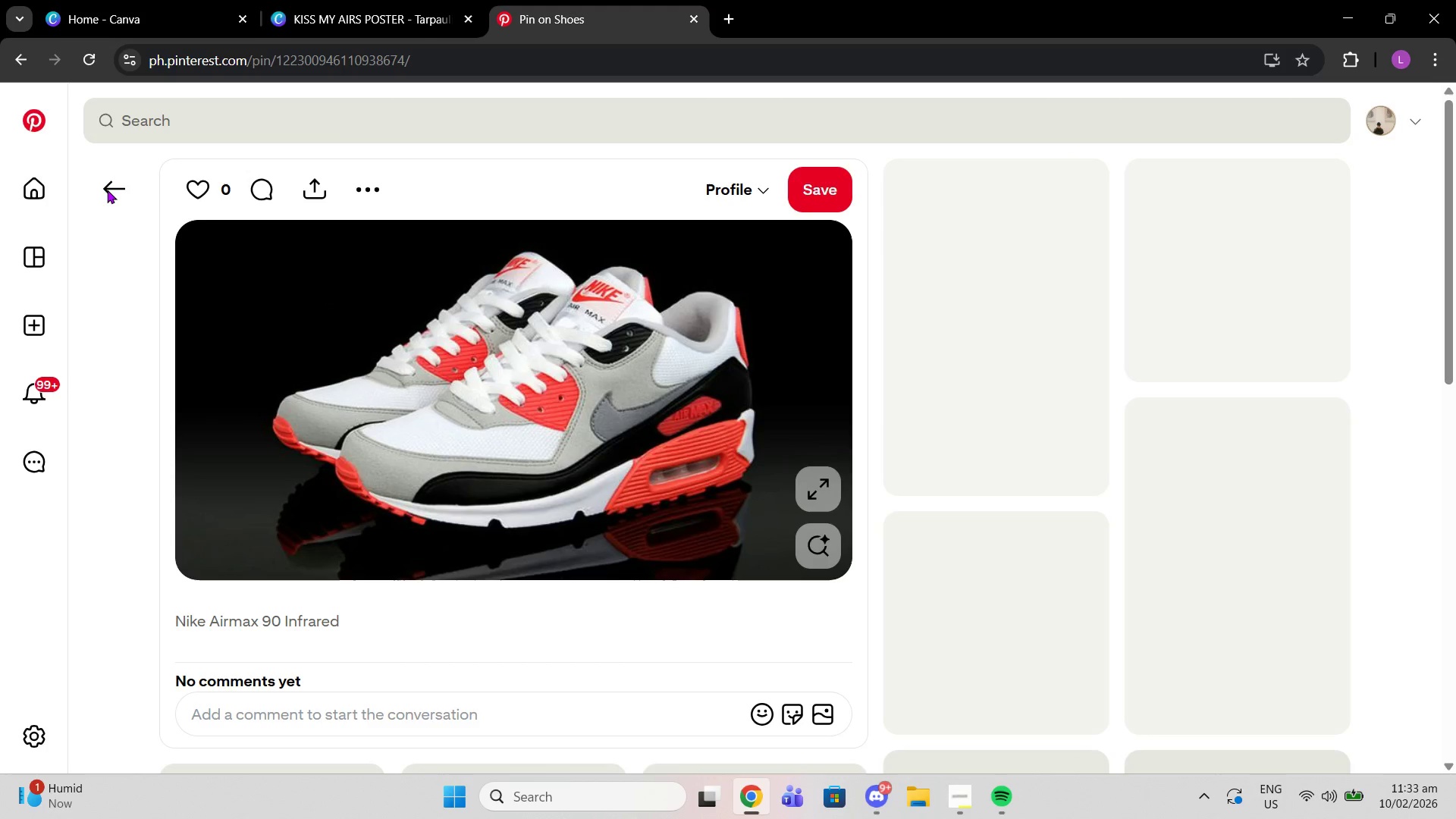 
left_click([107, 190])
 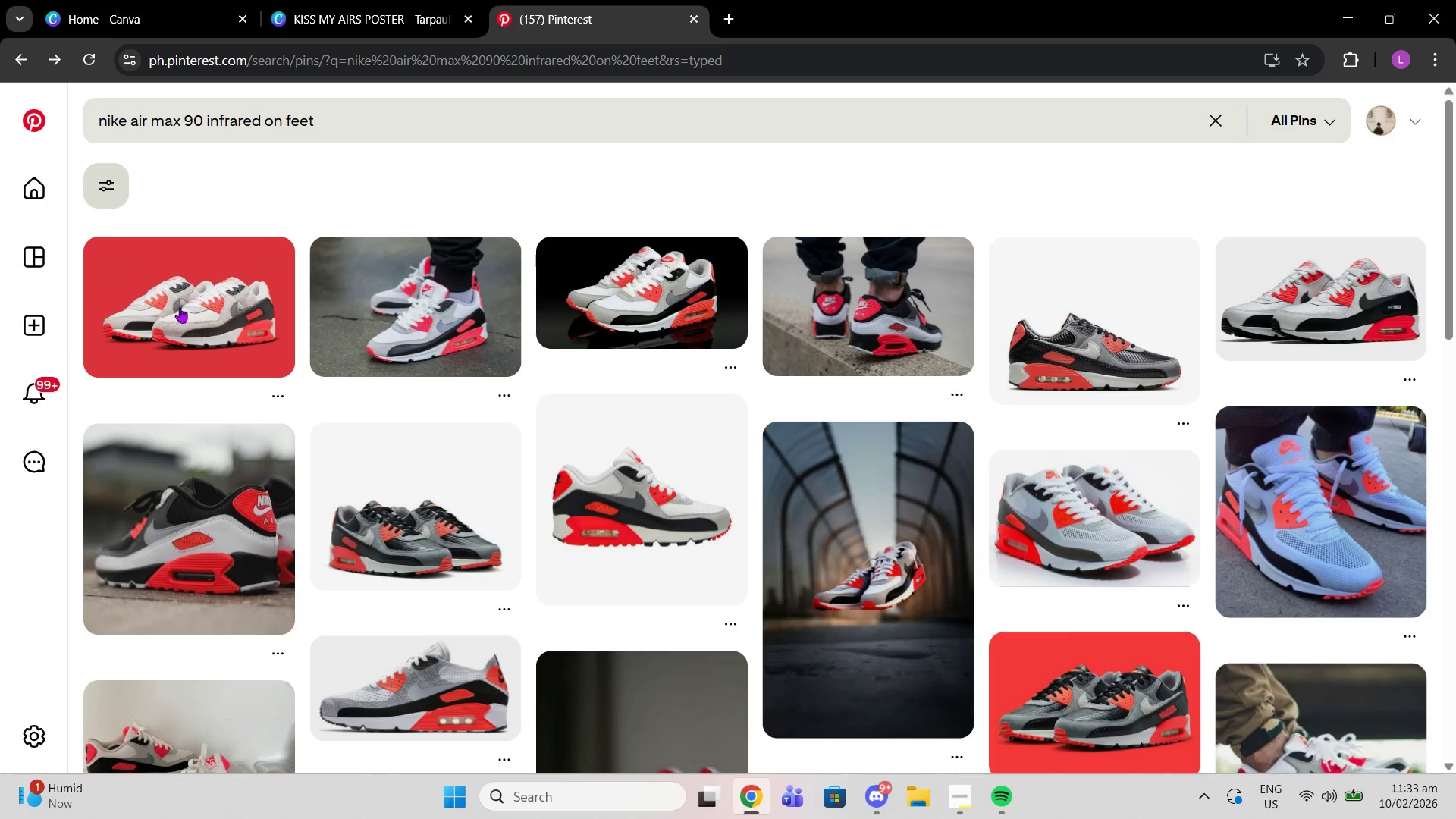 
left_click([389, 328])
 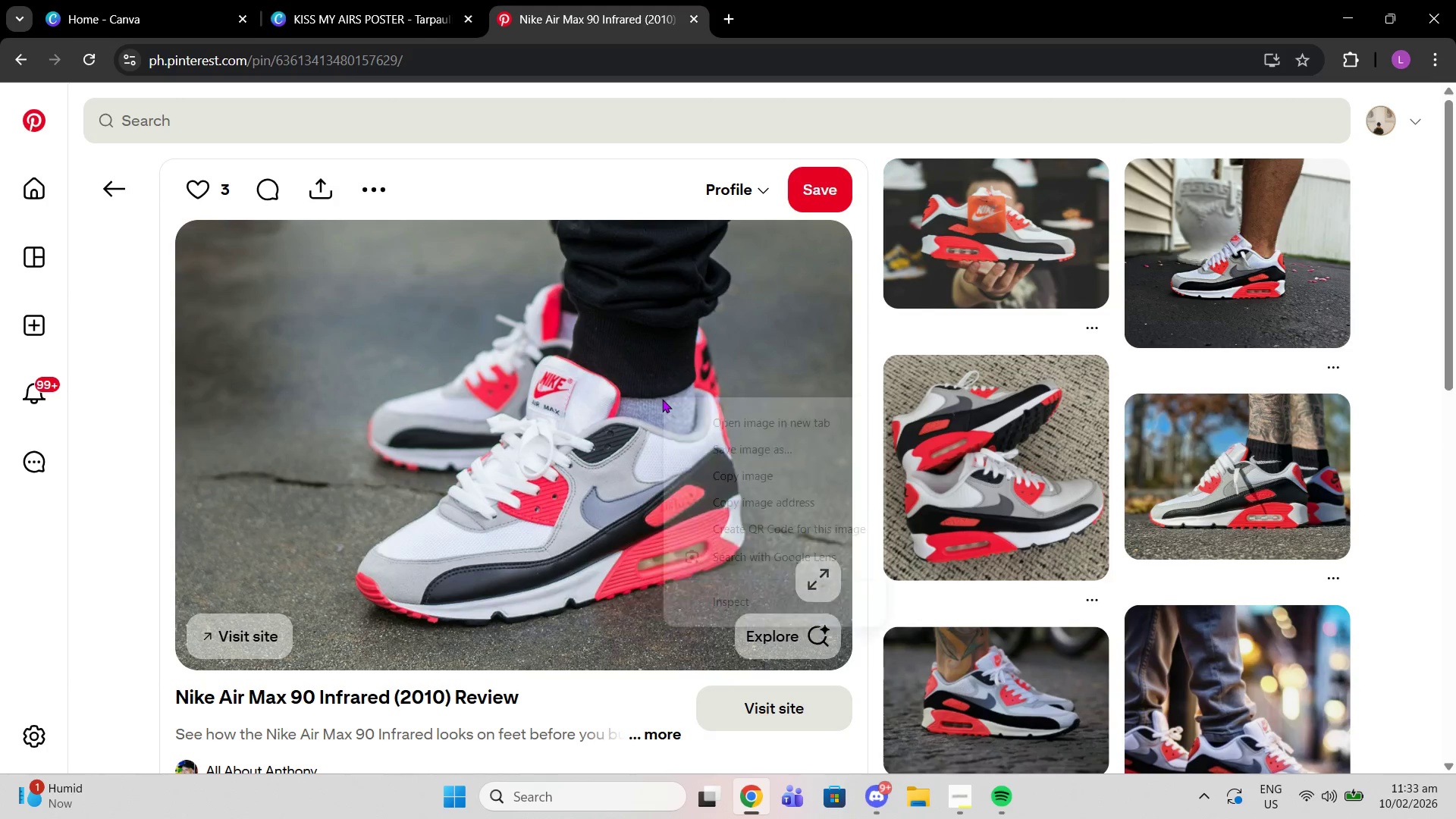 
wait(6.27)
 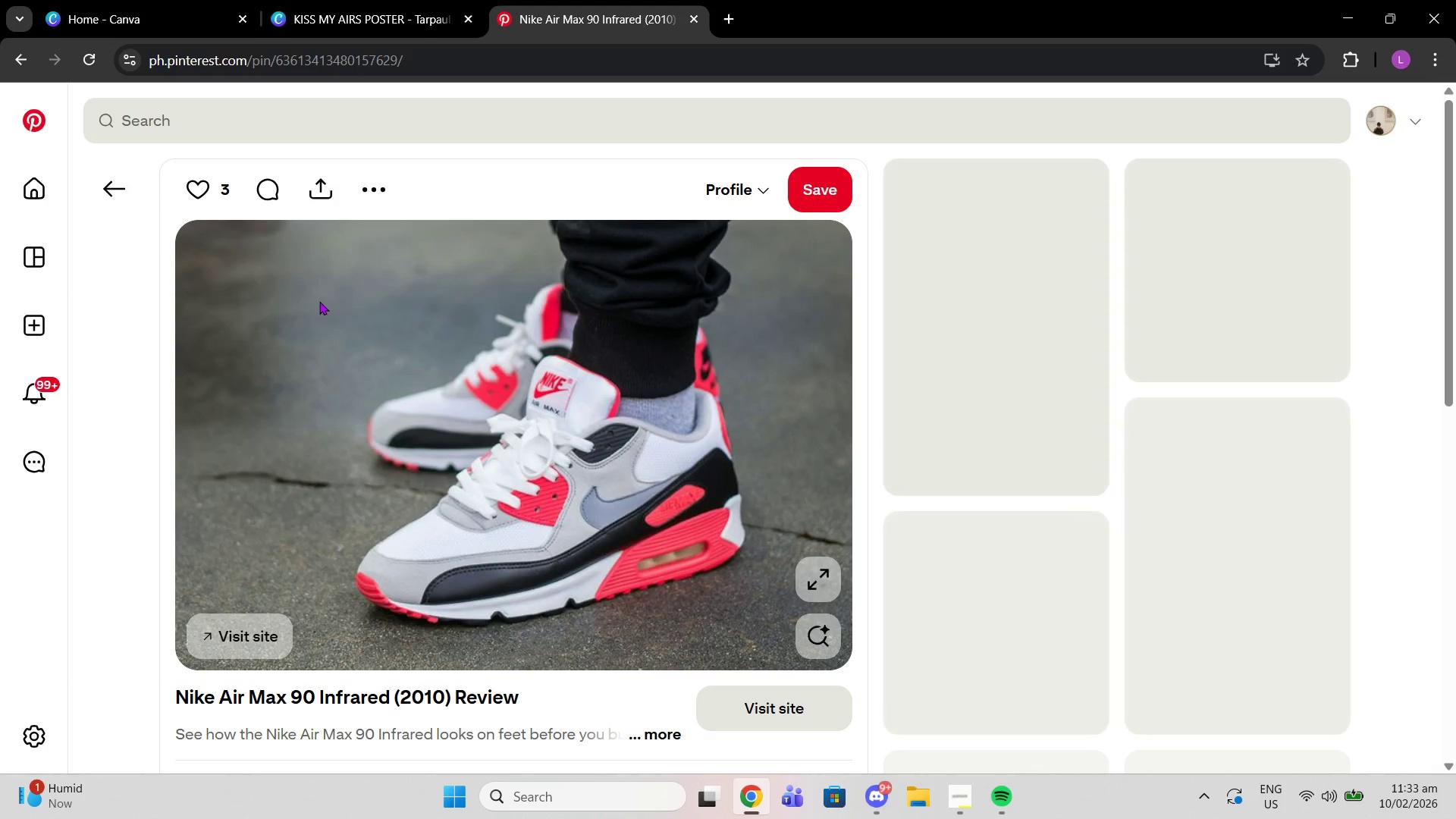 
left_click([723, 482])
 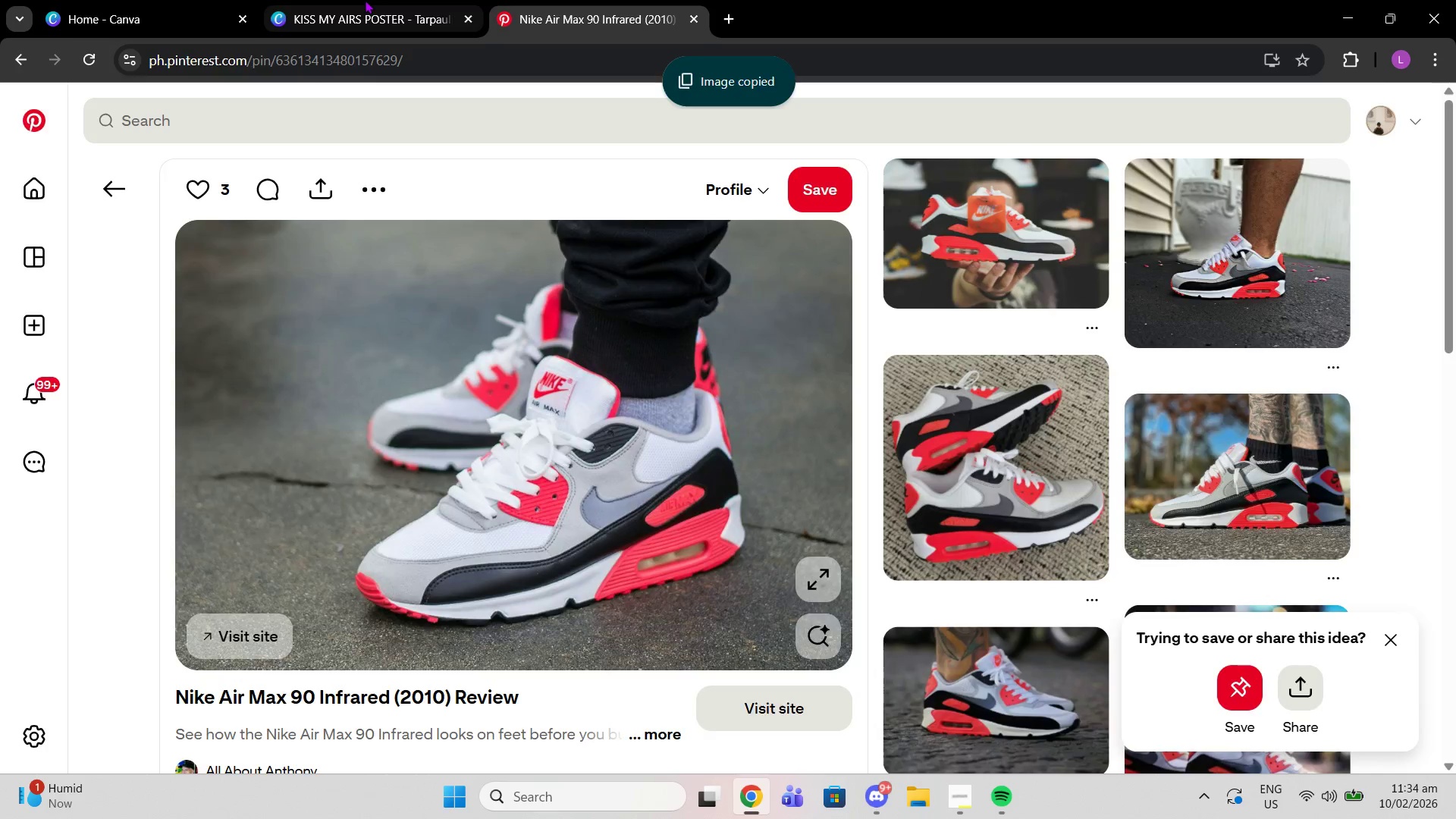 
left_click_drag(start_coordinate=[365, 0], to_coordinate=[793, 346])
 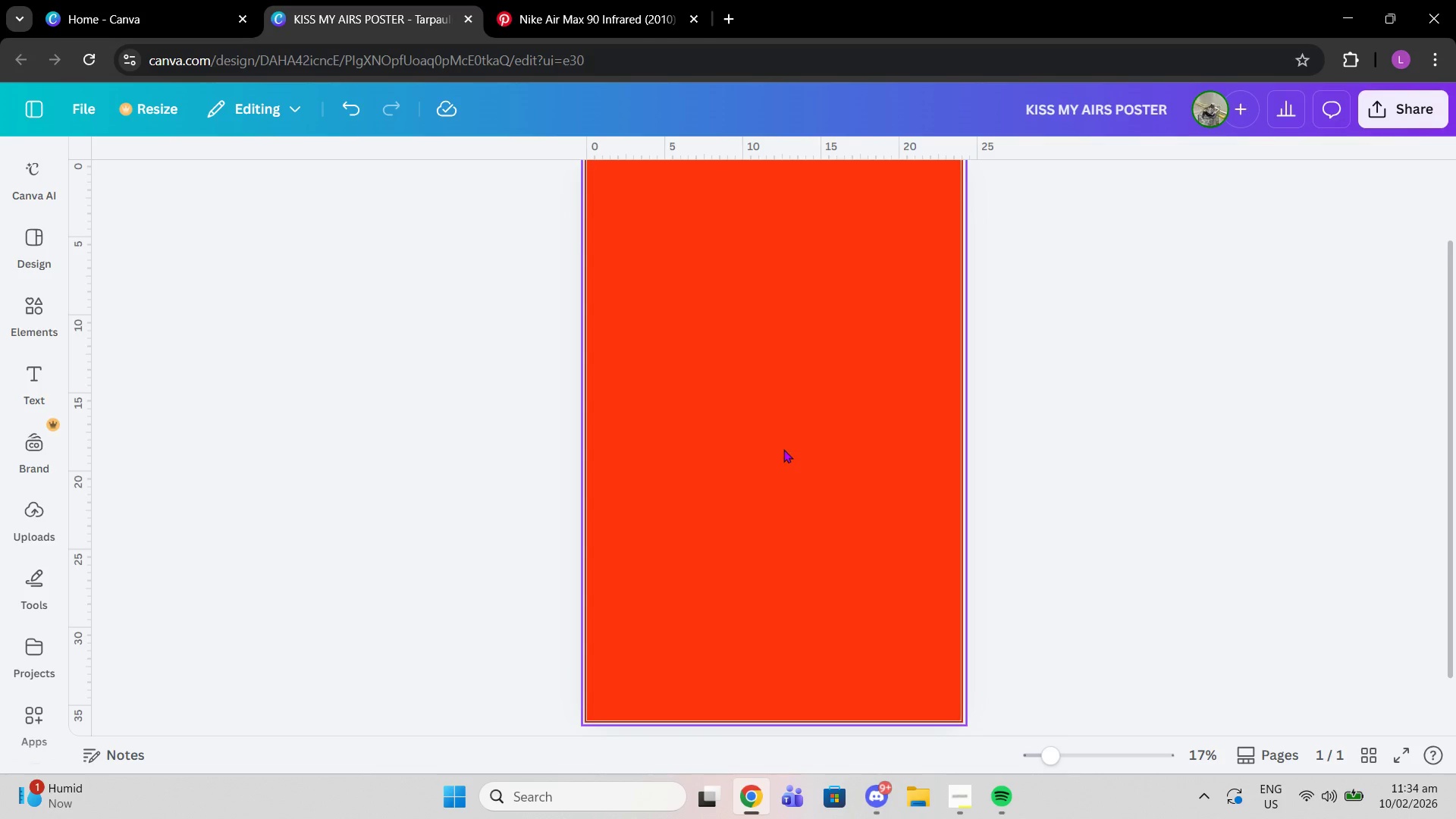 
left_click([793, 346])
 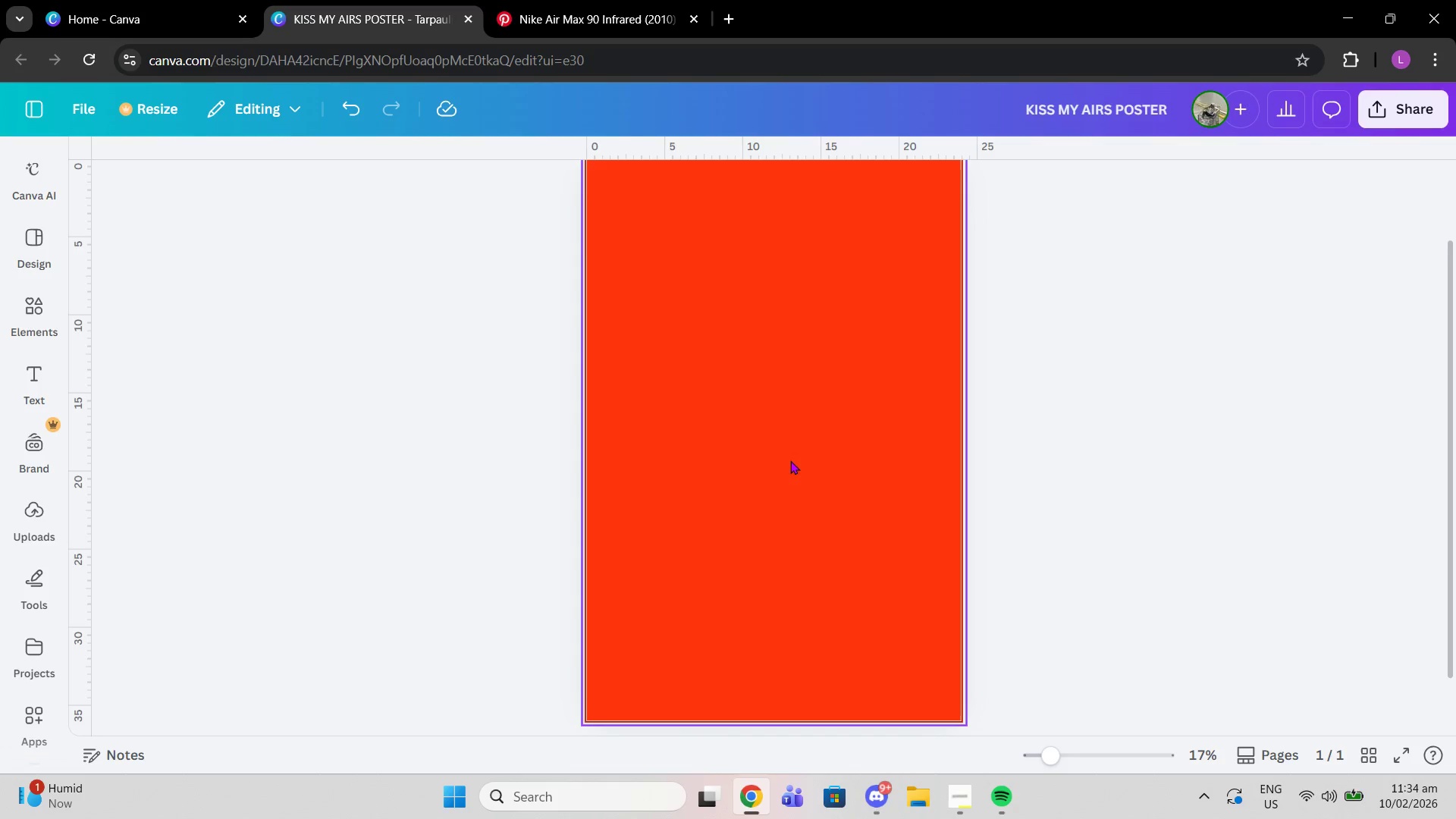 
scroll: coordinate [790, 460], scroll_direction: down, amount: 1.0
 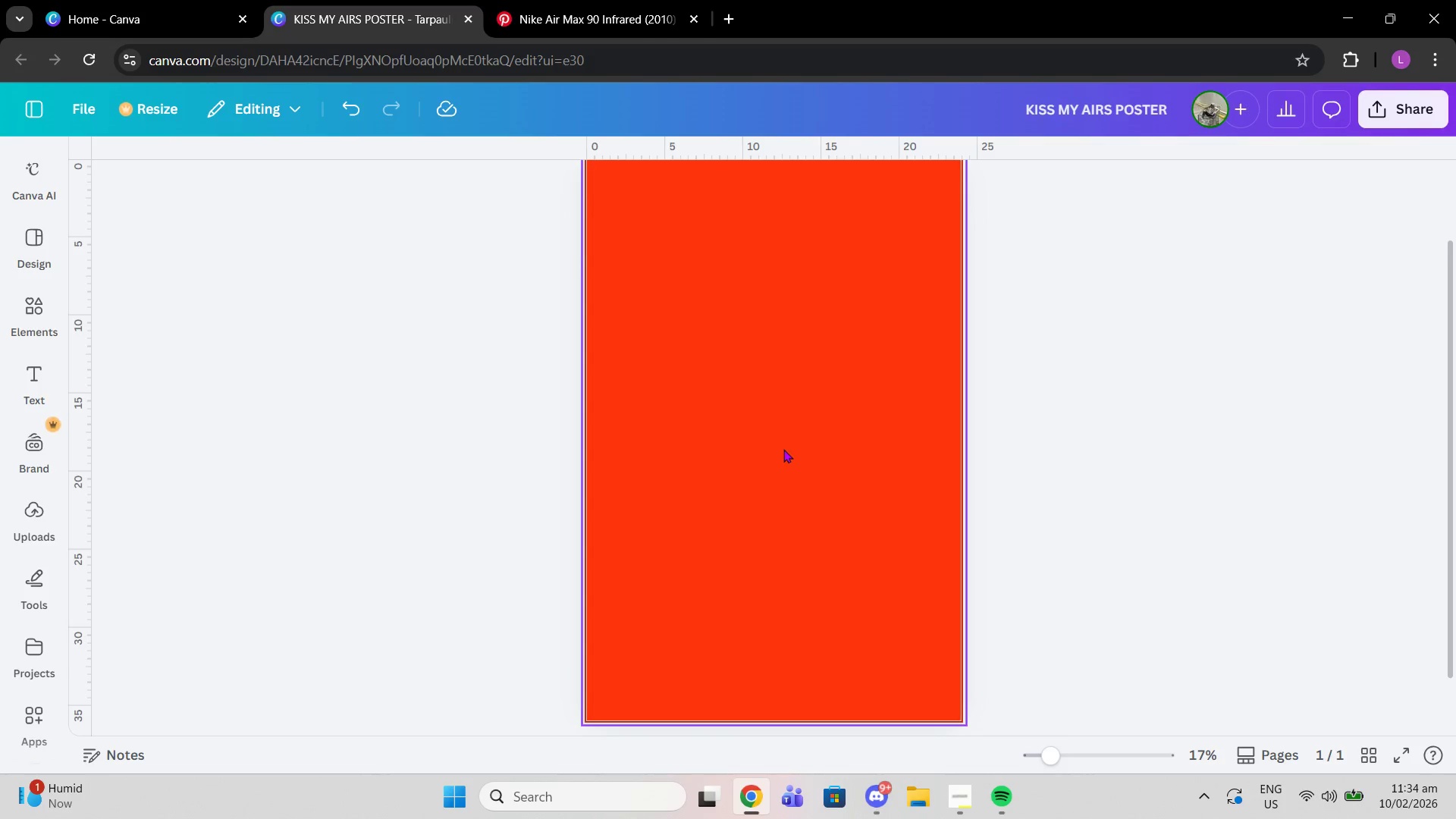 
key(Control+V)
 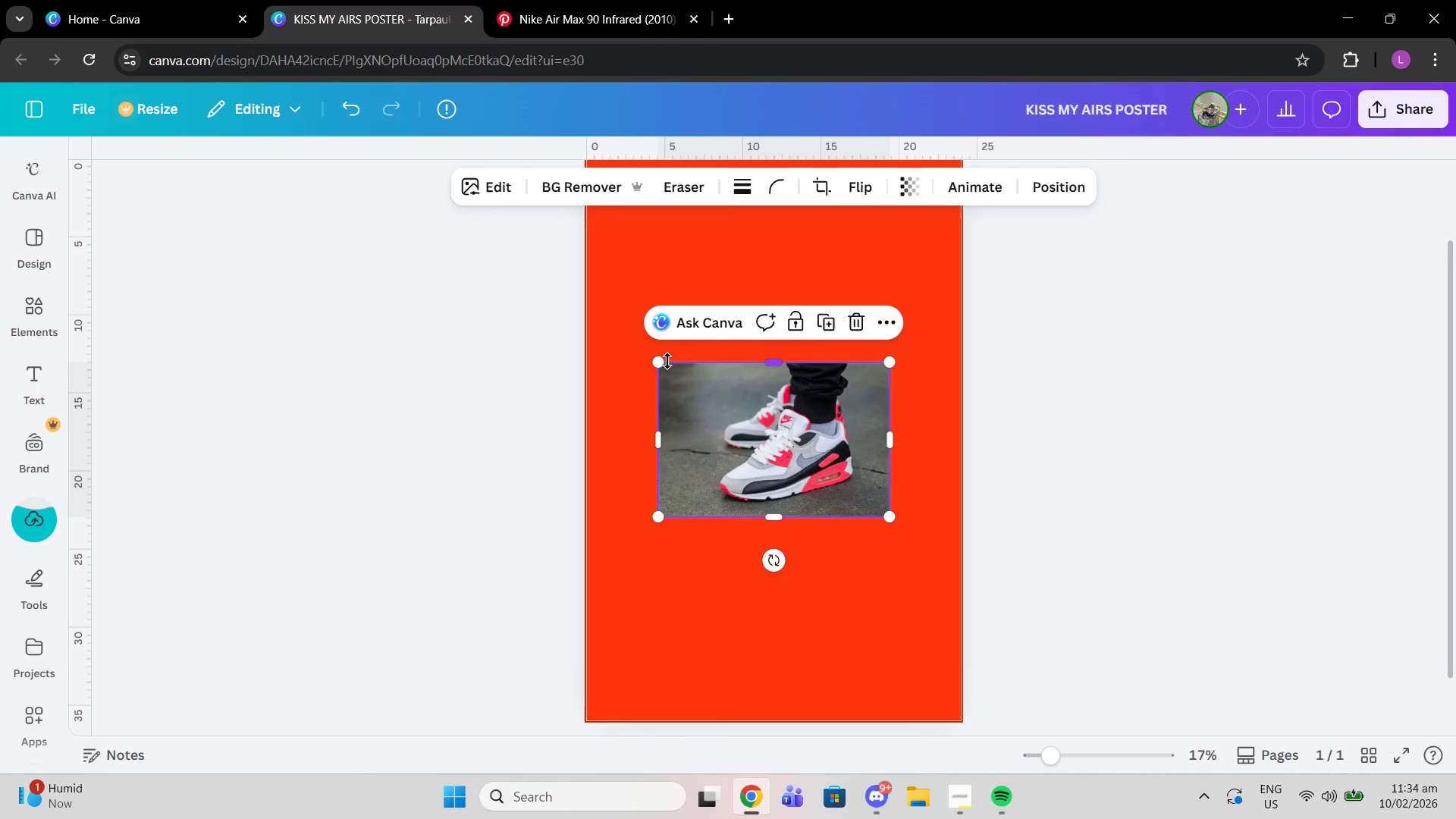 
left_click_drag(start_coordinate=[661, 361], to_coordinate=[601, 303])
 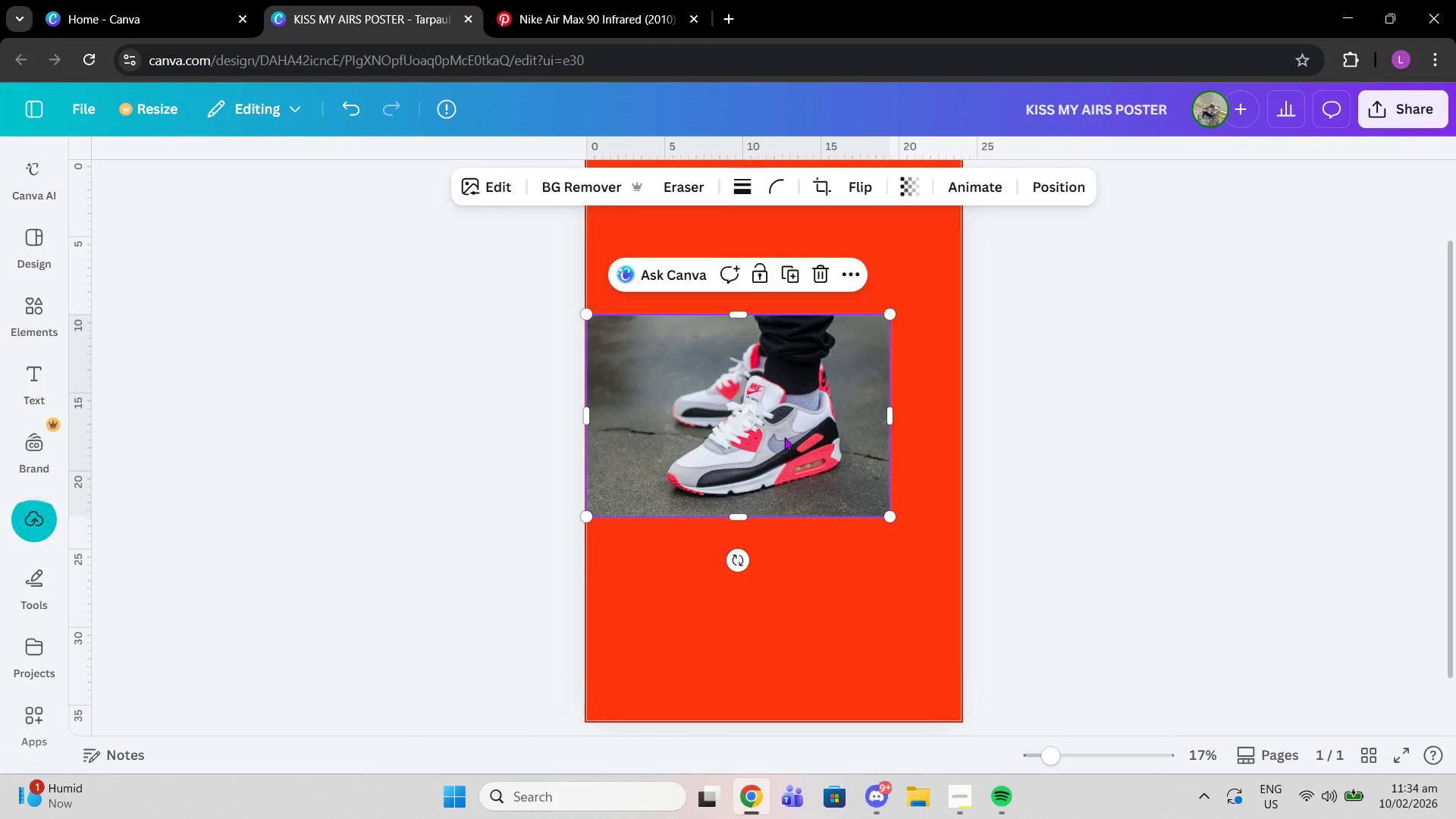 
left_click_drag(start_coordinate=[771, 436], to_coordinate=[785, 438])
 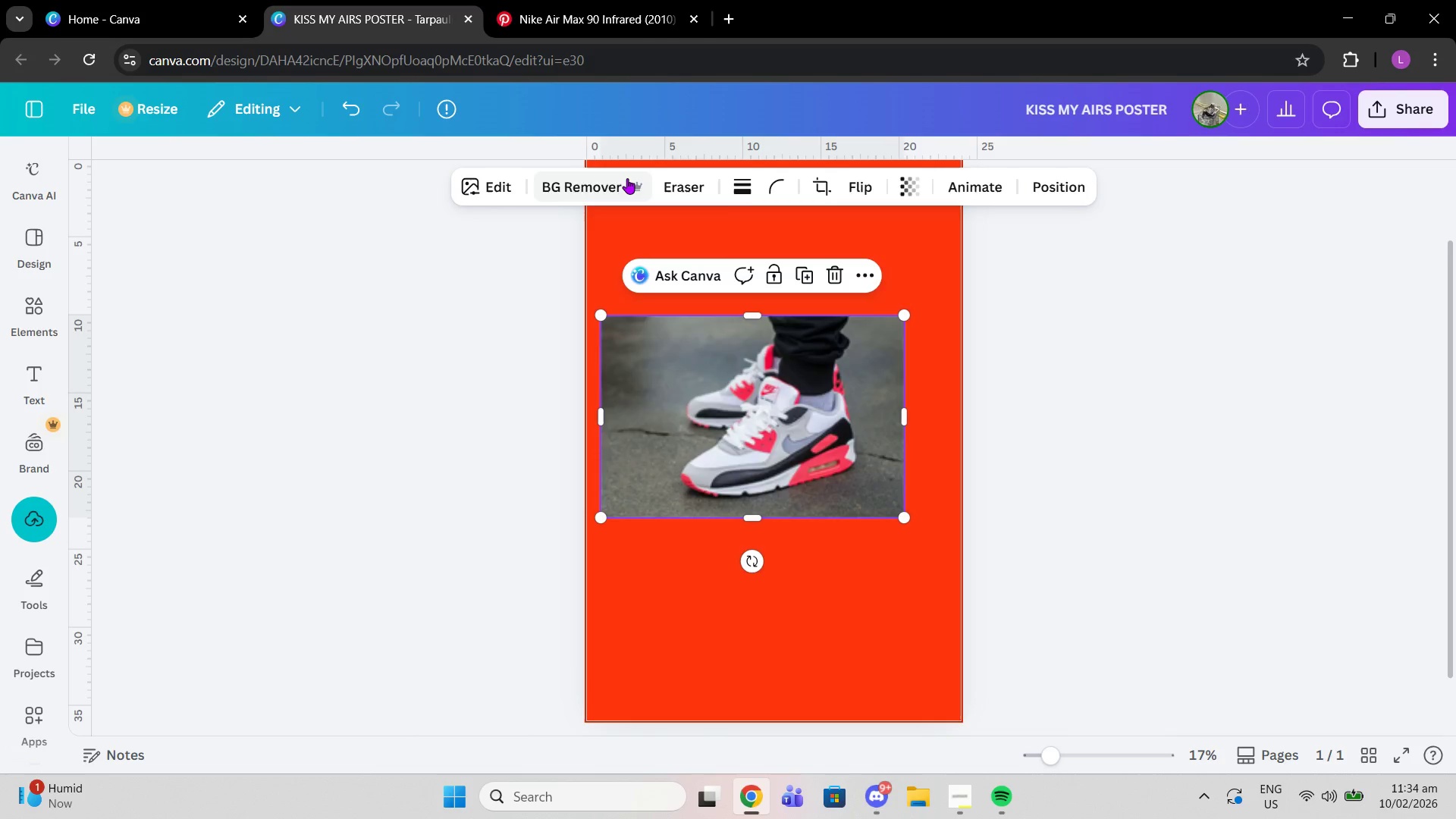 
left_click([627, 178])
 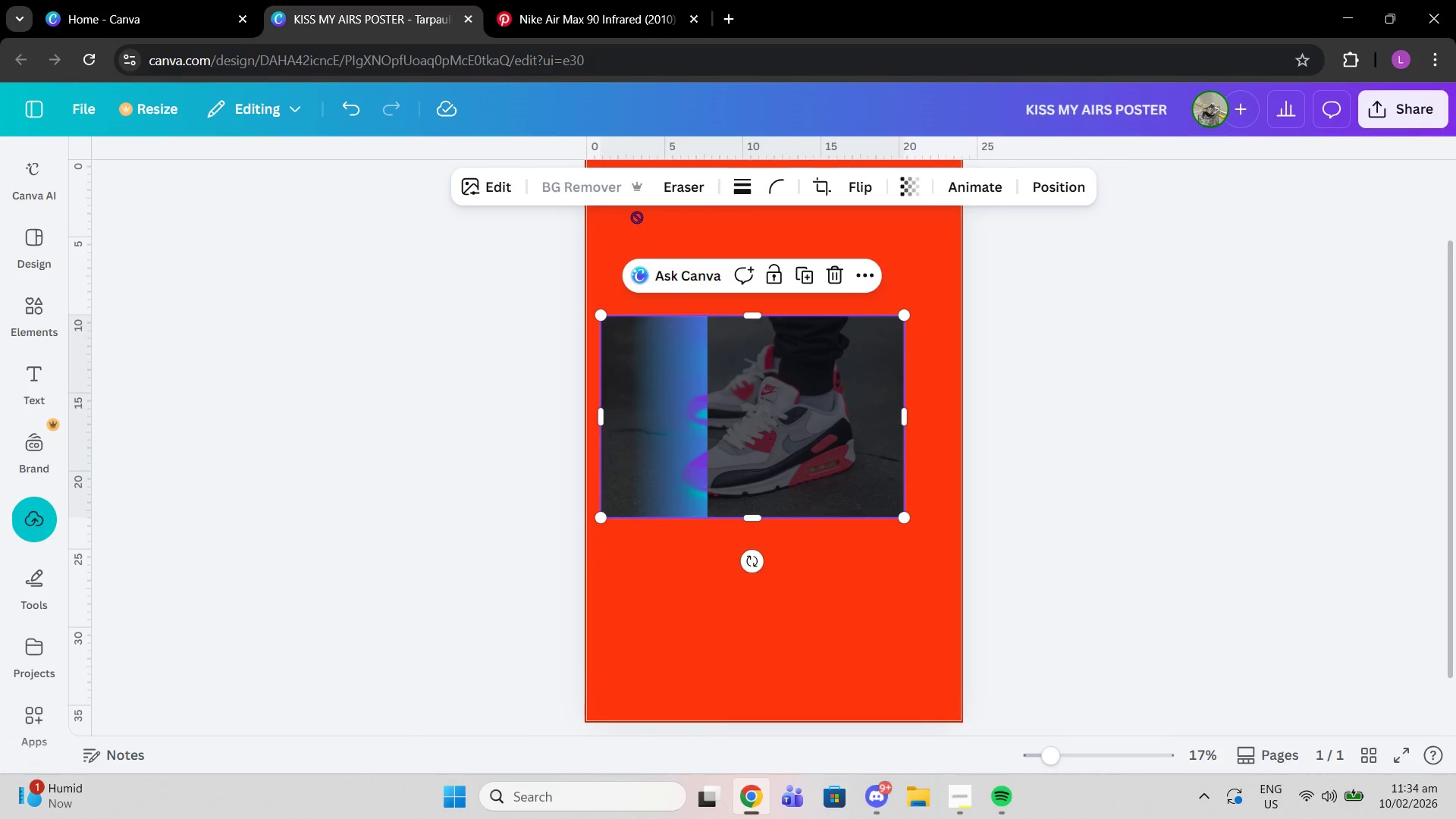 
mouse_move([695, 273])
 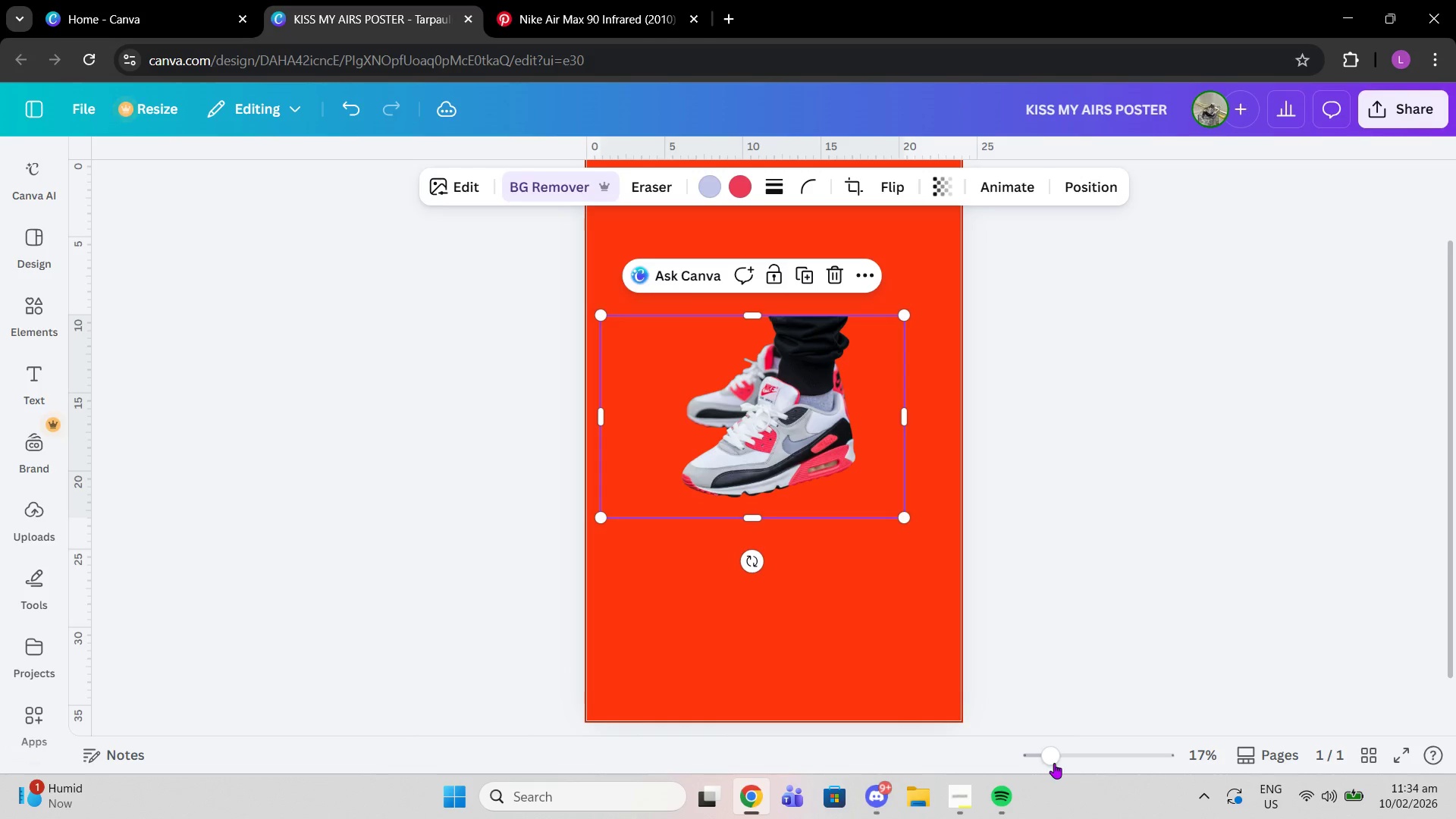 
left_click_drag(start_coordinate=[1054, 763], to_coordinate=[1094, 747])
 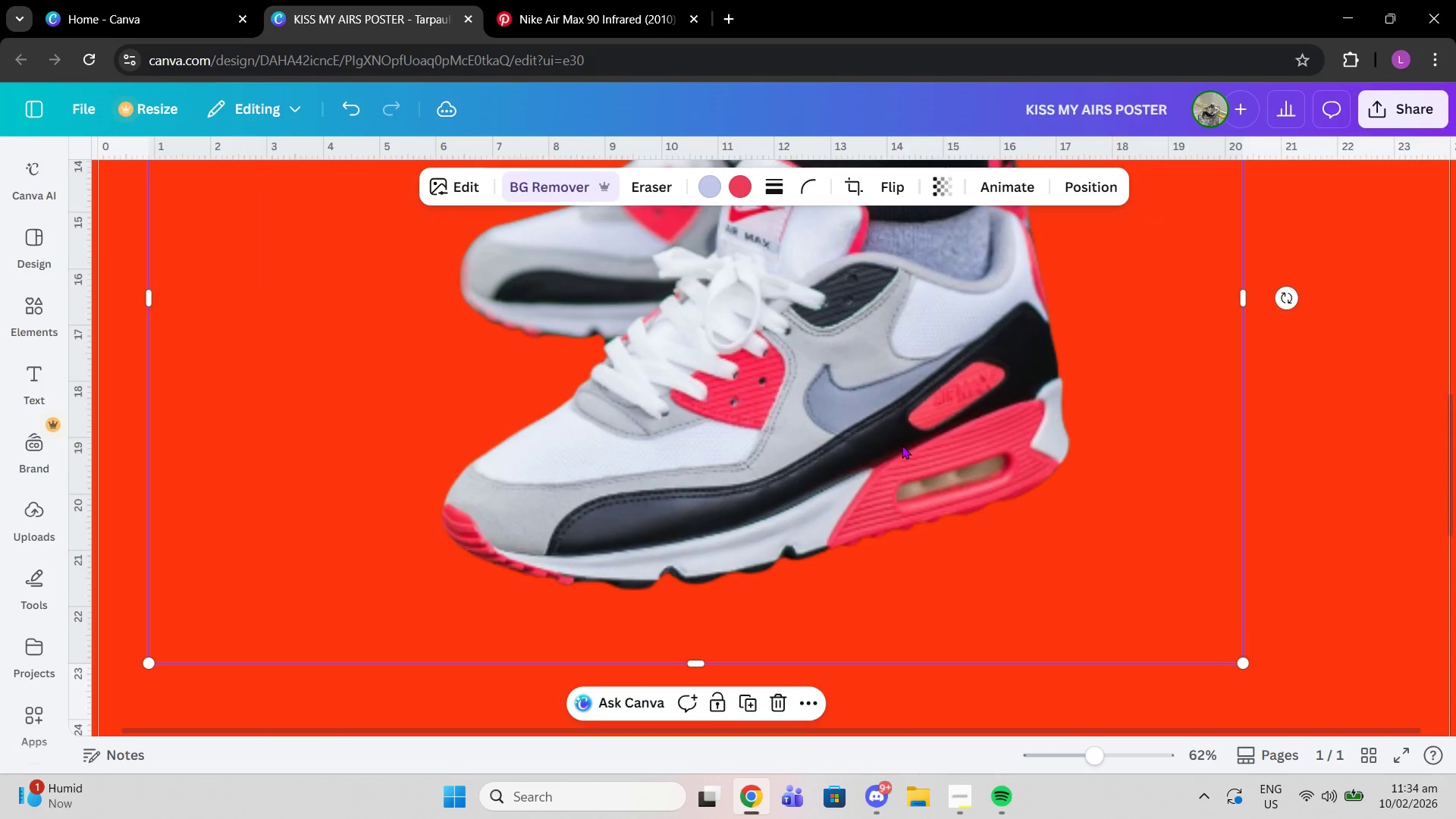 
scroll: coordinate [902, 445], scroll_direction: up, amount: 3.0
 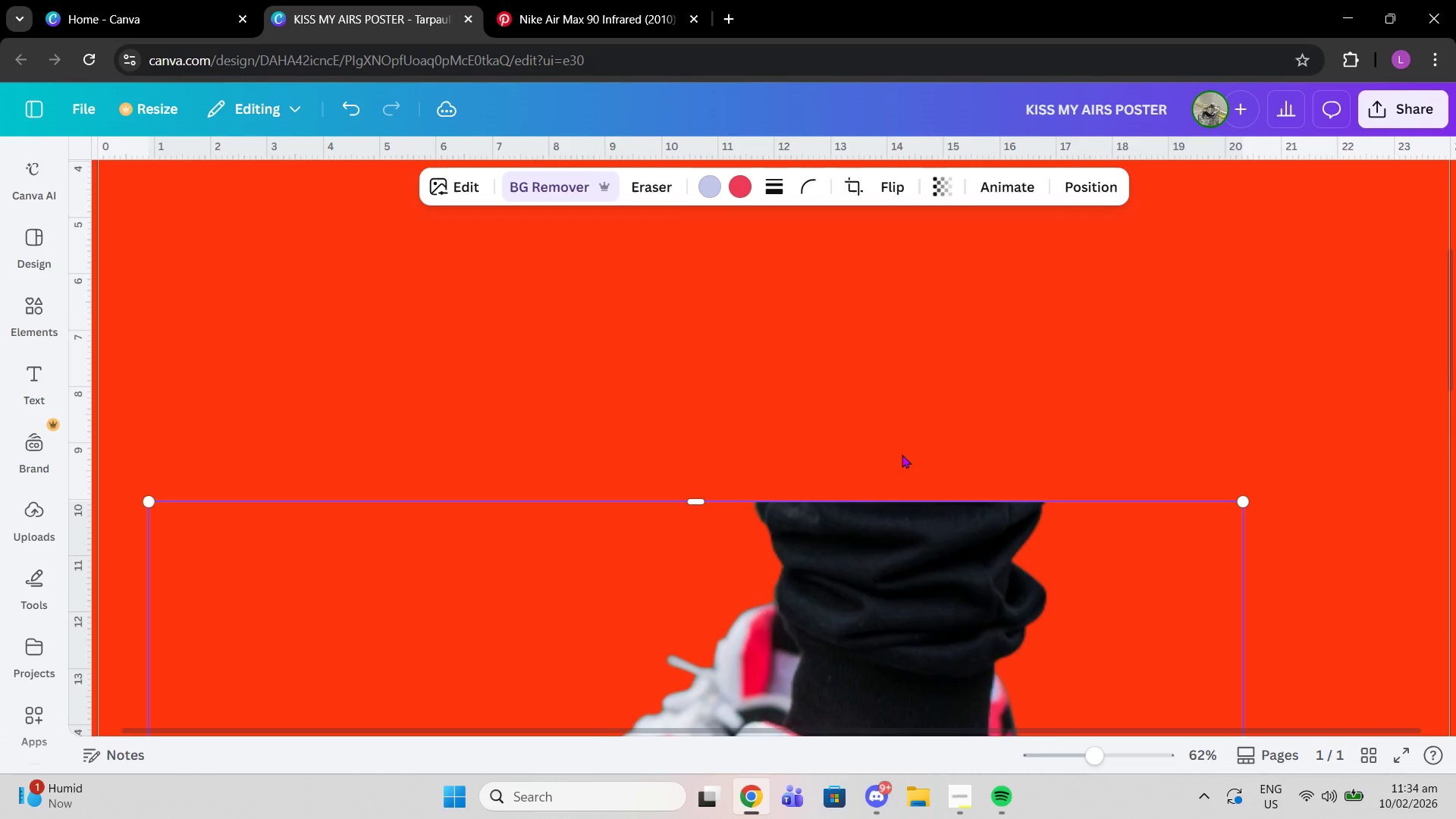 
scroll: coordinate [902, 454], scroll_direction: down, amount: 2.0
 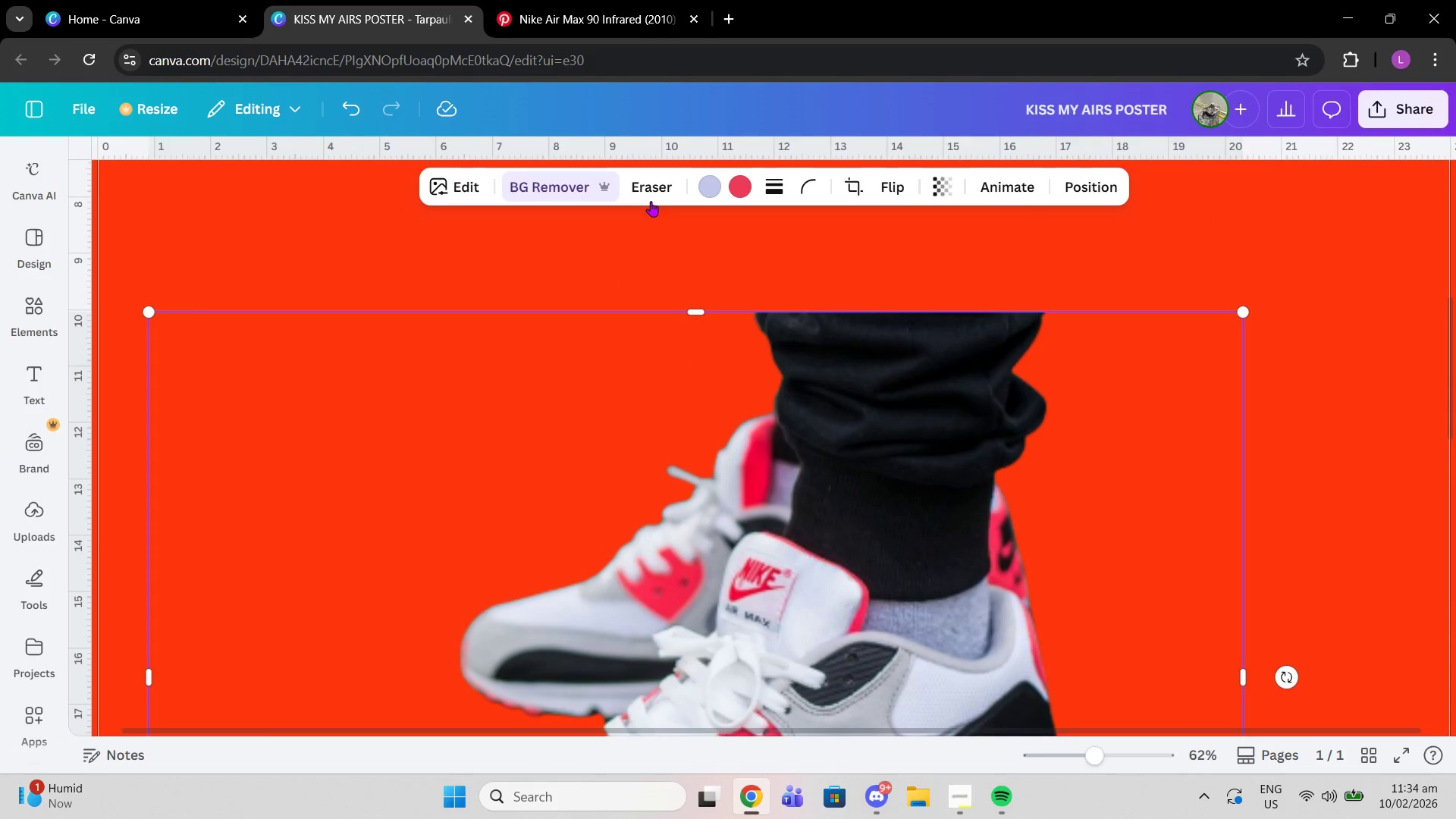 
double_click([651, 201])
 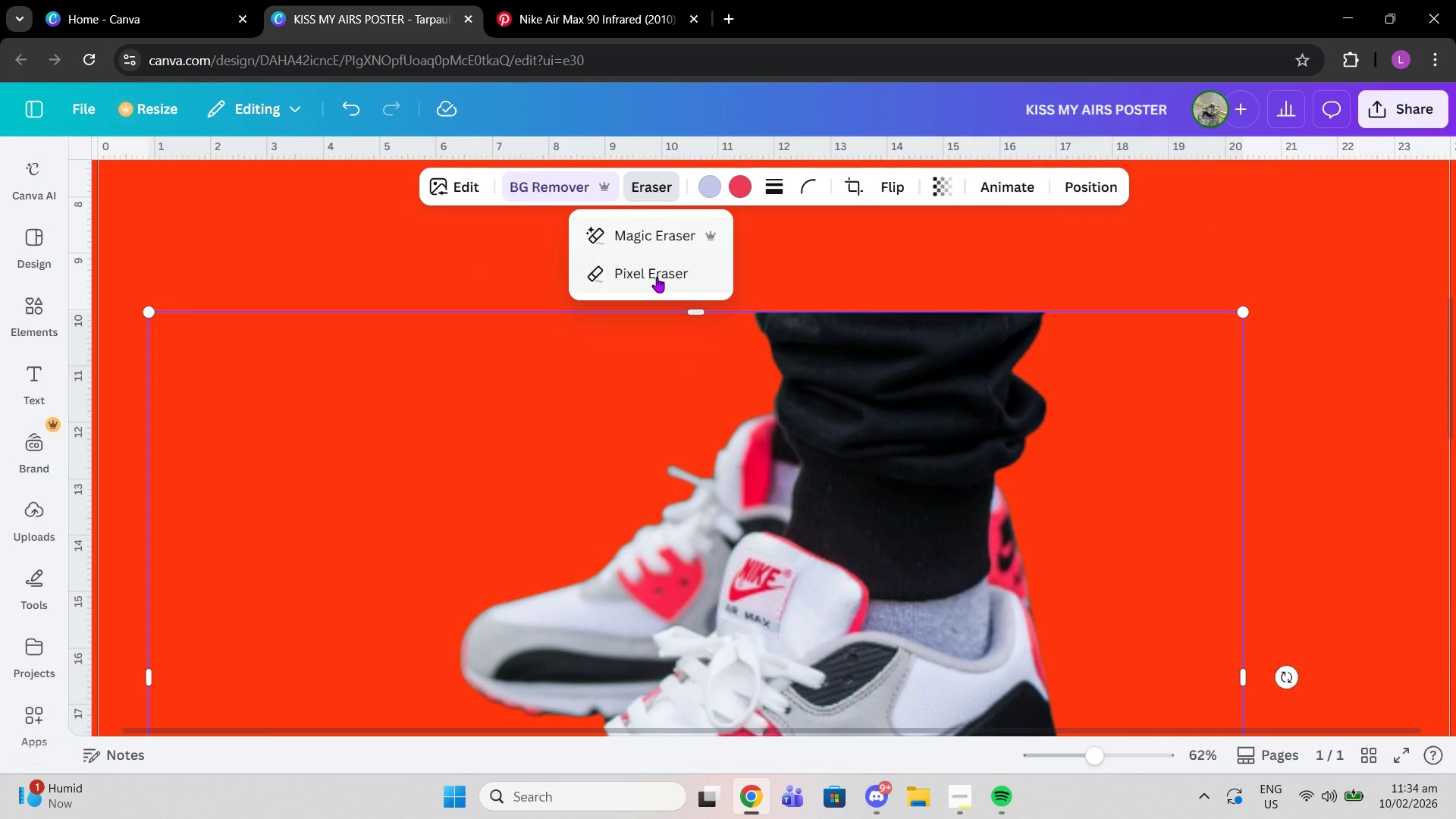 
left_click([657, 277])
 